 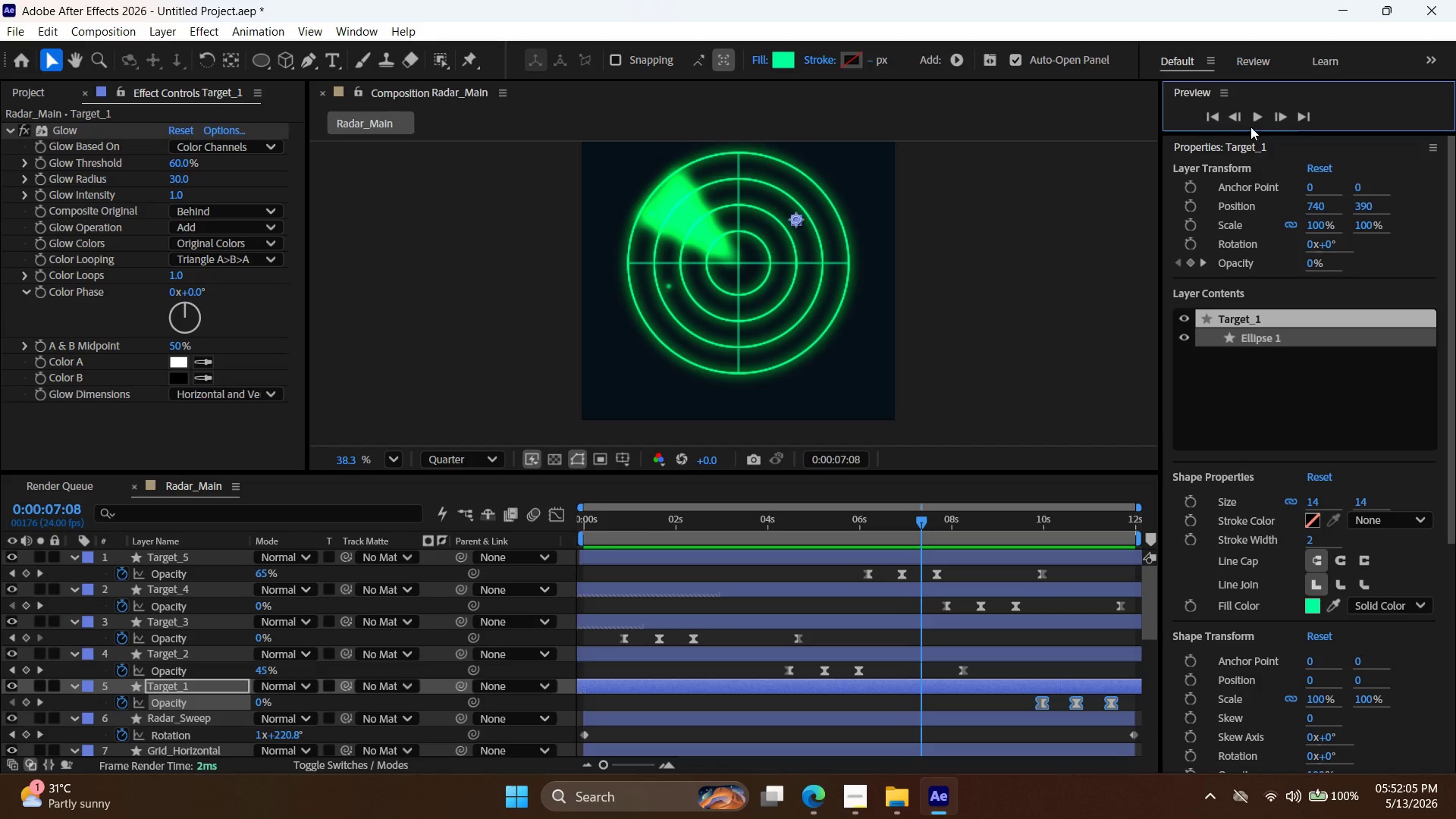 
left_click([1256, 118])
 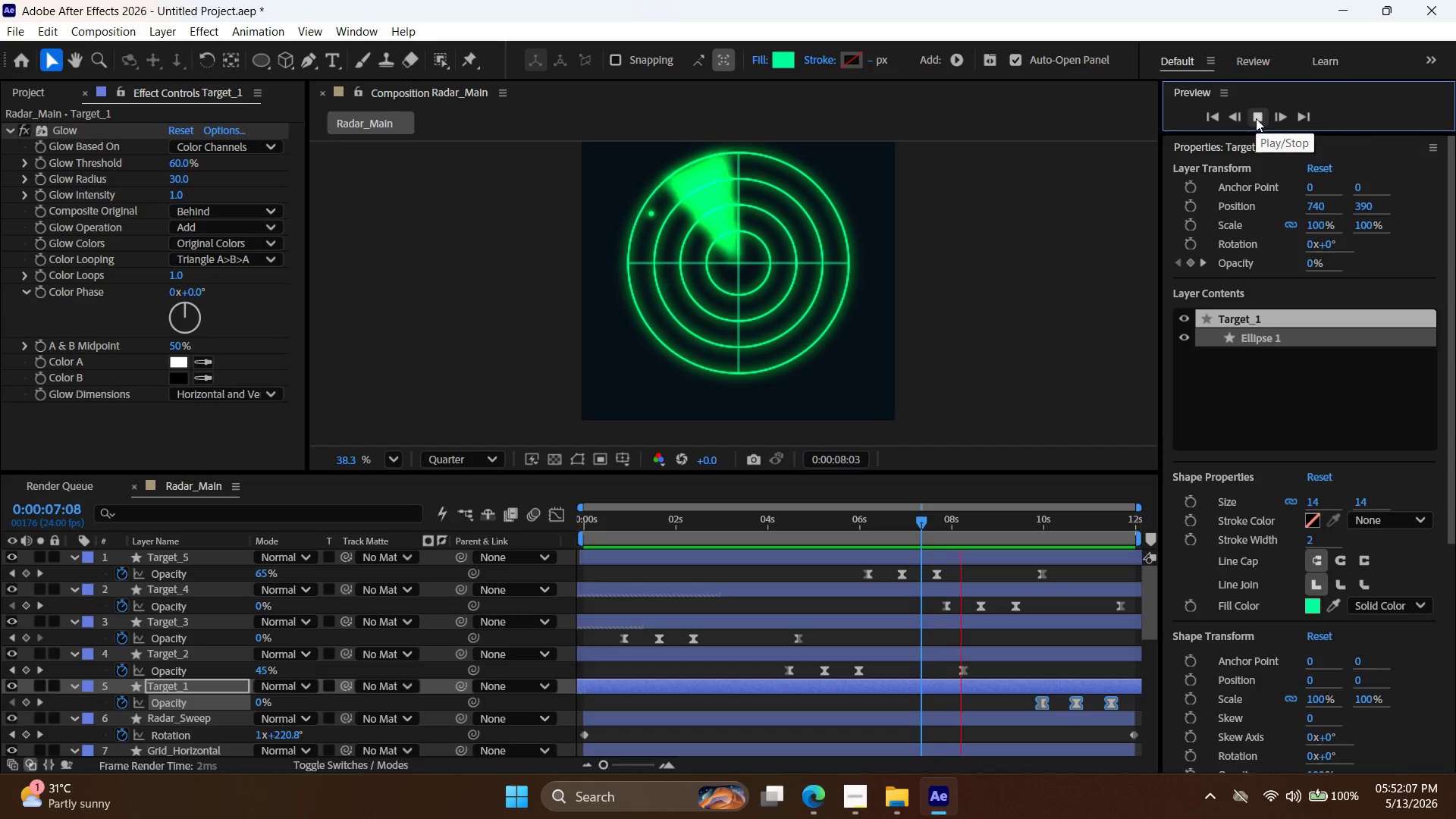 
left_click([1256, 118])
 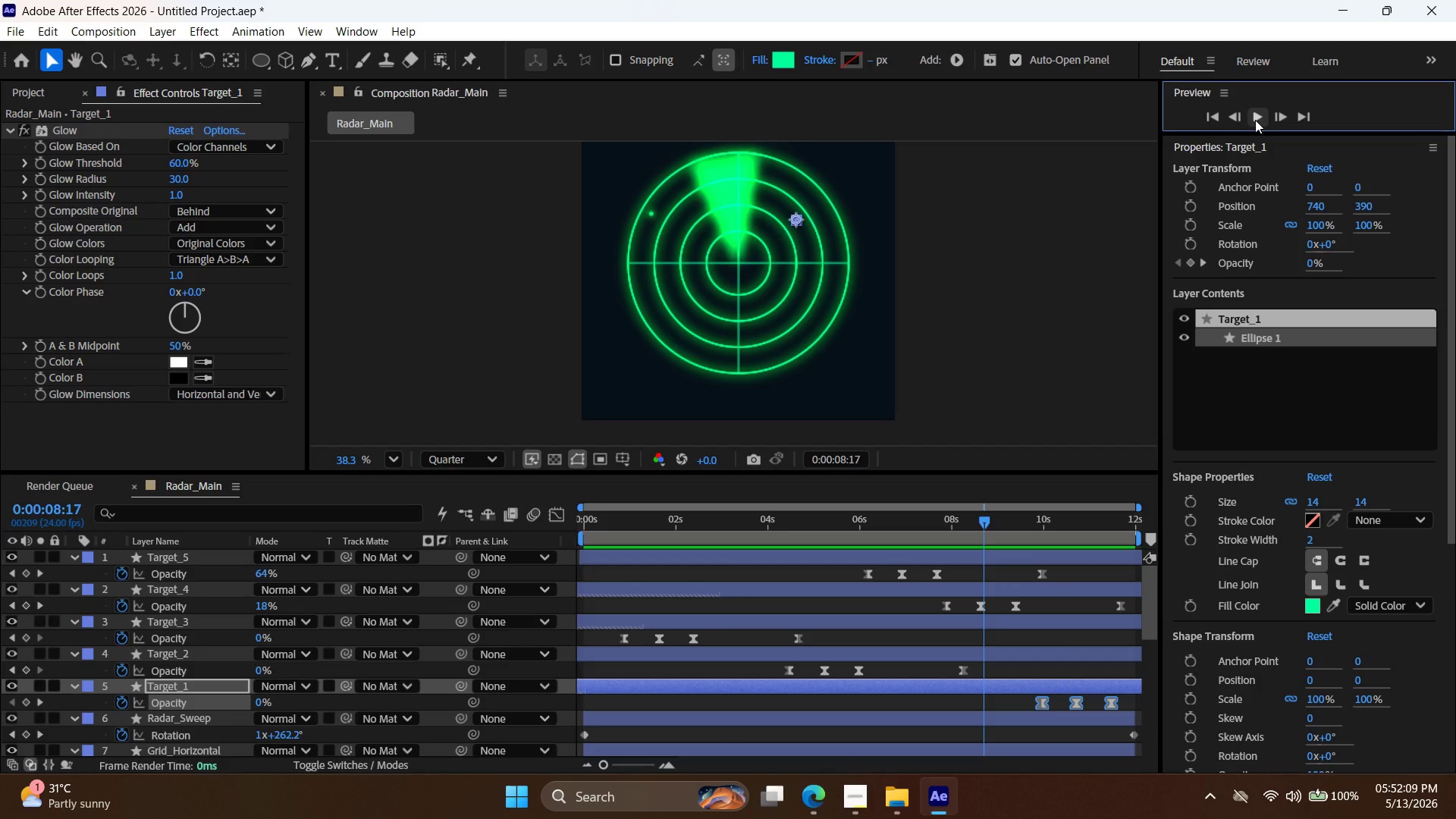 
left_click([1255, 120])
 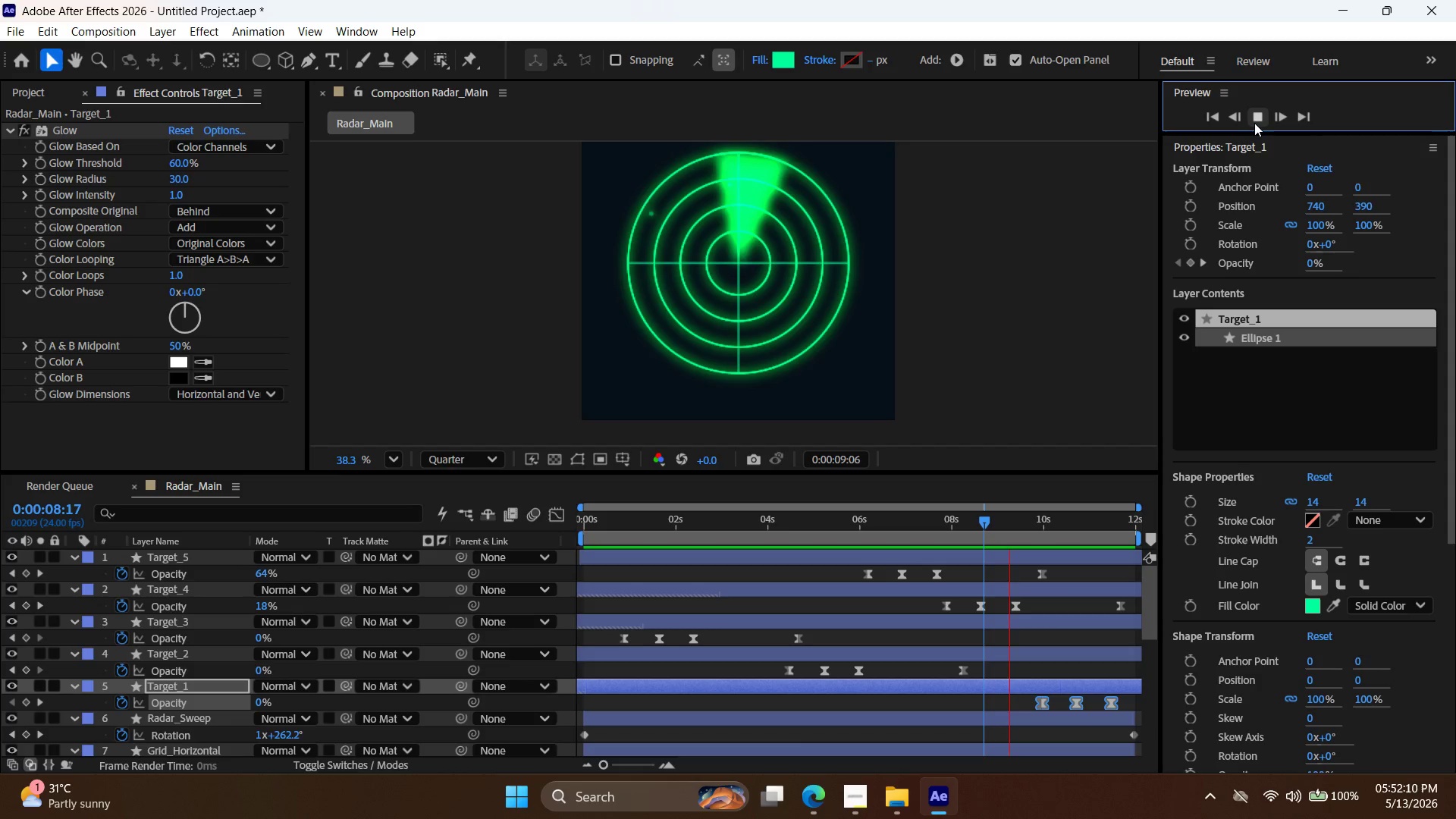 
left_click([1254, 123])
 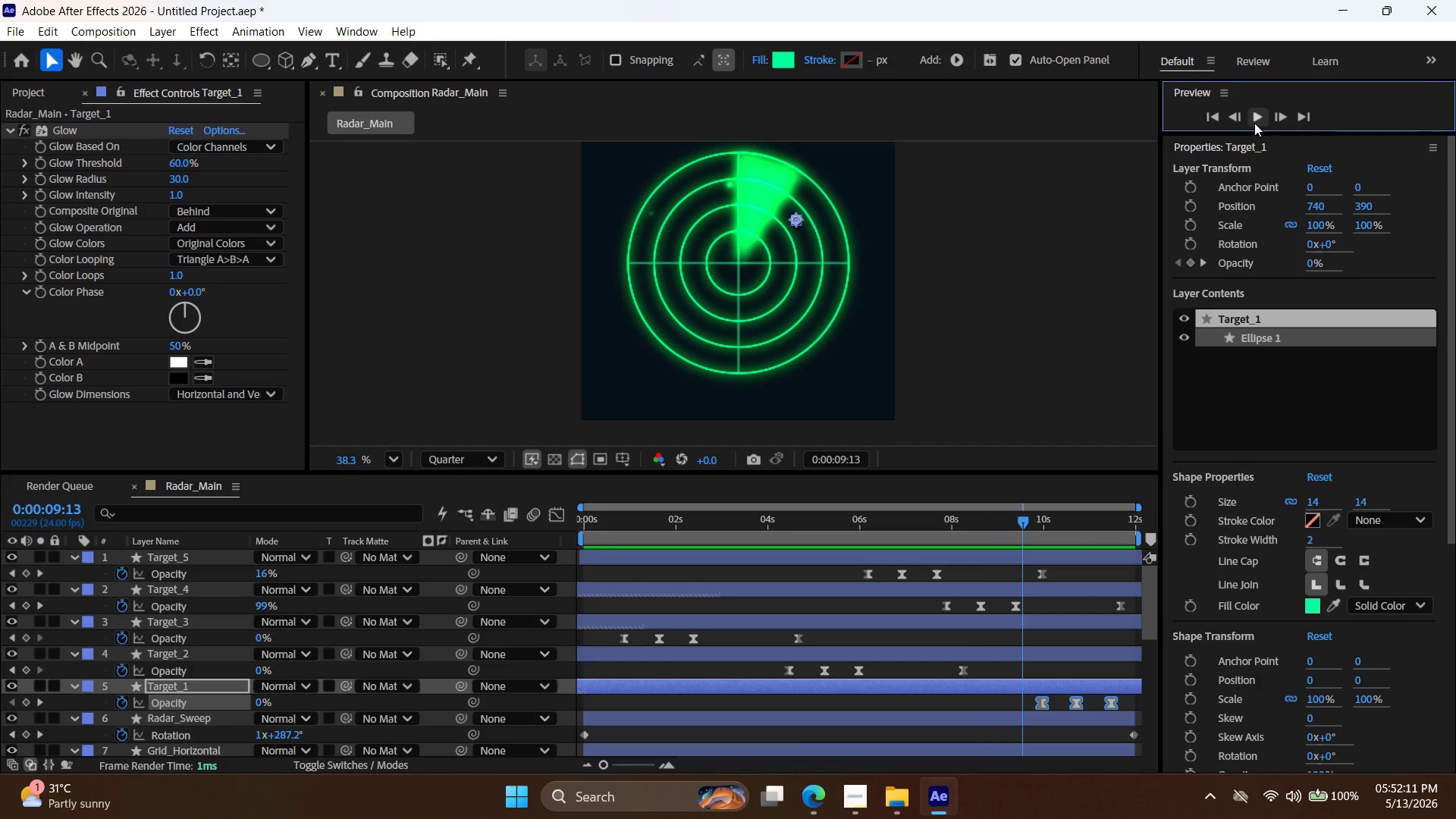 
left_click([1254, 123])
 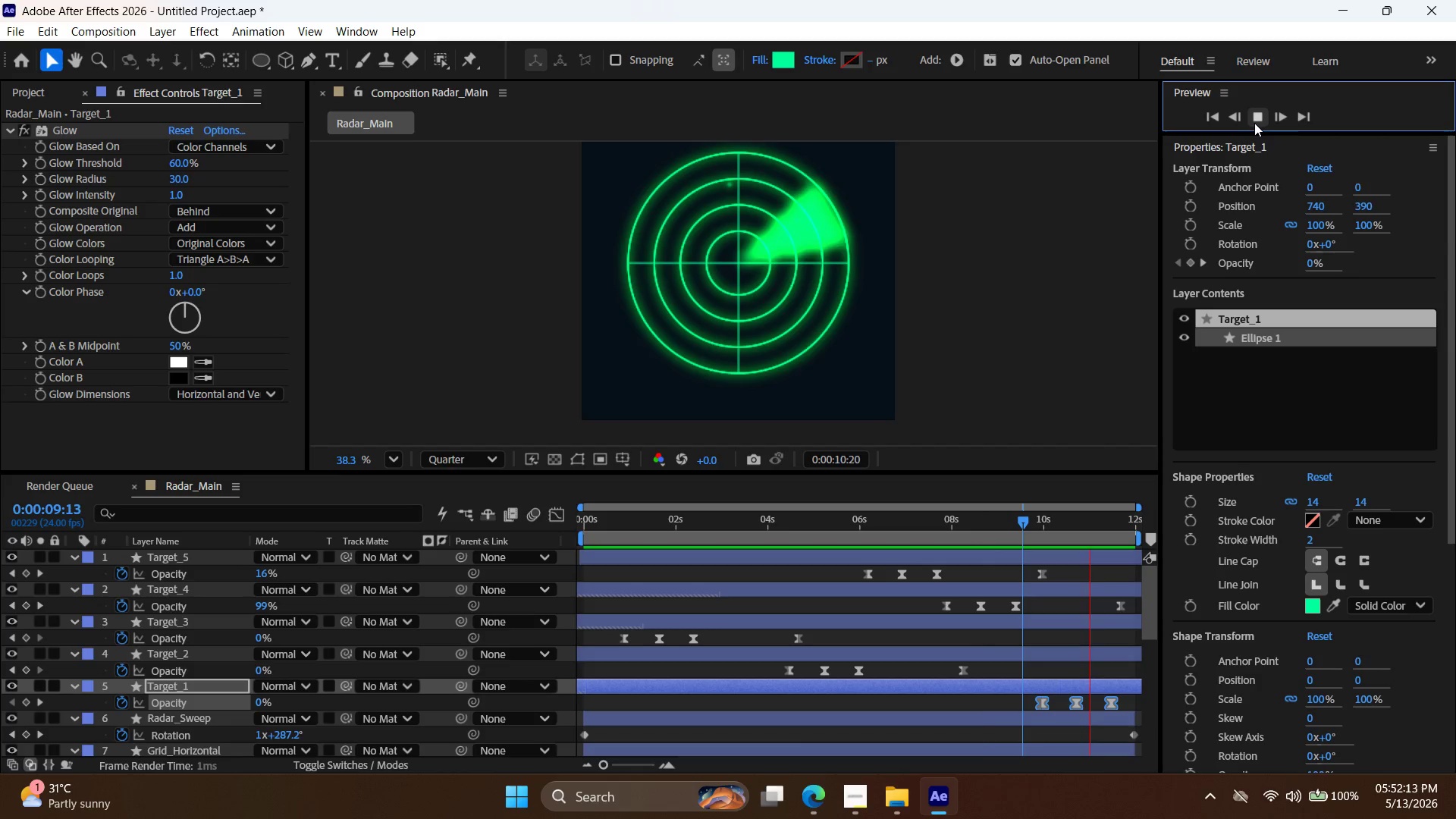 
left_click([1254, 123])
 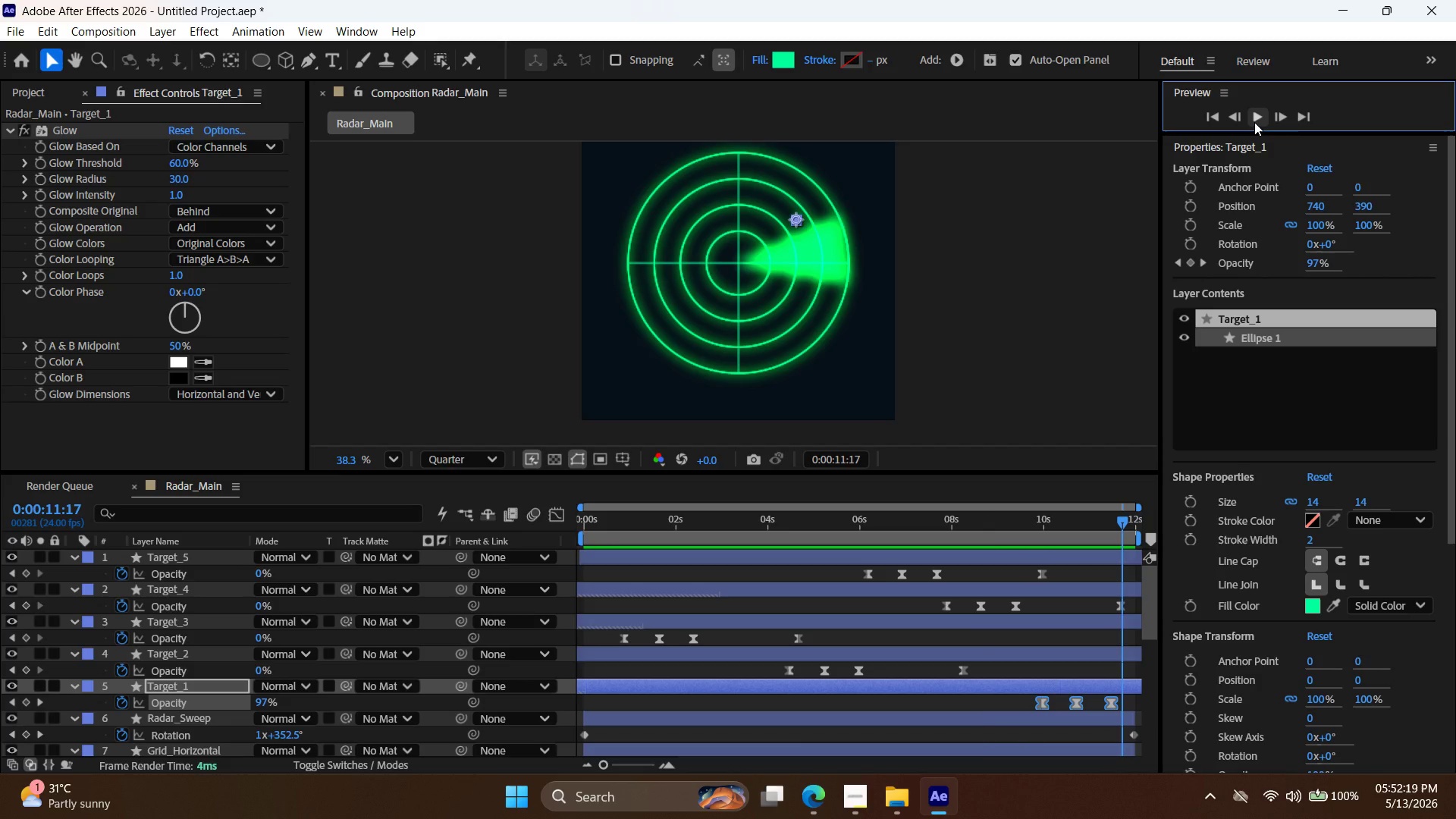 
wait(10.62)
 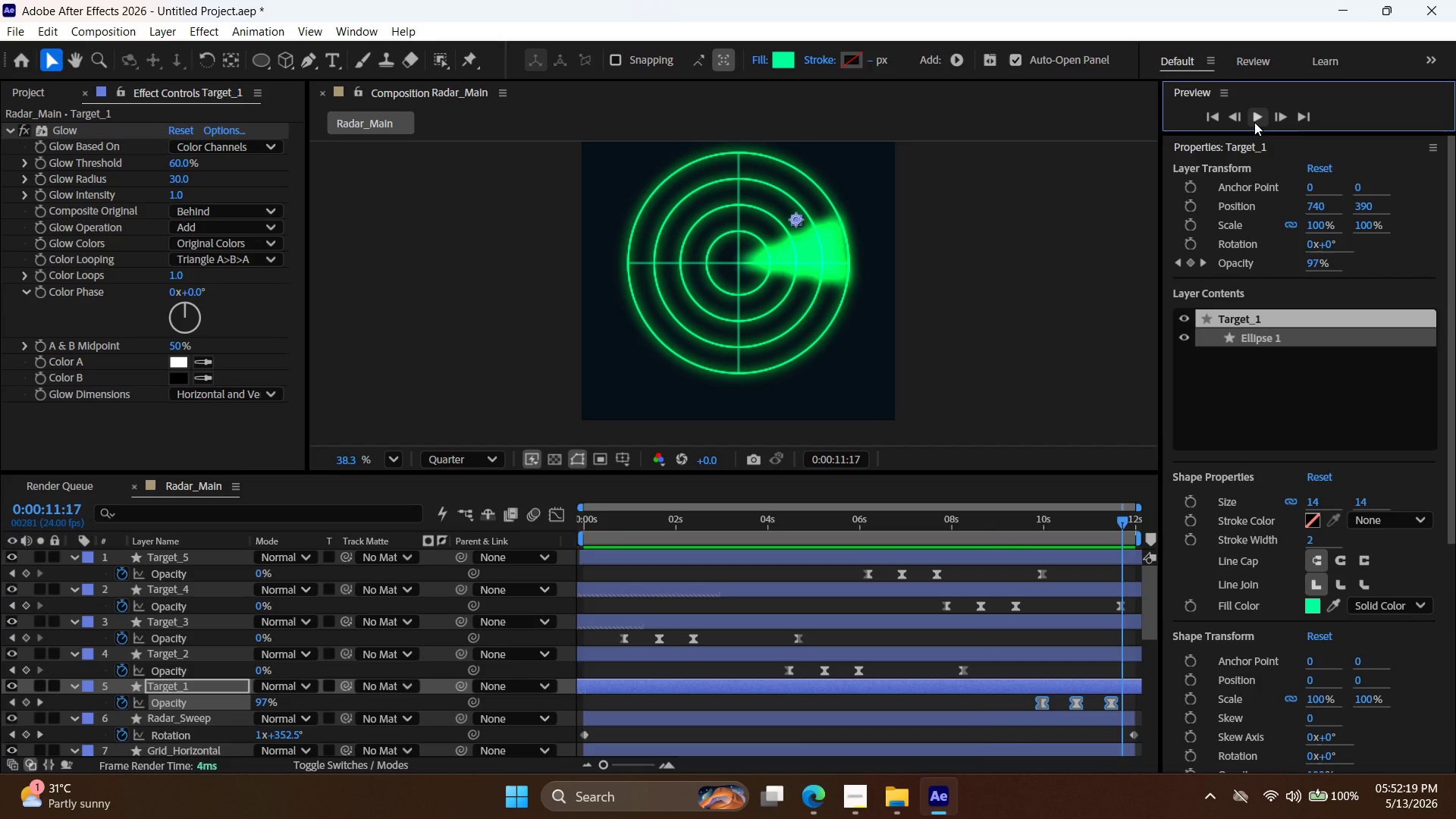 
left_click([1259, 116])
 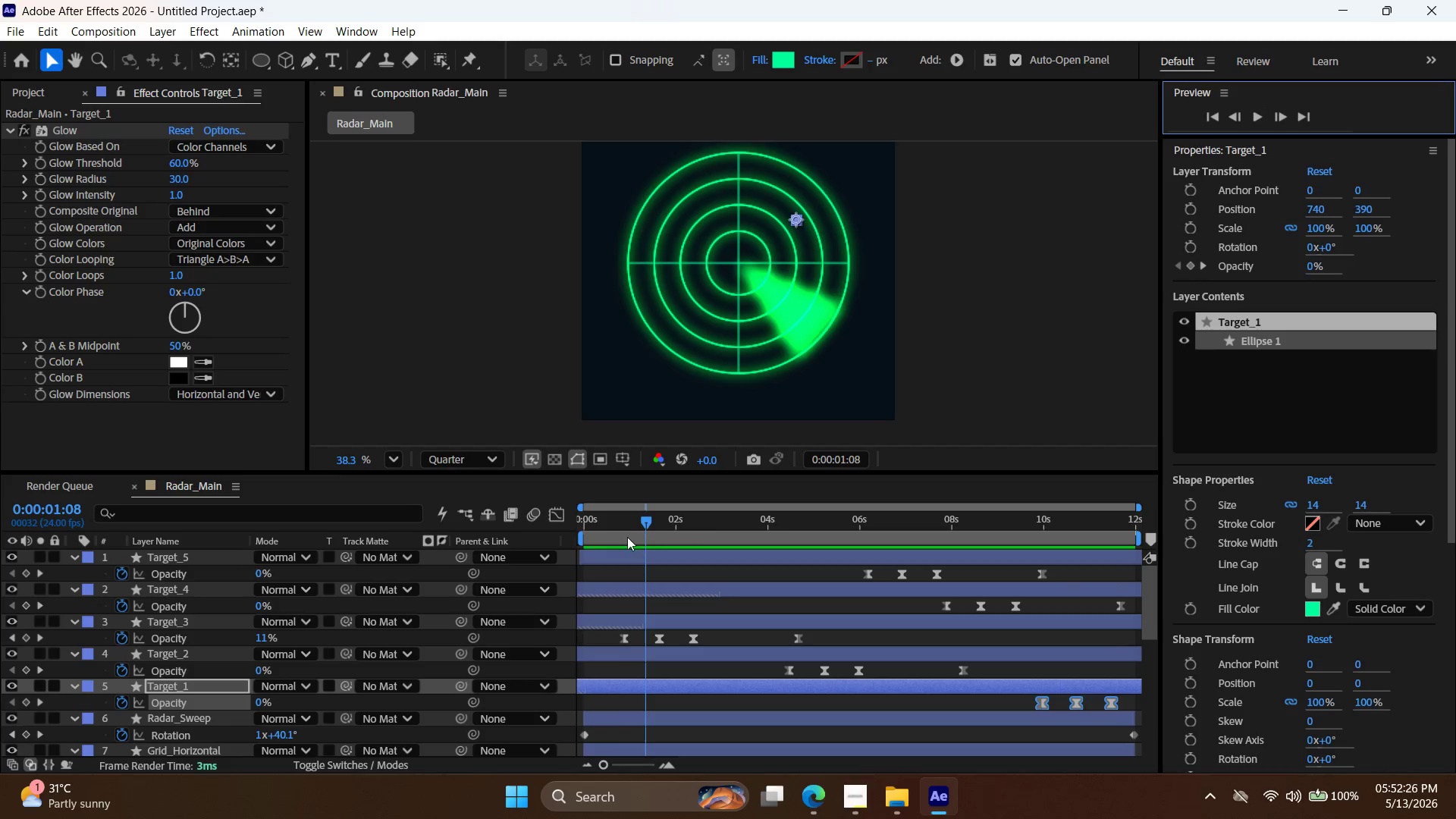 
left_click_drag(start_coordinate=[647, 517], to_coordinate=[621, 542])
 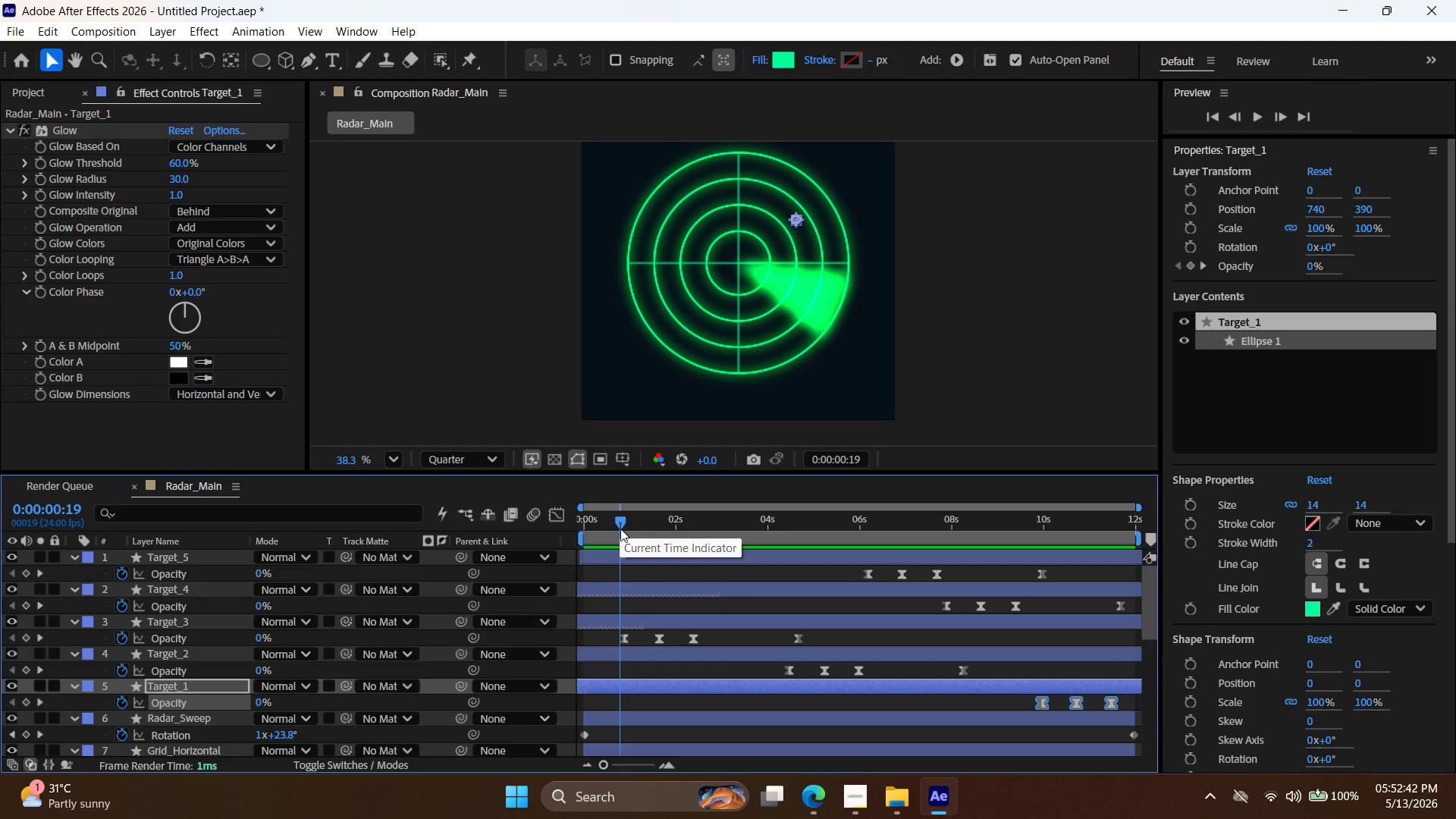 
left_click_drag(start_coordinate=[625, 519], to_coordinate=[1154, 667])
 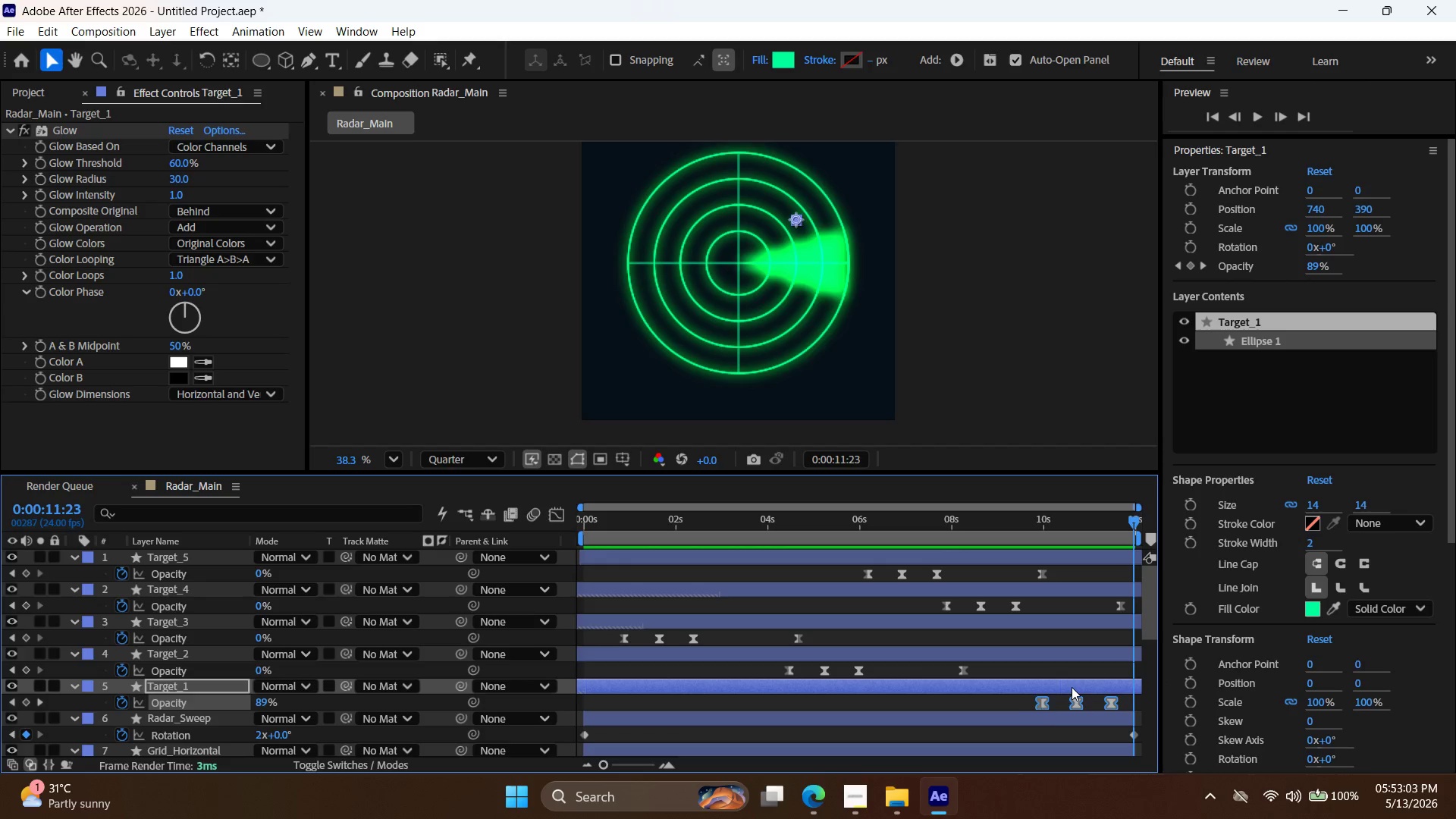 
left_click([1072, 687])
 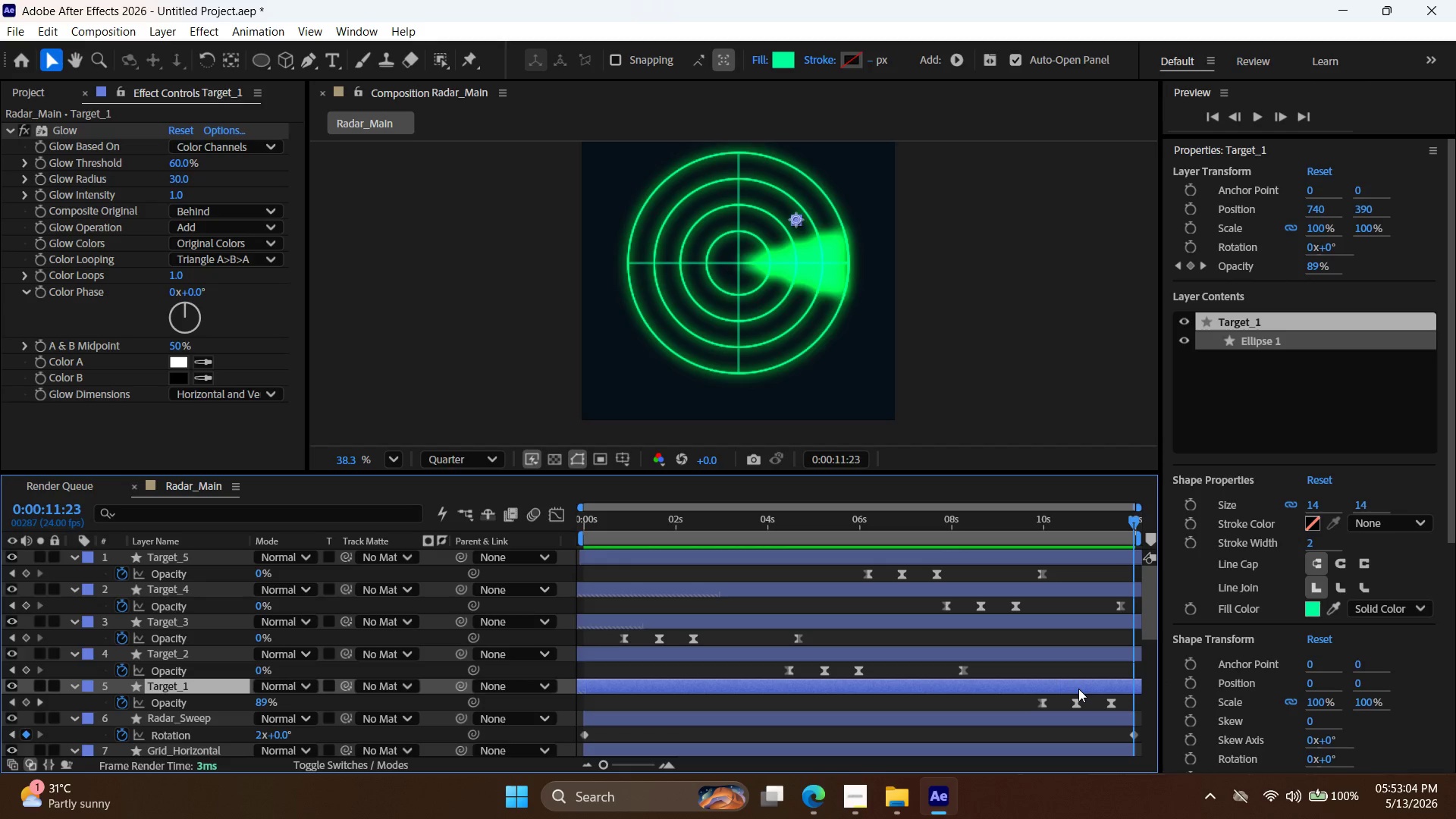 
left_click([1078, 690])
 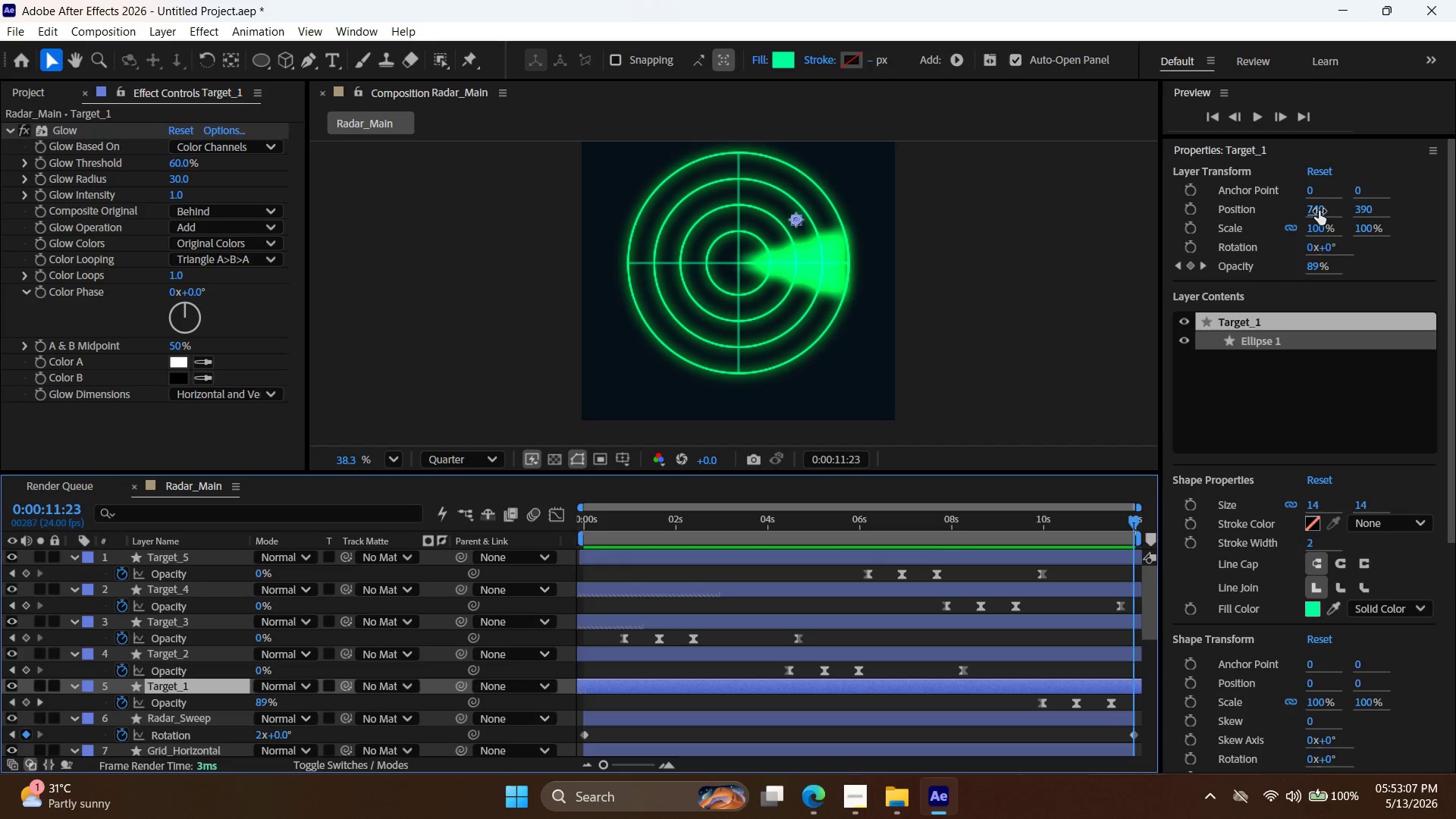 
double_click([1319, 210])
 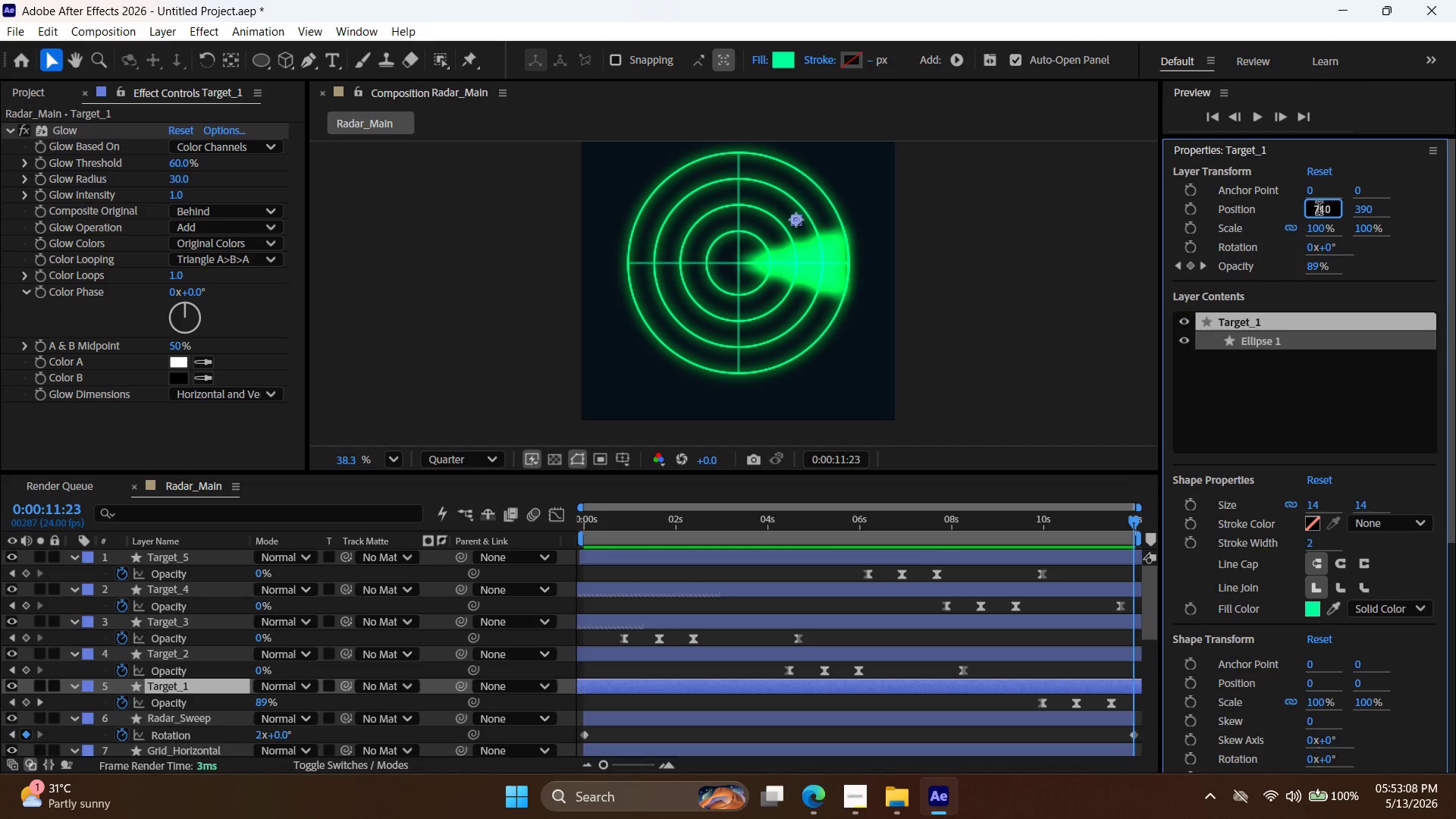 
triple_click([1319, 210])
 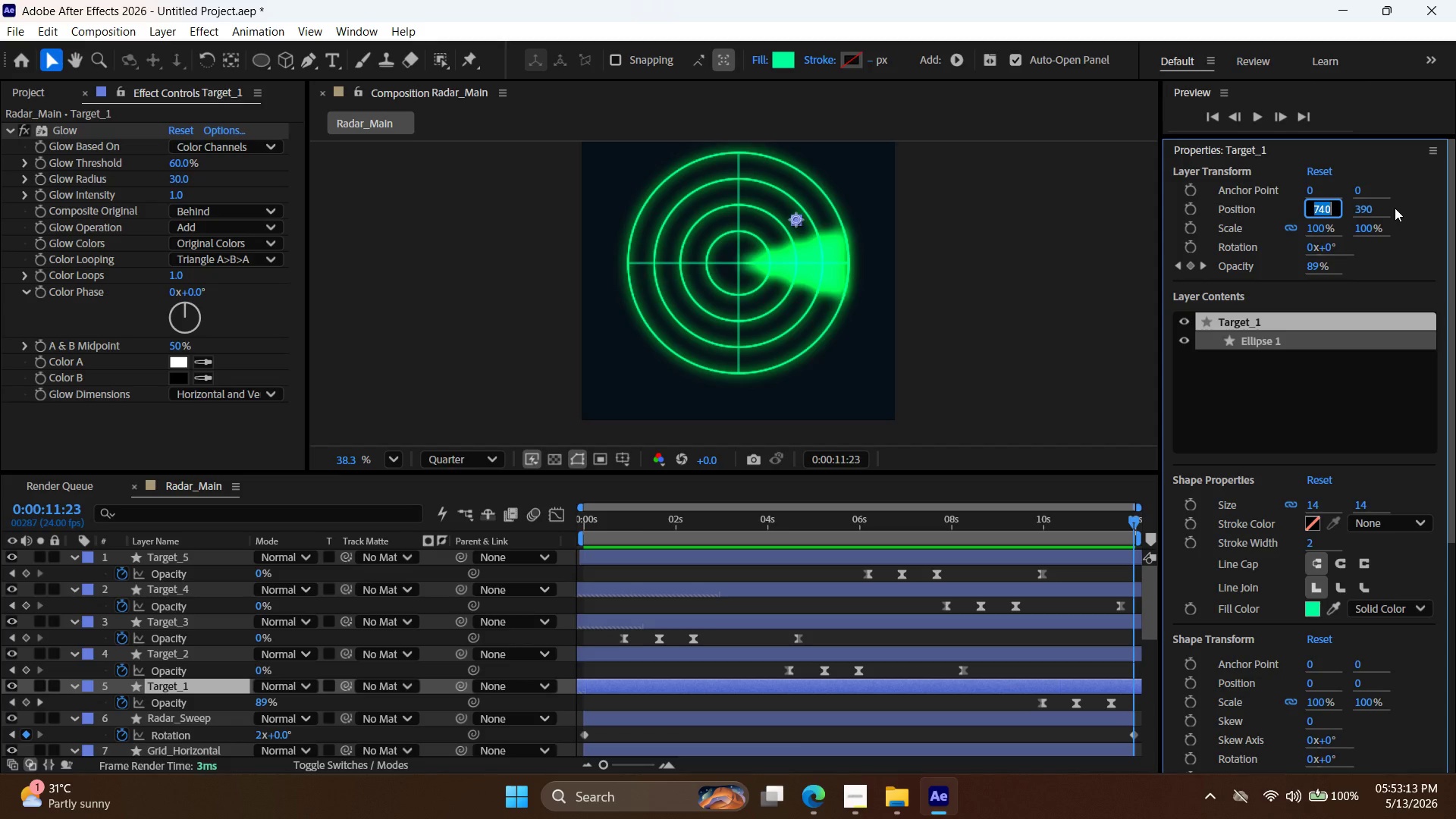 
wait(9.59)
 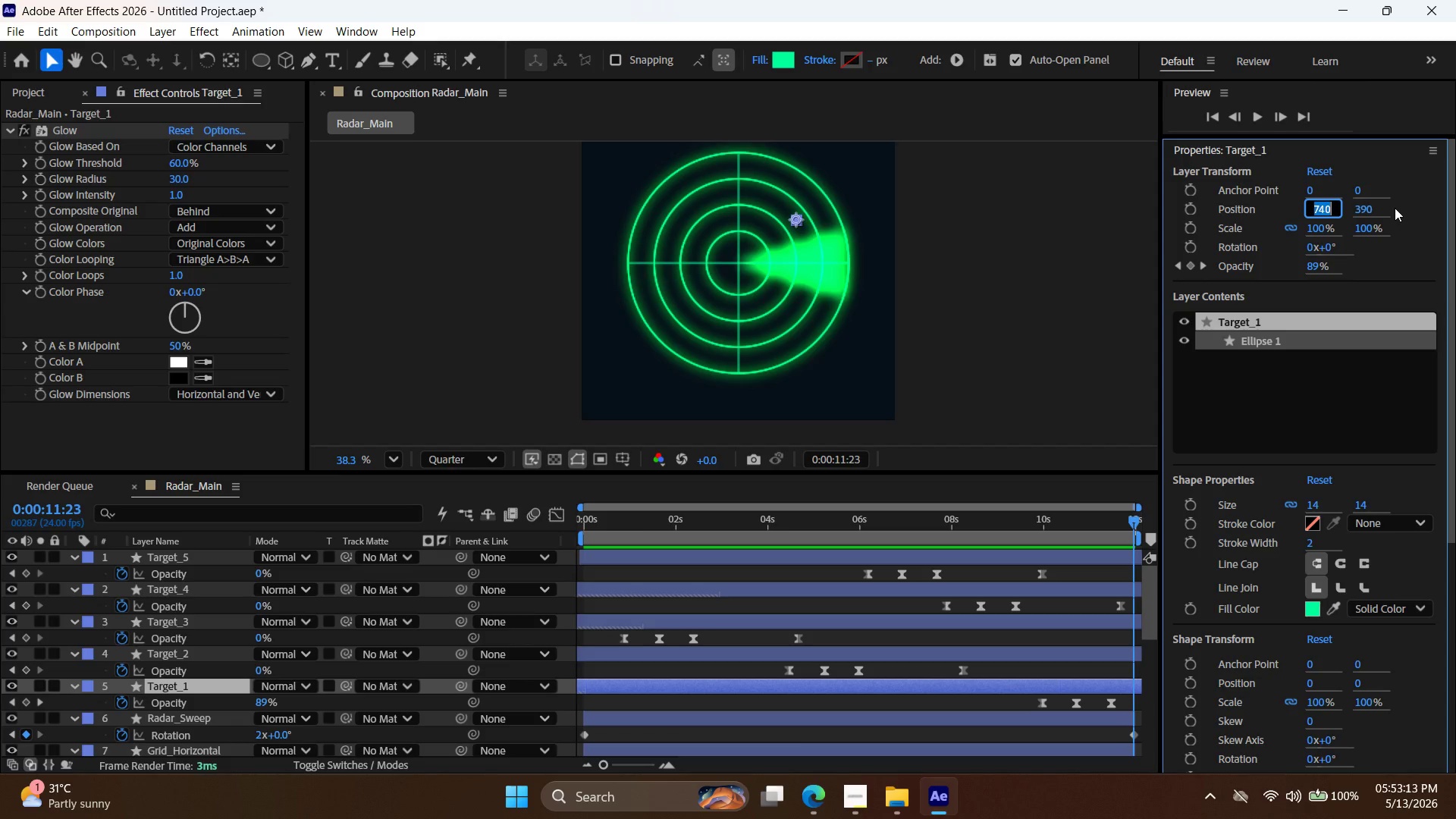 
double_click([1362, 206])
 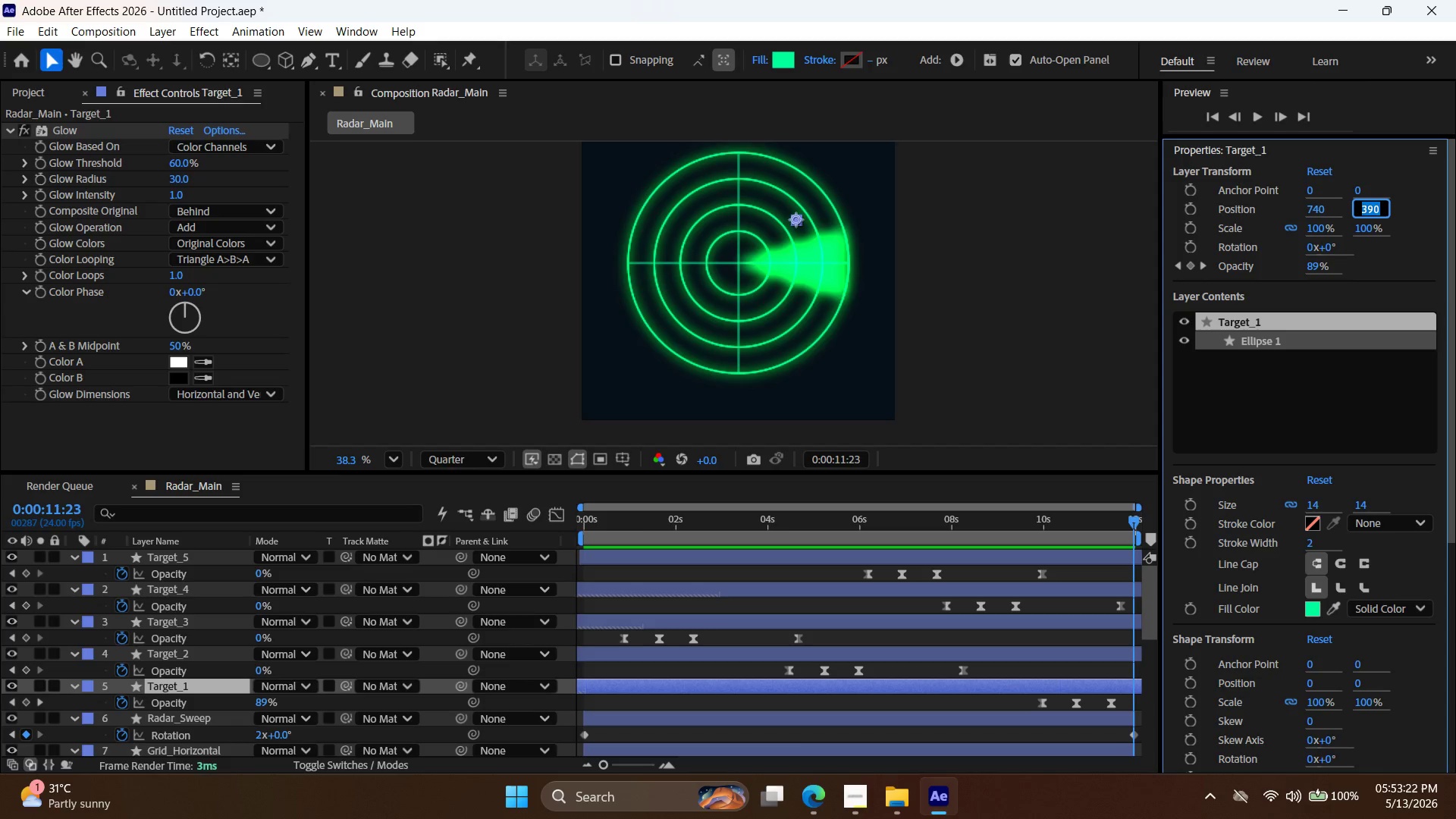 
wait(5.14)
 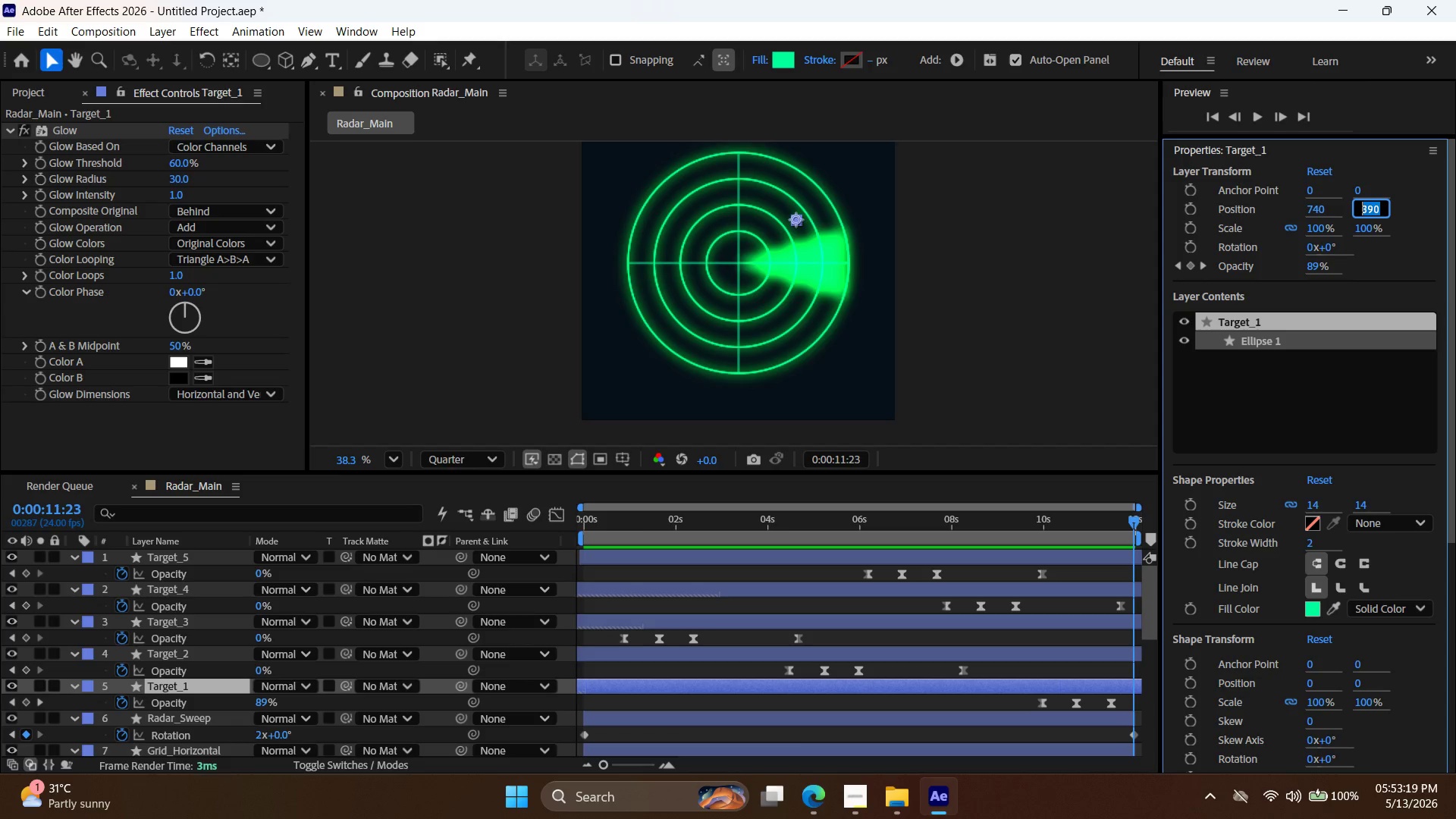 
type(780)
 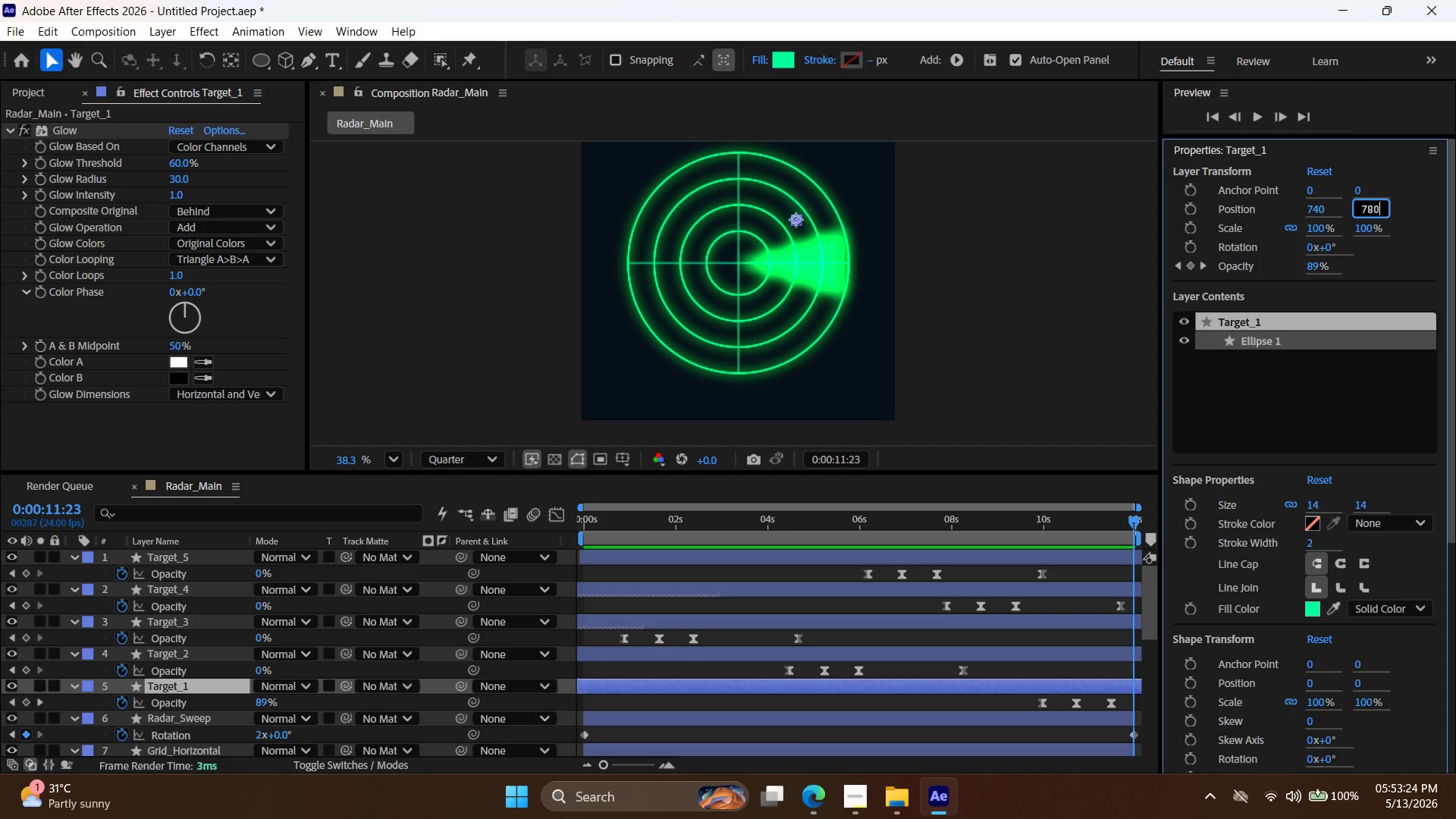 
key(Enter)
 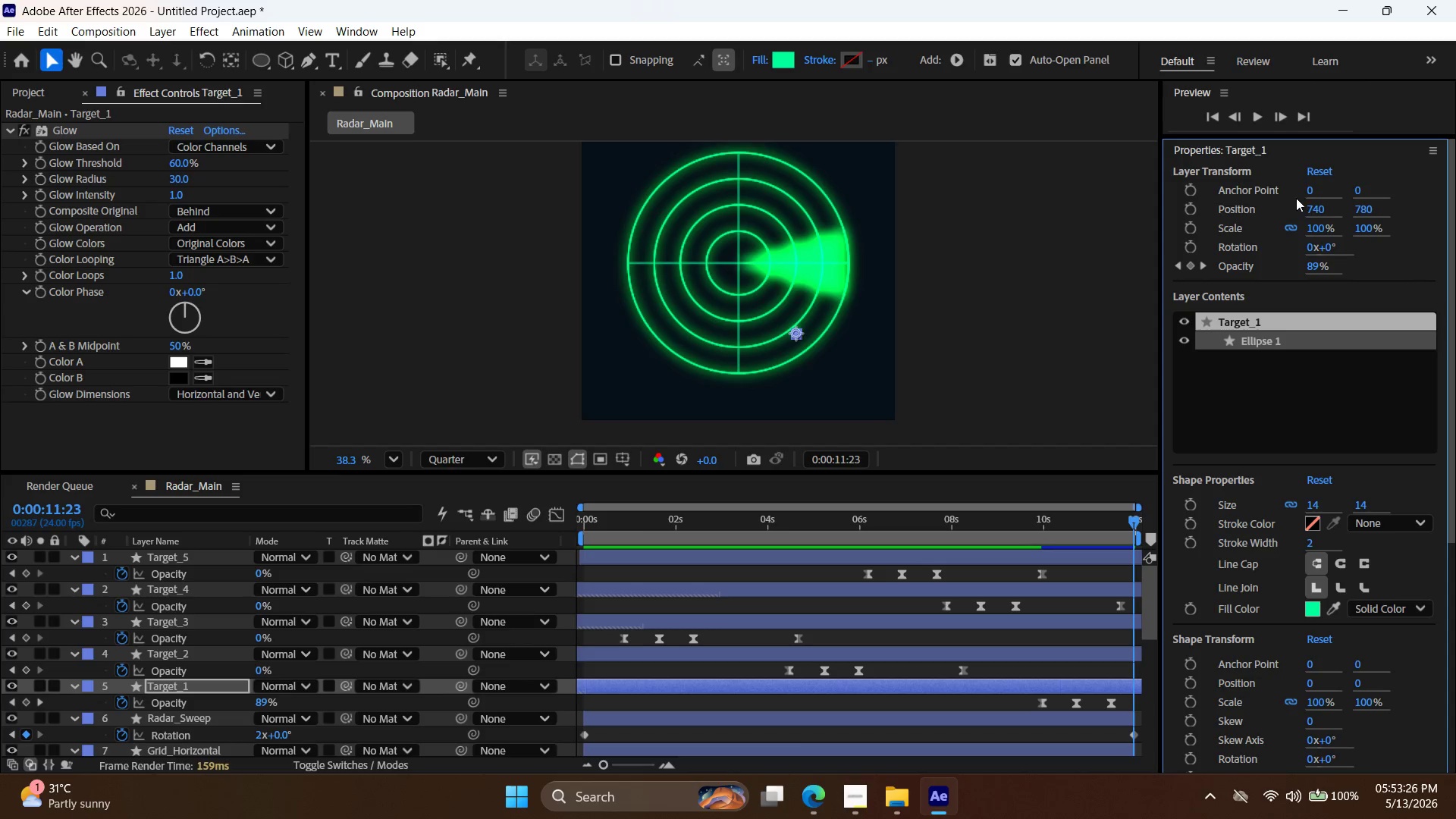 
double_click([1314, 206])
 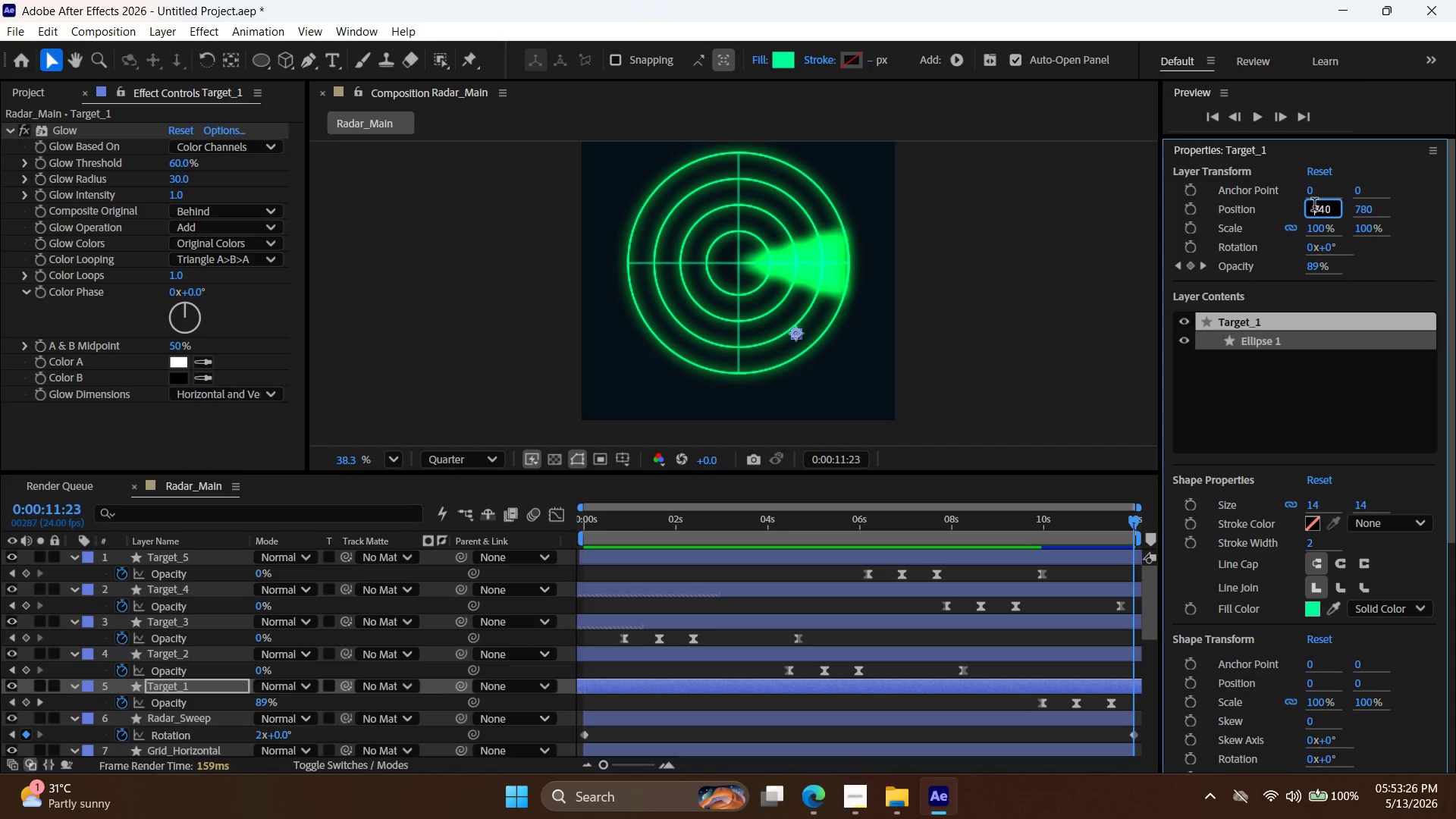 
triple_click([1314, 206])
 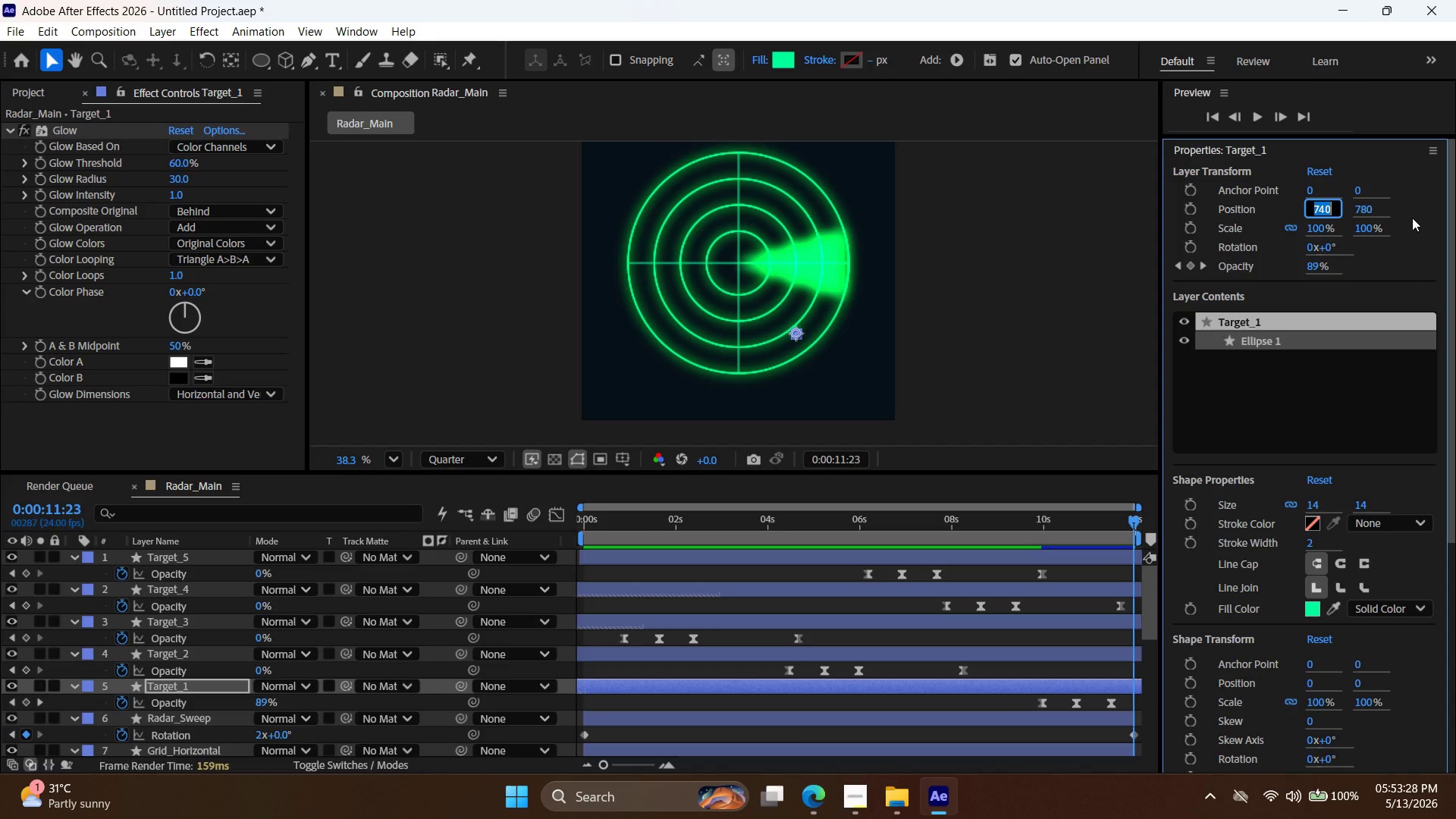 
type(340)
 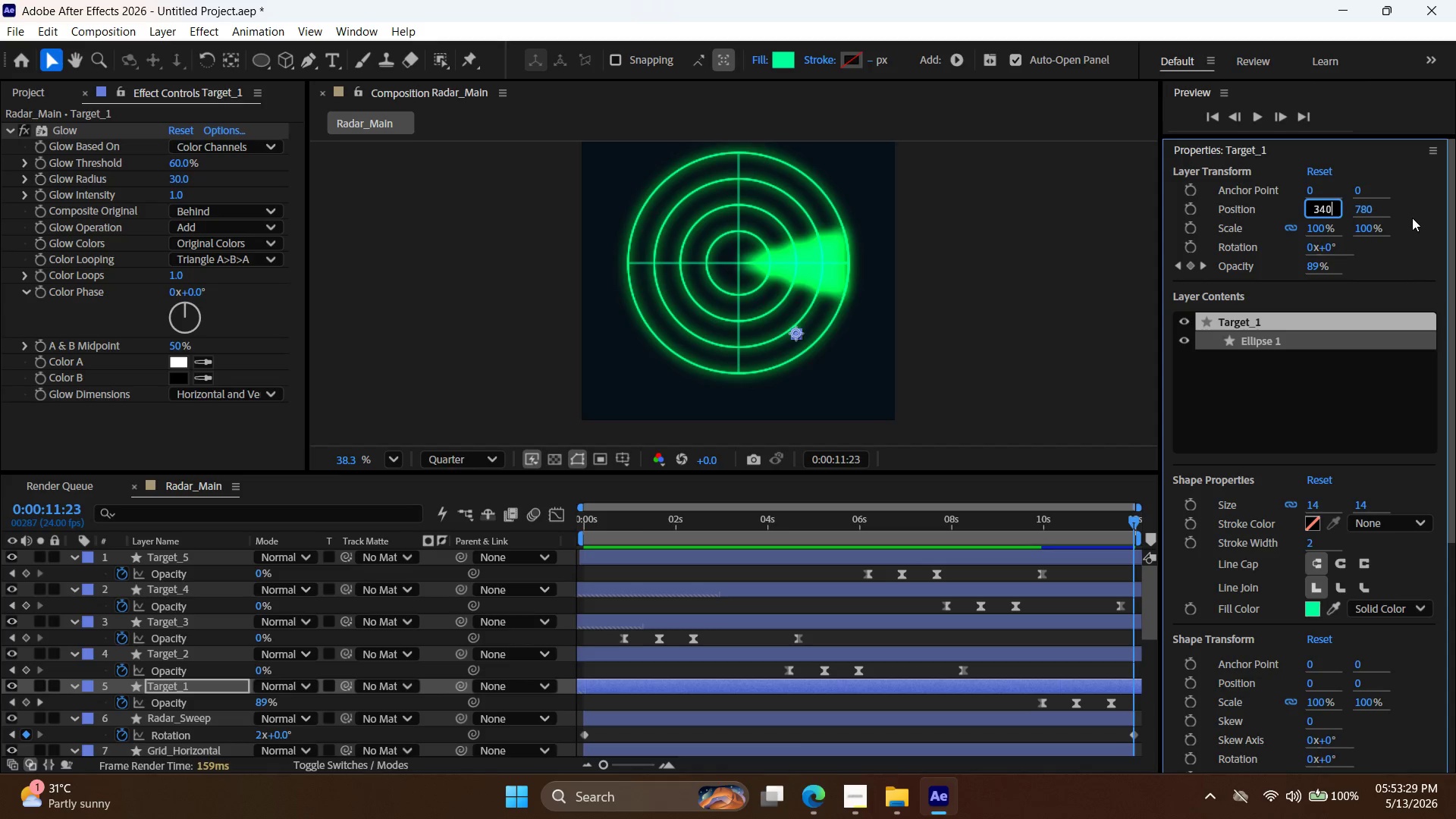 
key(Enter)
 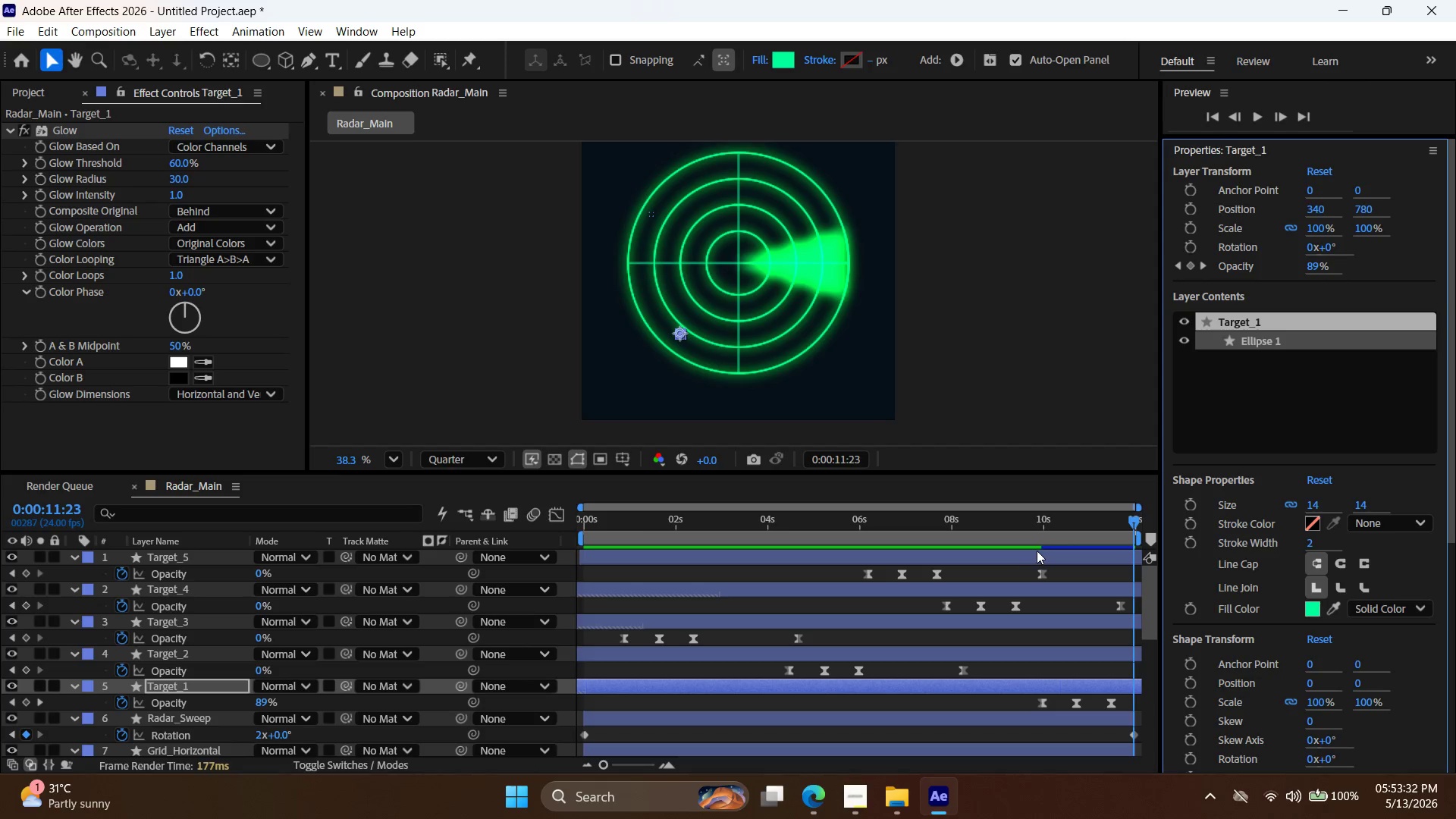 
left_click_drag(start_coordinate=[1135, 519], to_coordinate=[777, 540])
 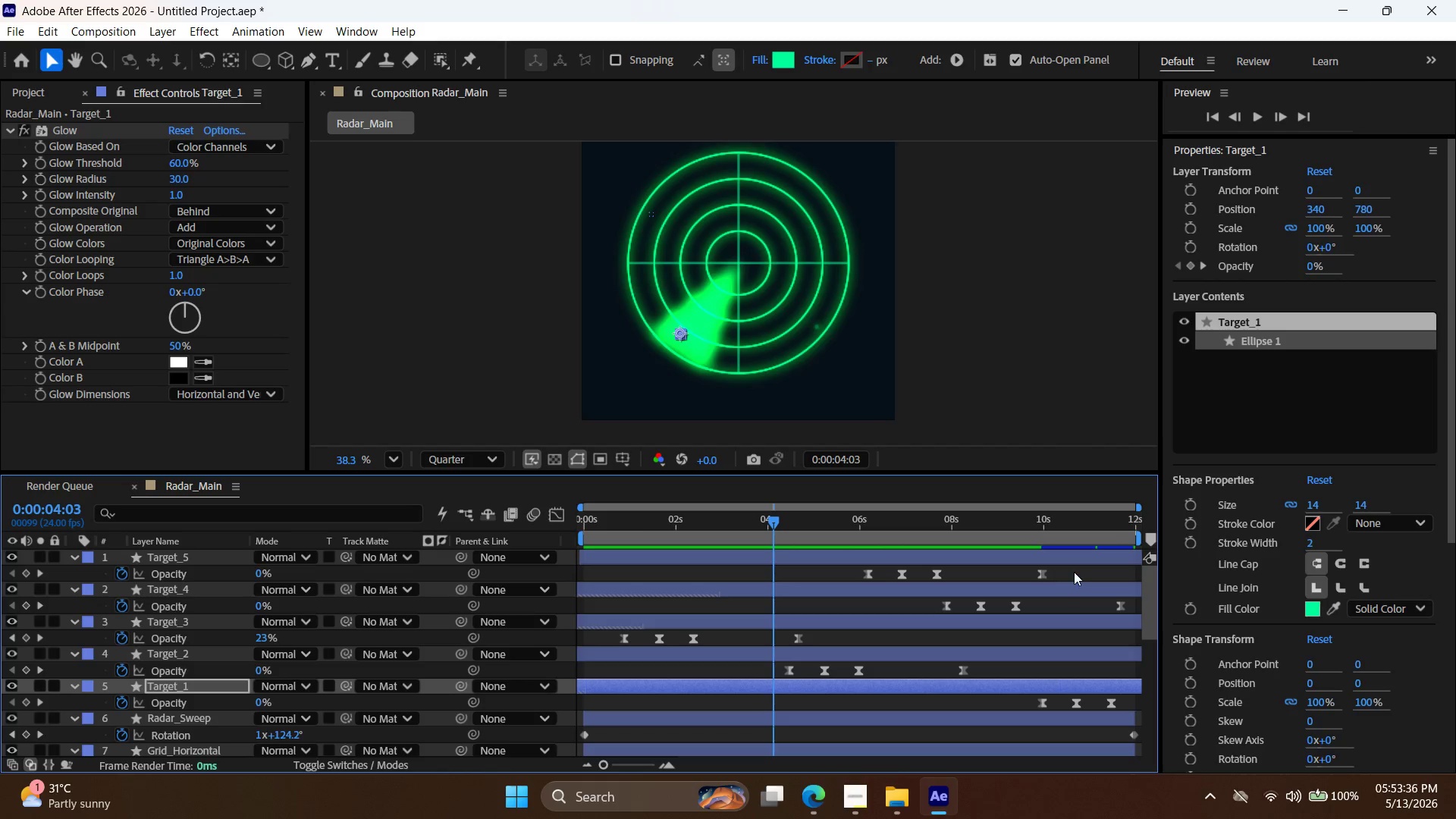 
left_click_drag(start_coordinate=[1065, 570], to_coordinate=[824, 567])
 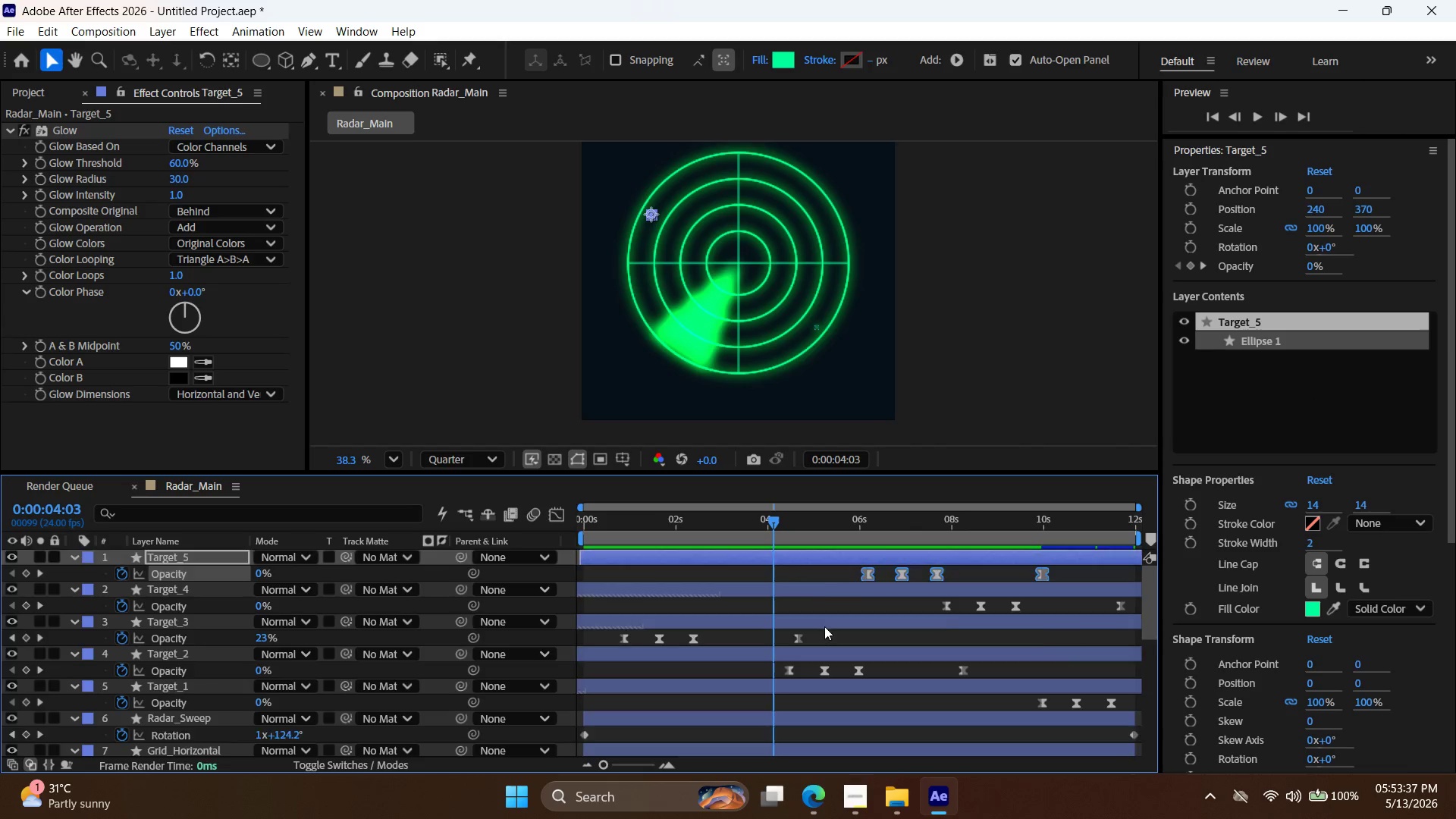 
scroll: coordinate [824, 626], scroll_direction: down, amount: 1.0
 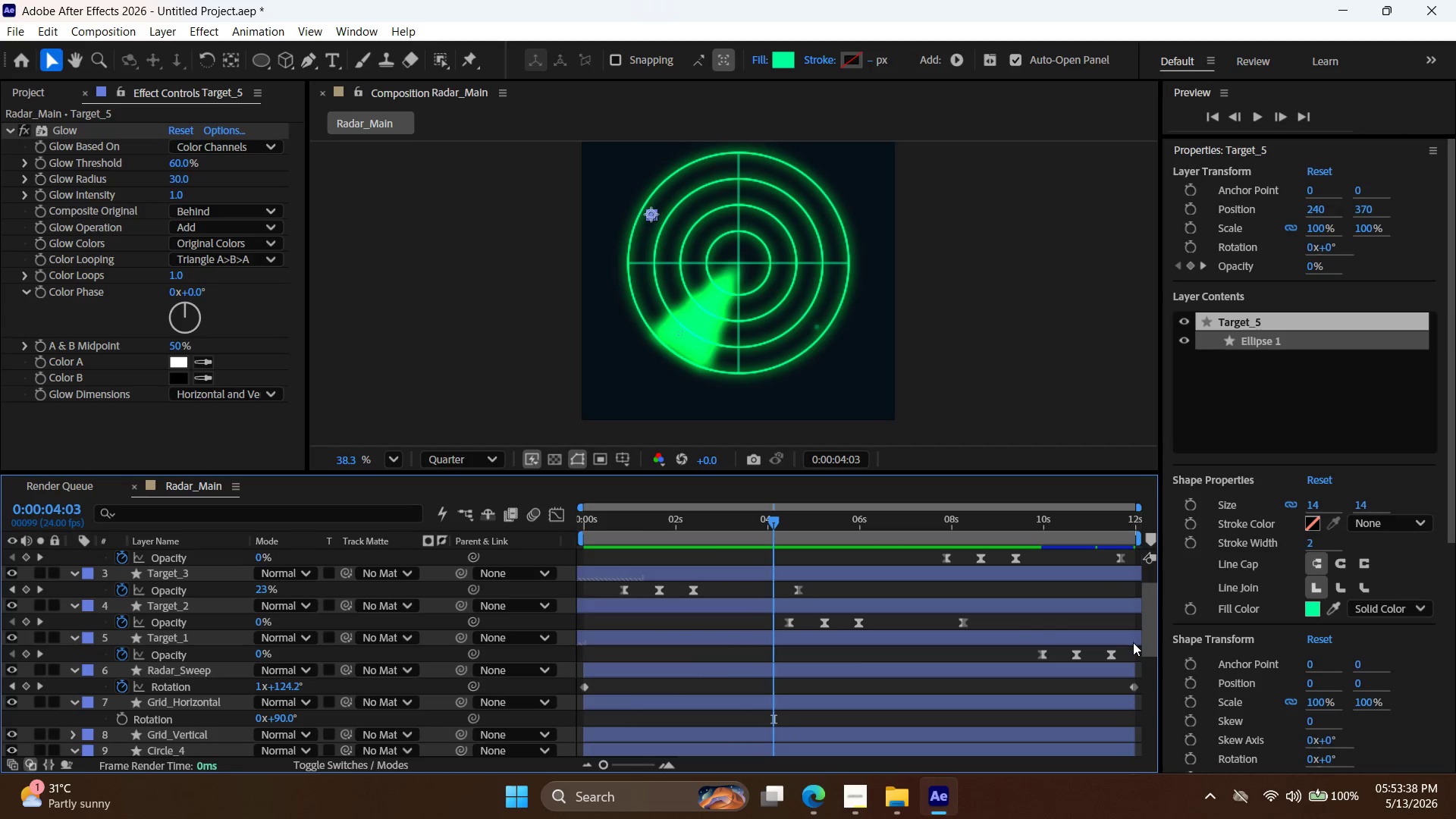 
left_click_drag(start_coordinate=[1129, 650], to_coordinate=[984, 655])
 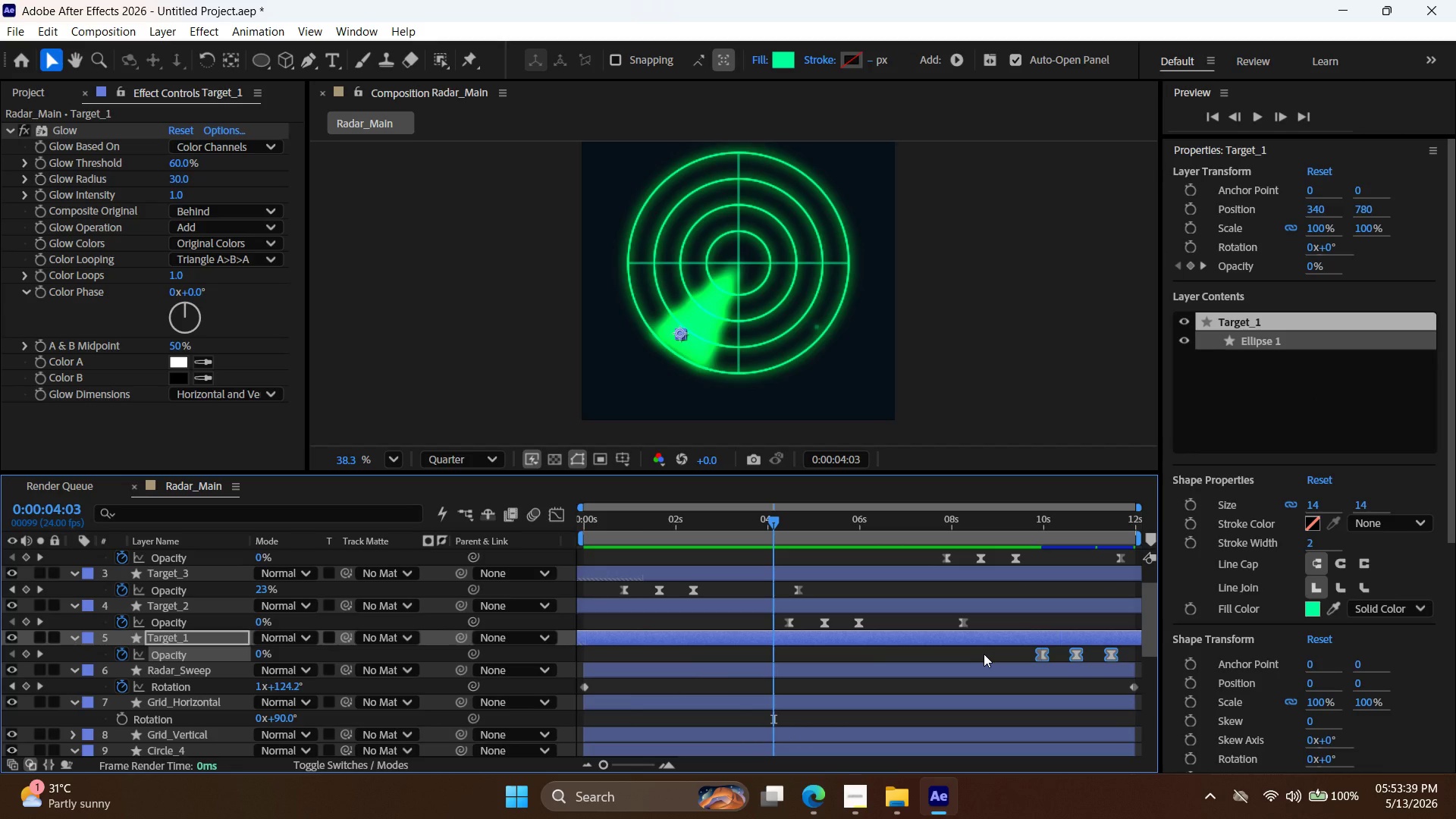 
key(Delete)
 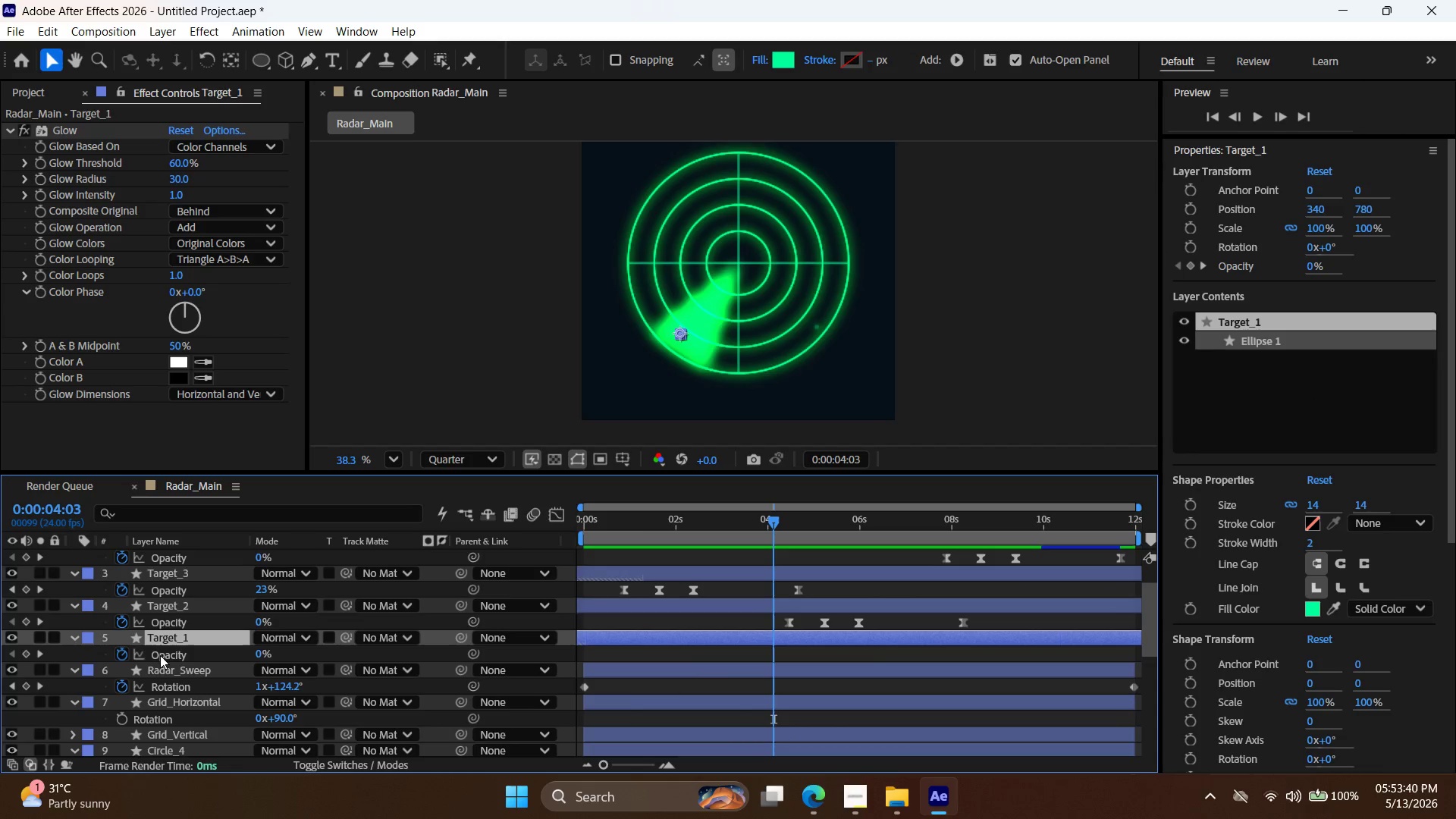 
left_click([125, 654])
 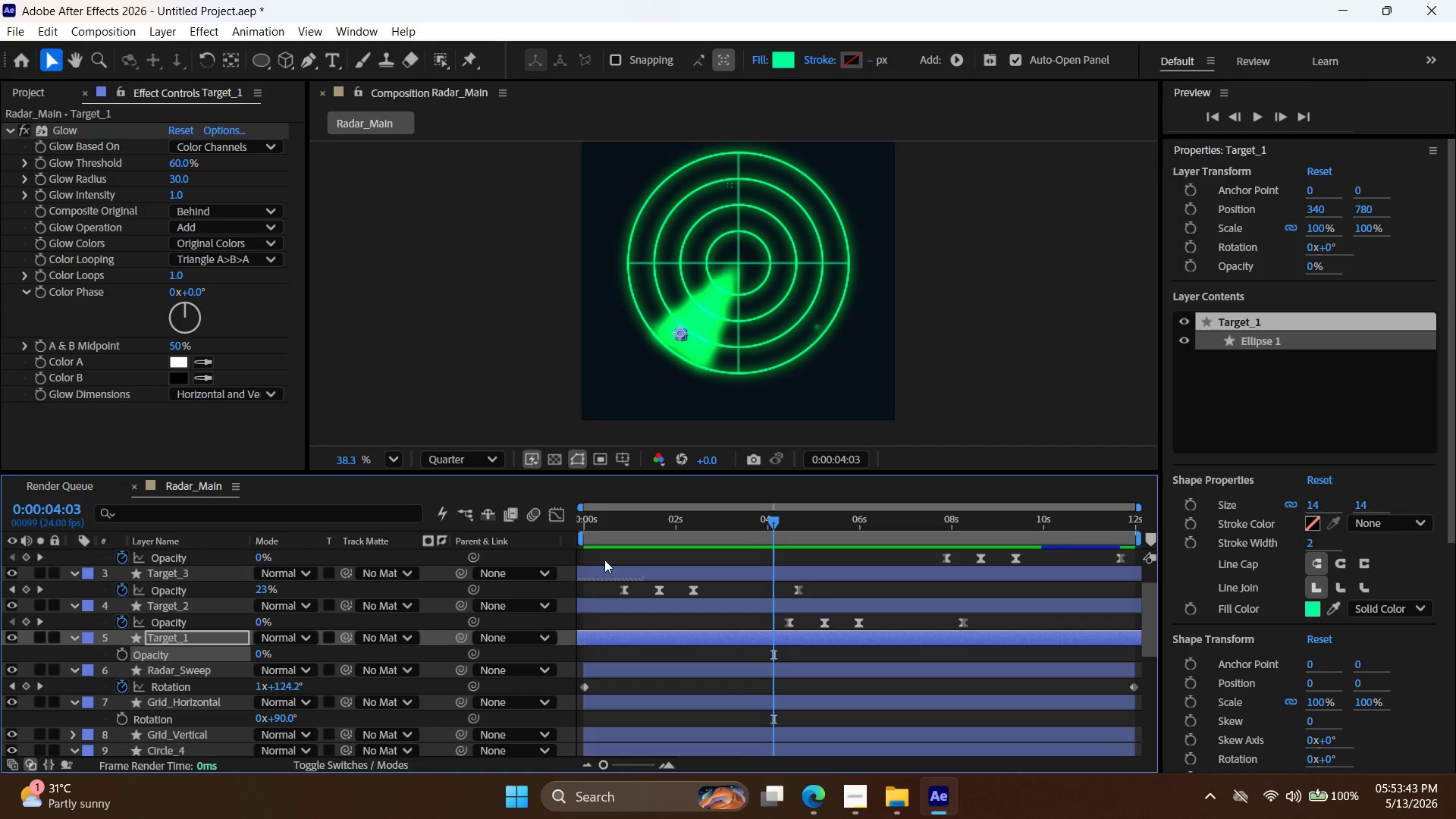 
left_click_drag(start_coordinate=[775, 519], to_coordinate=[742, 529])
 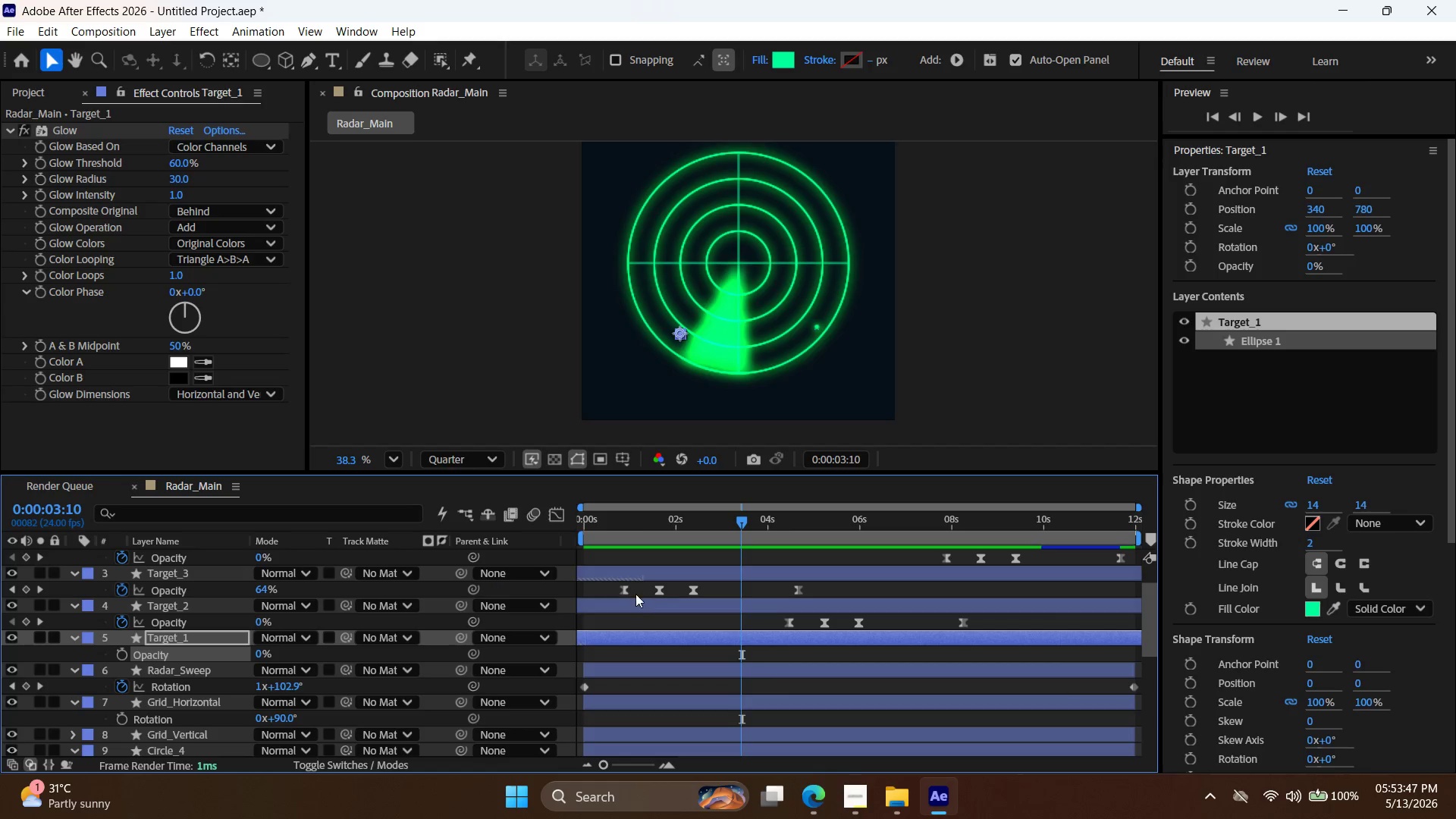 
left_click_drag(start_coordinate=[623, 592], to_coordinate=[836, 596])
 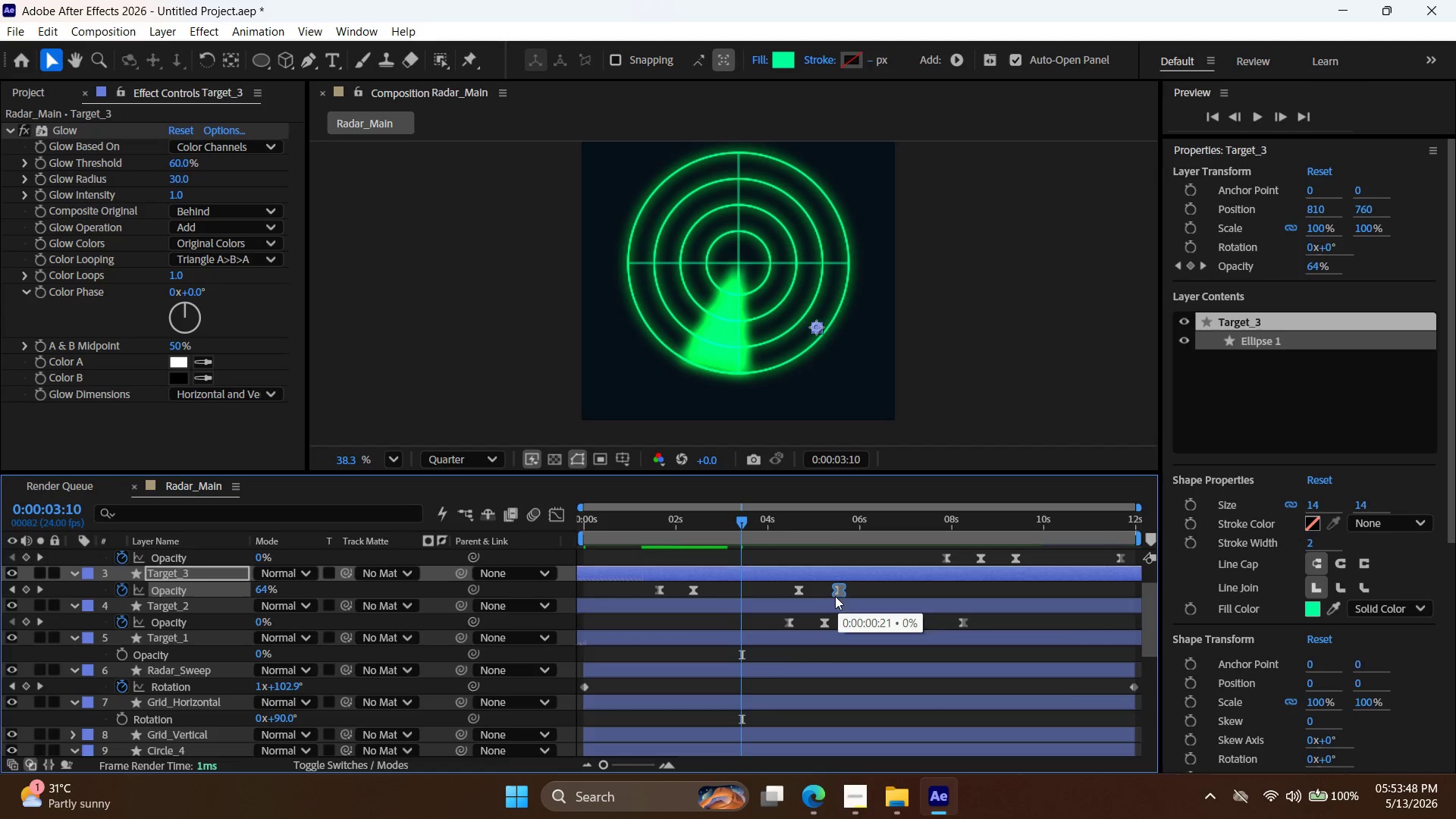 
key(Control+ControlLeft)
 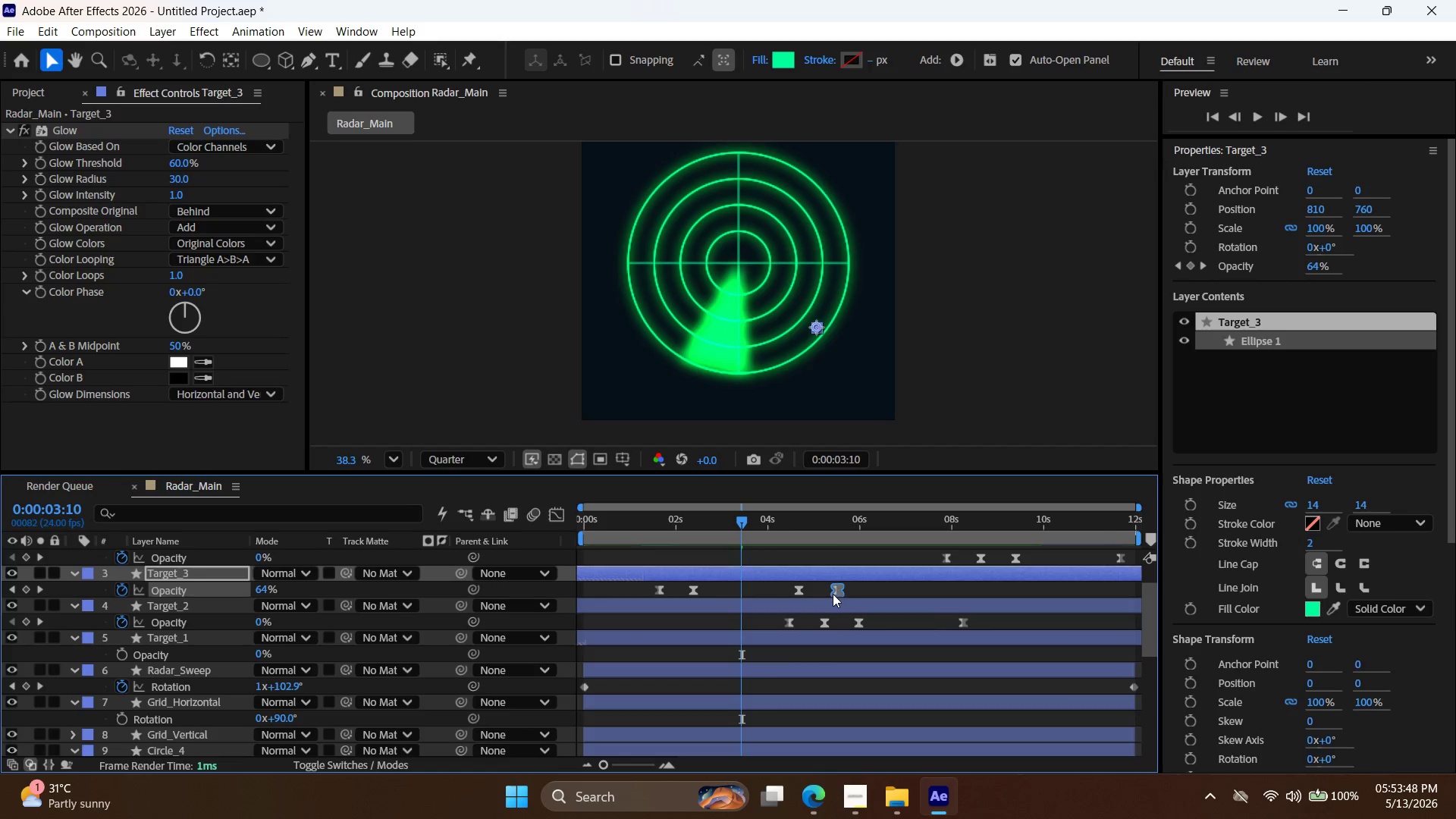 
key(Z)
 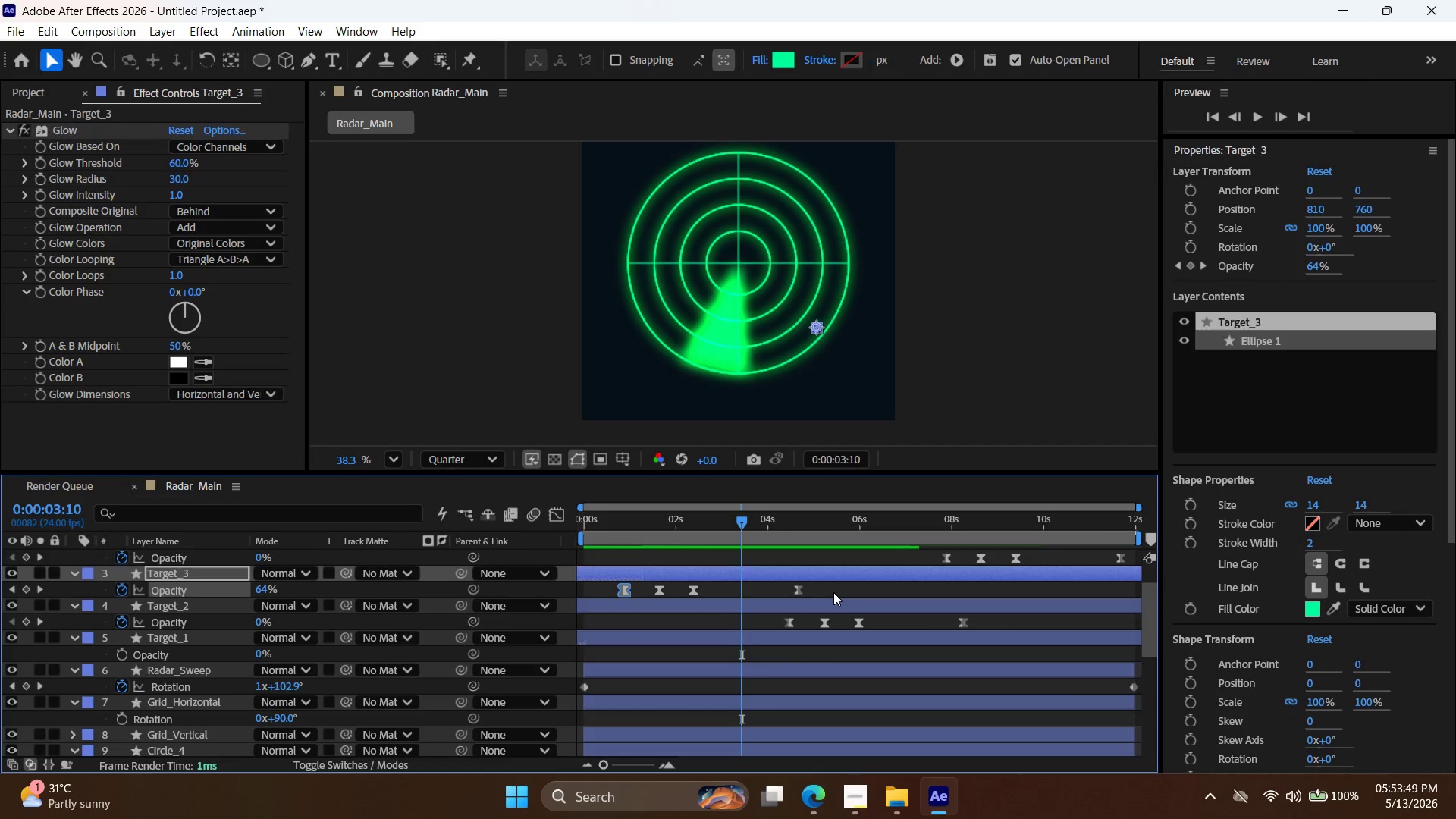 
left_click_drag(start_coordinate=[838, 592], to_coordinate=[621, 594])
 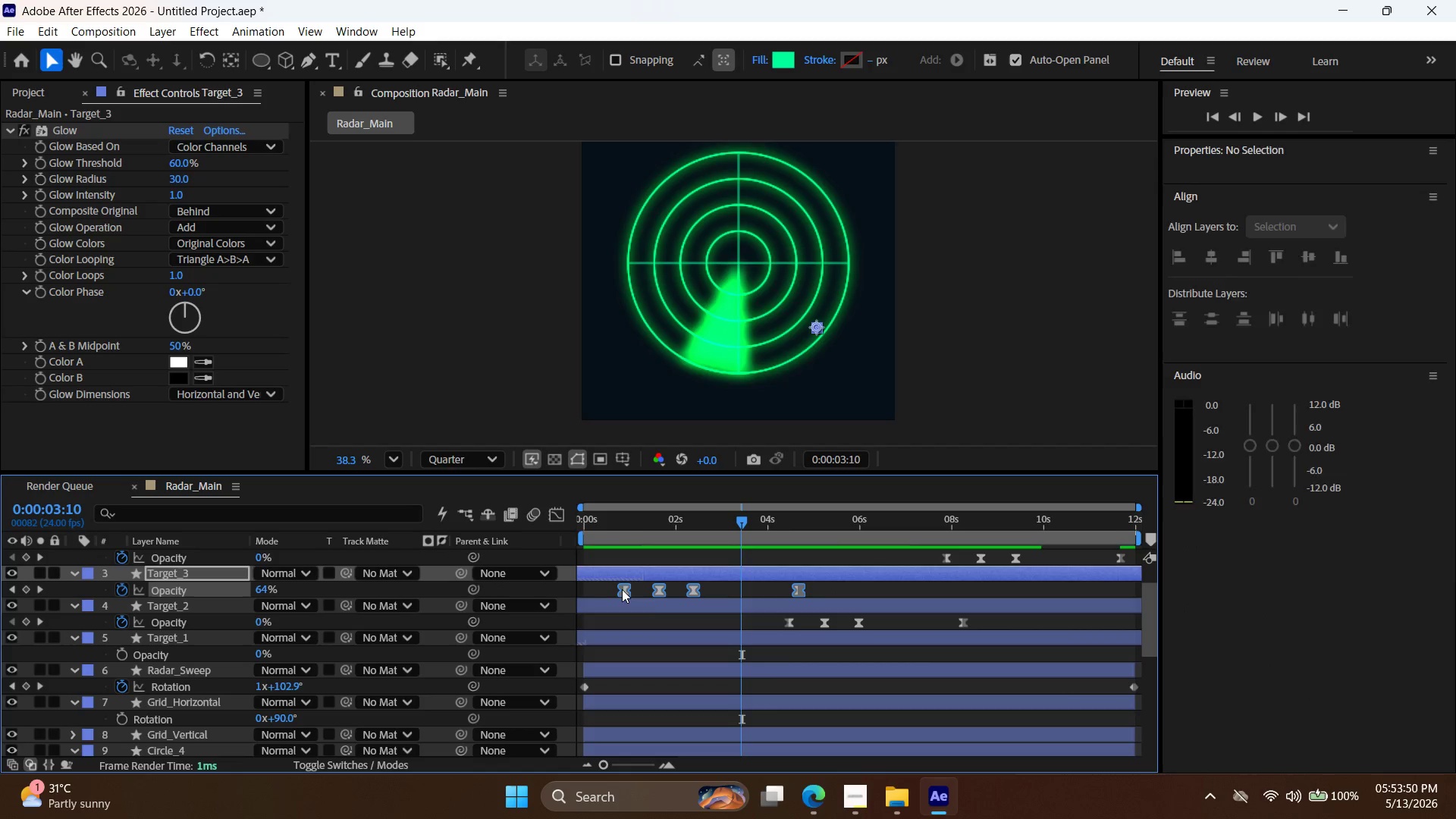 
key(Control+C)
 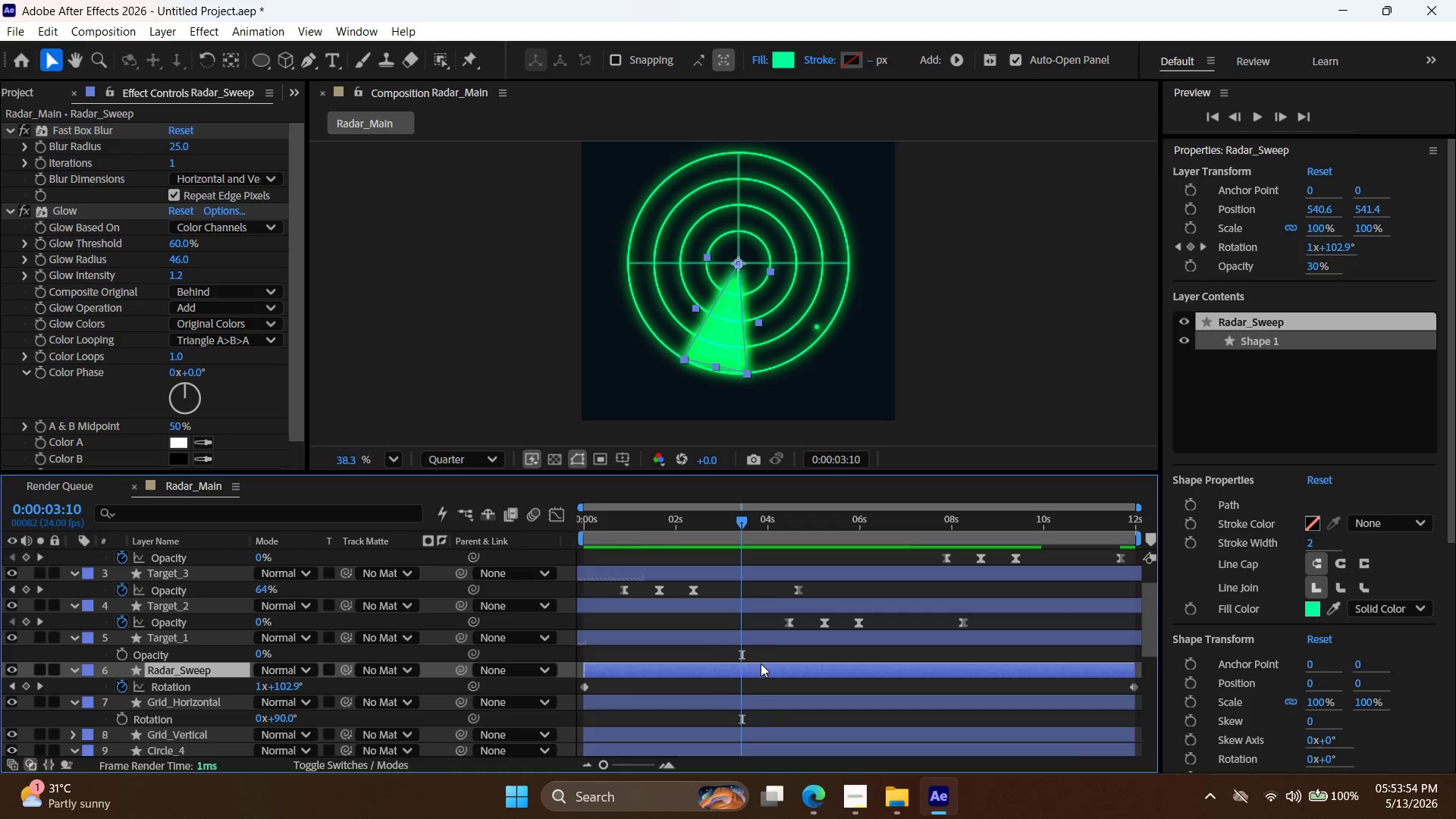 
wait(5.58)
 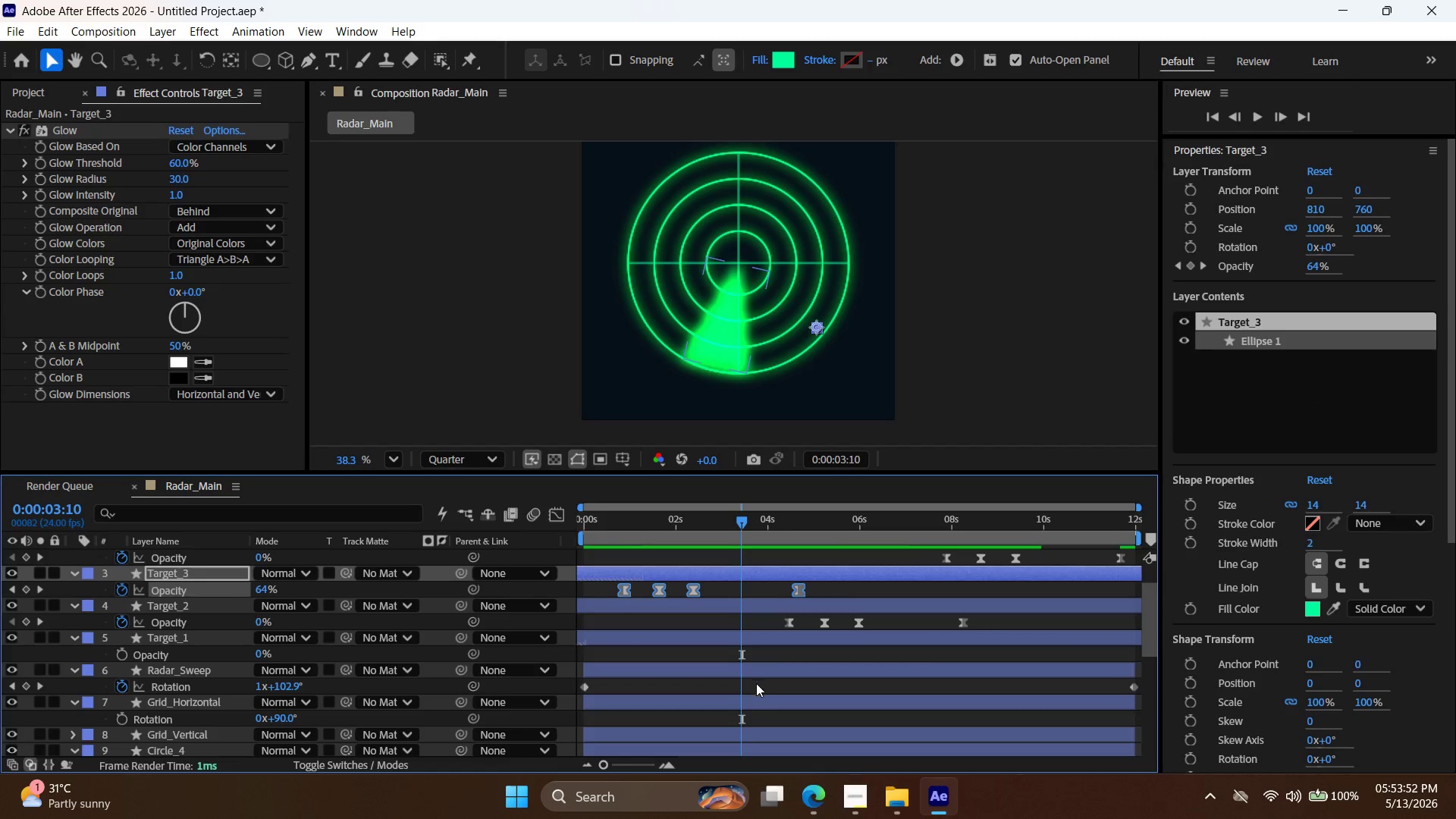 
key(Control+V)
 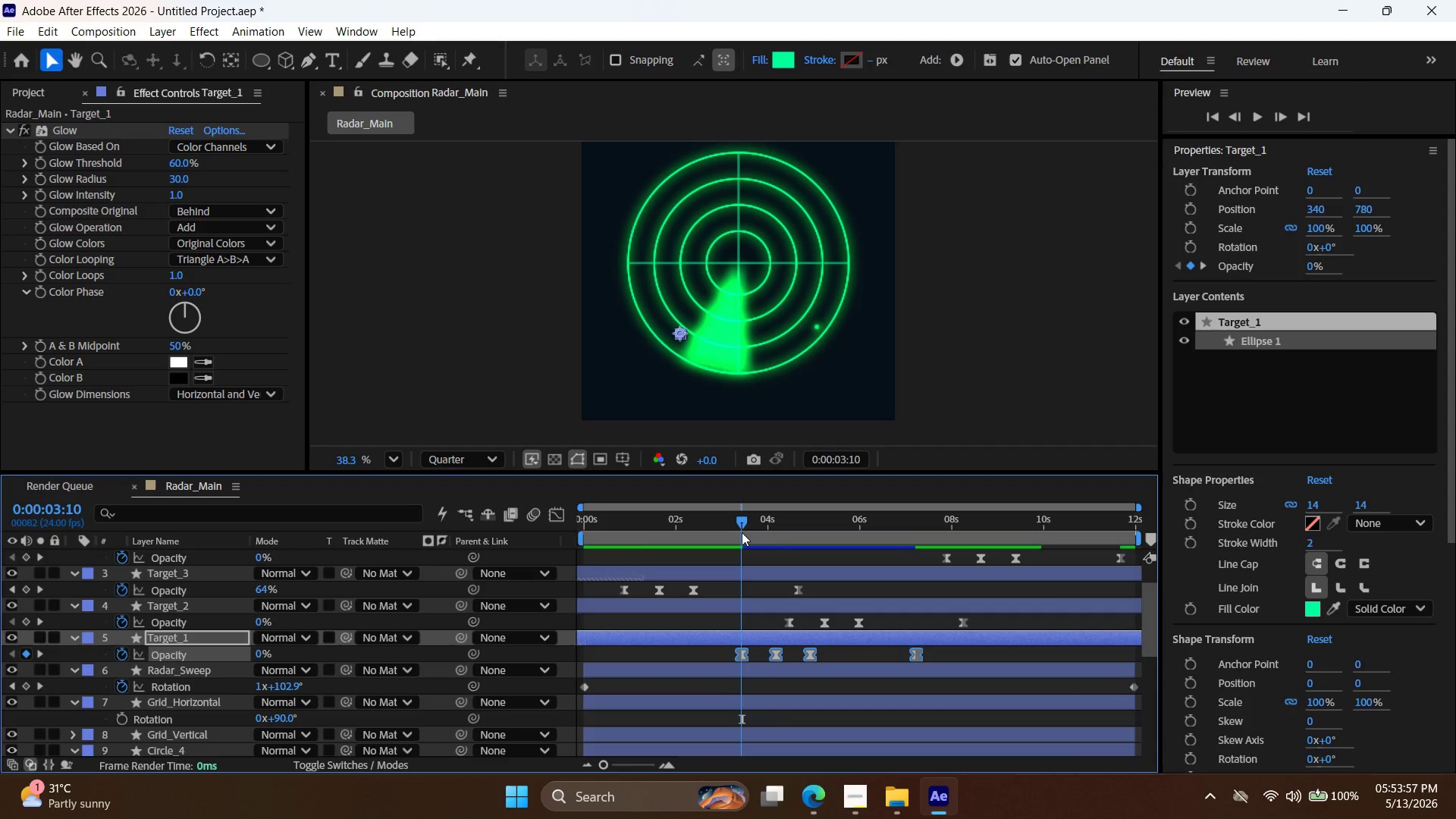 
left_click_drag(start_coordinate=[739, 524], to_coordinate=[545, 514])
 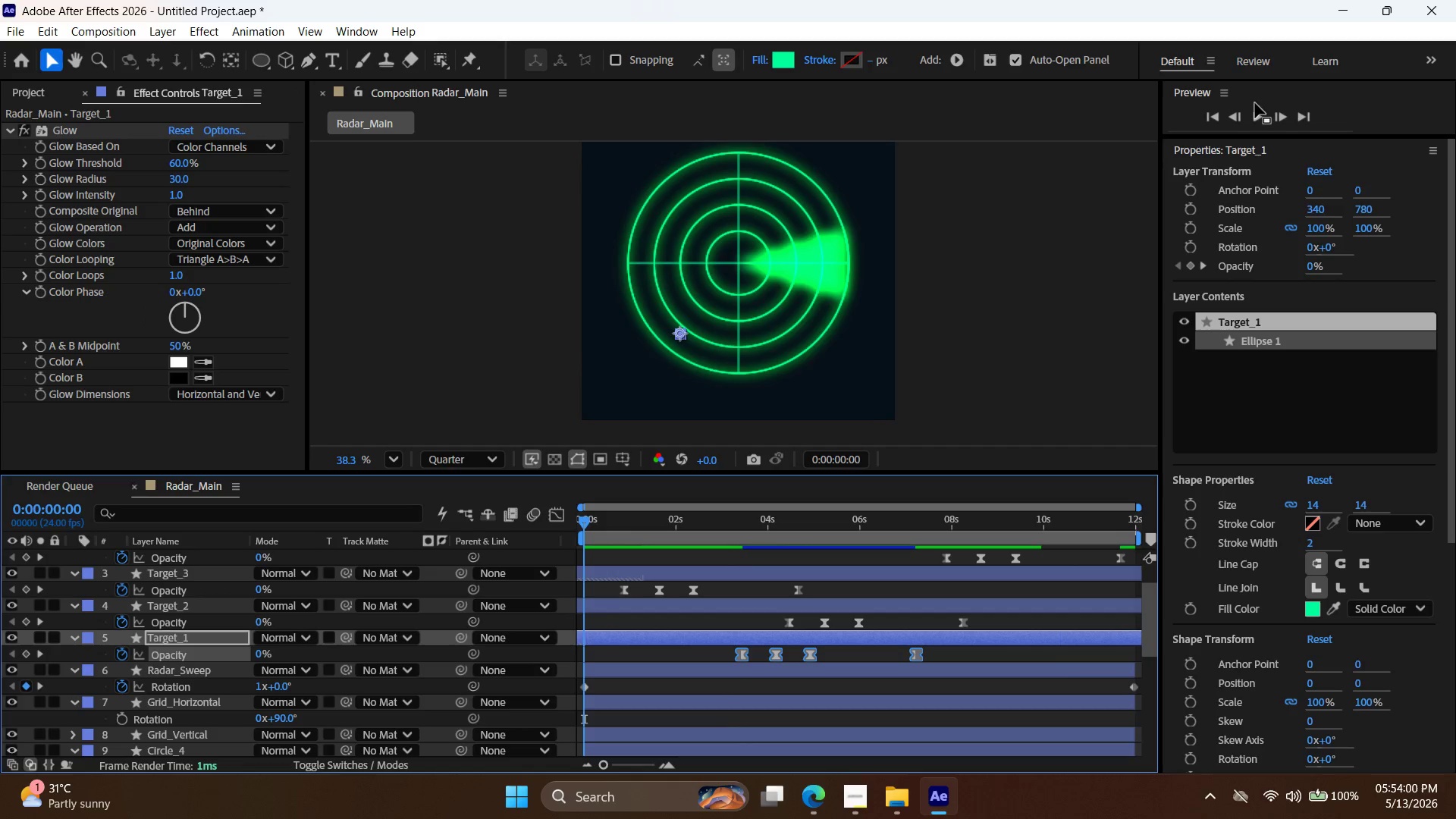 
double_click([1257, 110])
 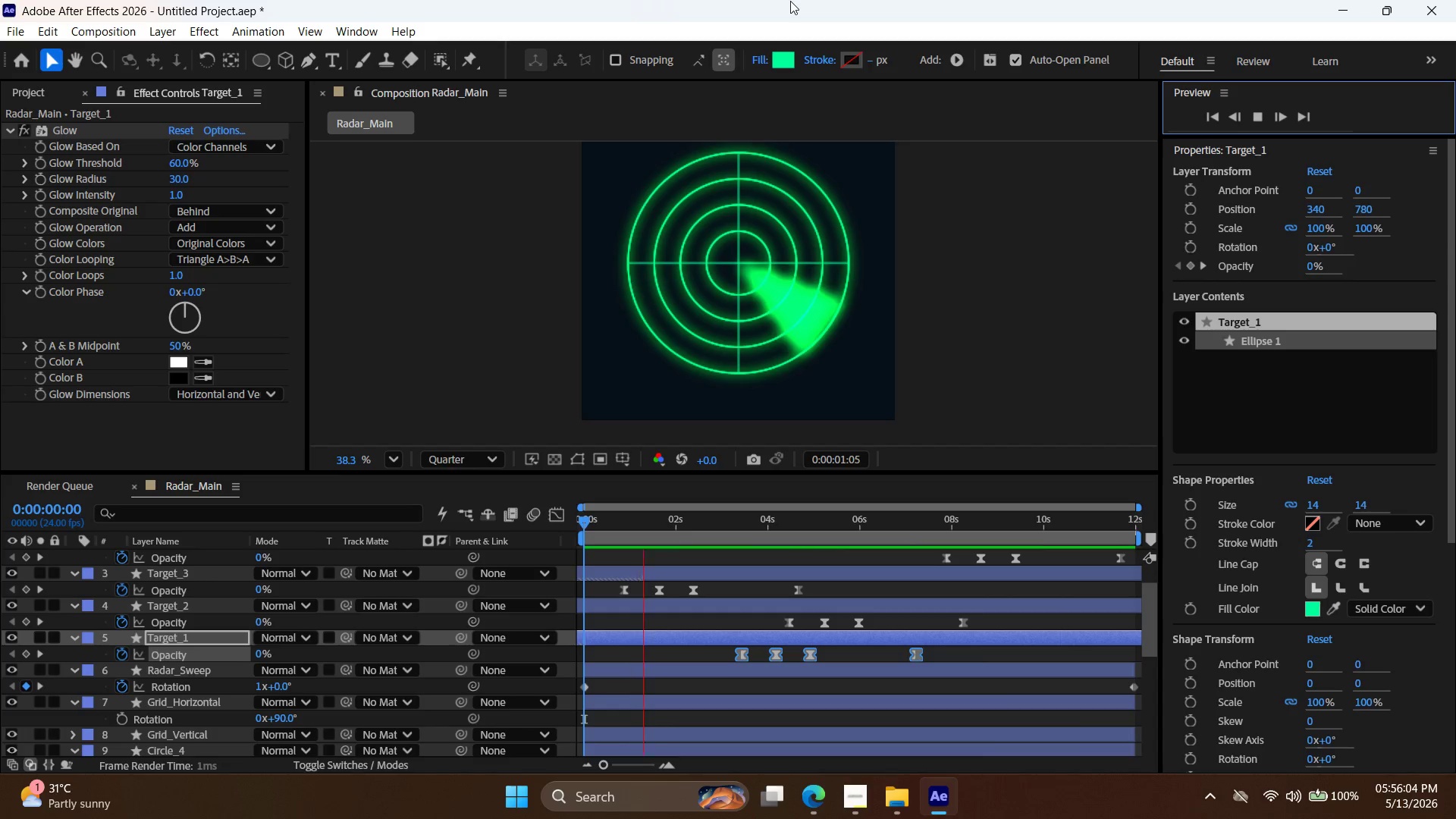 
wait(128.61)
 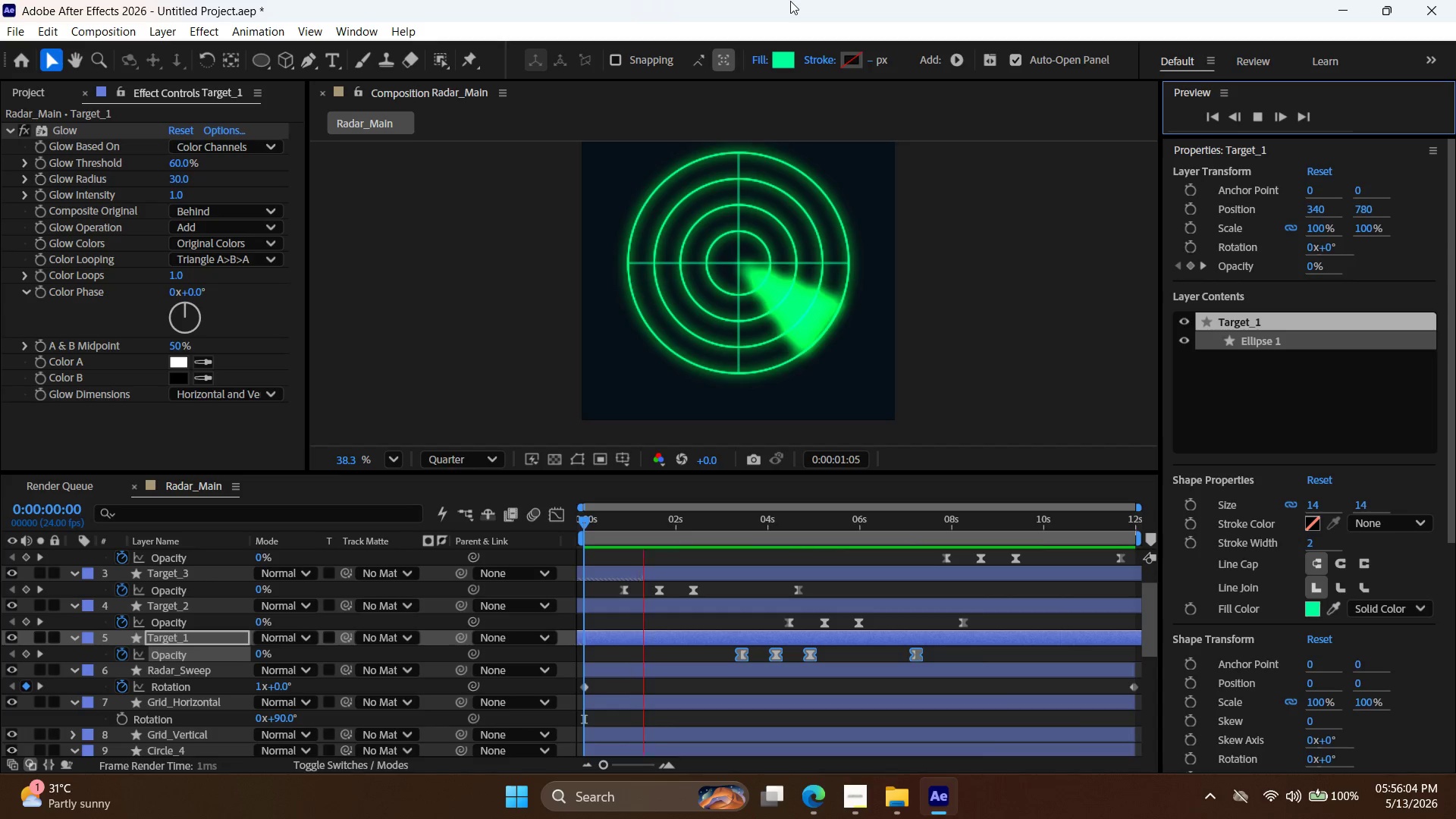 
scroll: coordinate [943, 605], scroll_direction: down, amount: 3.0
 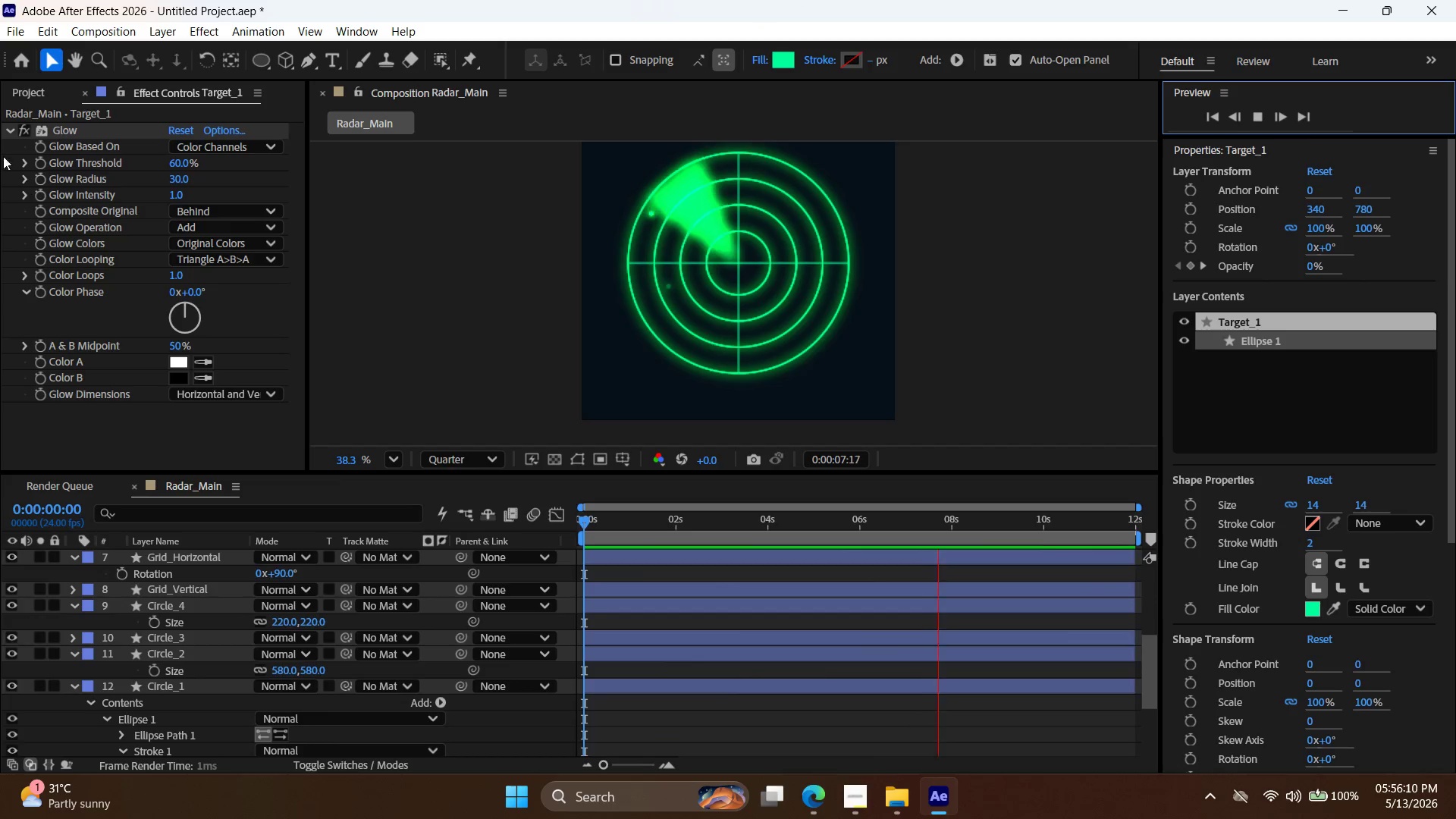 
left_click([35, 96])
 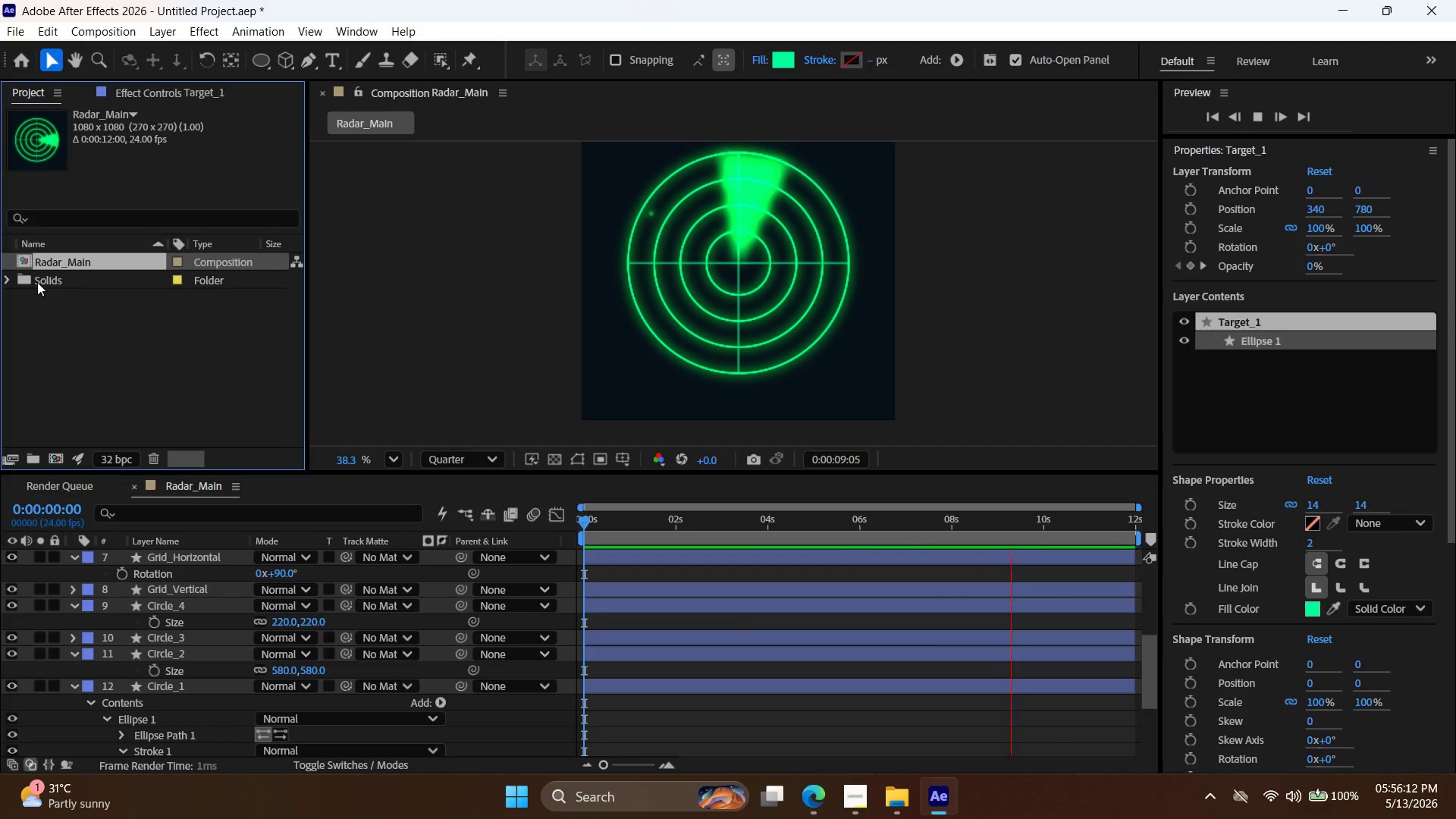 
key(Control+I)
 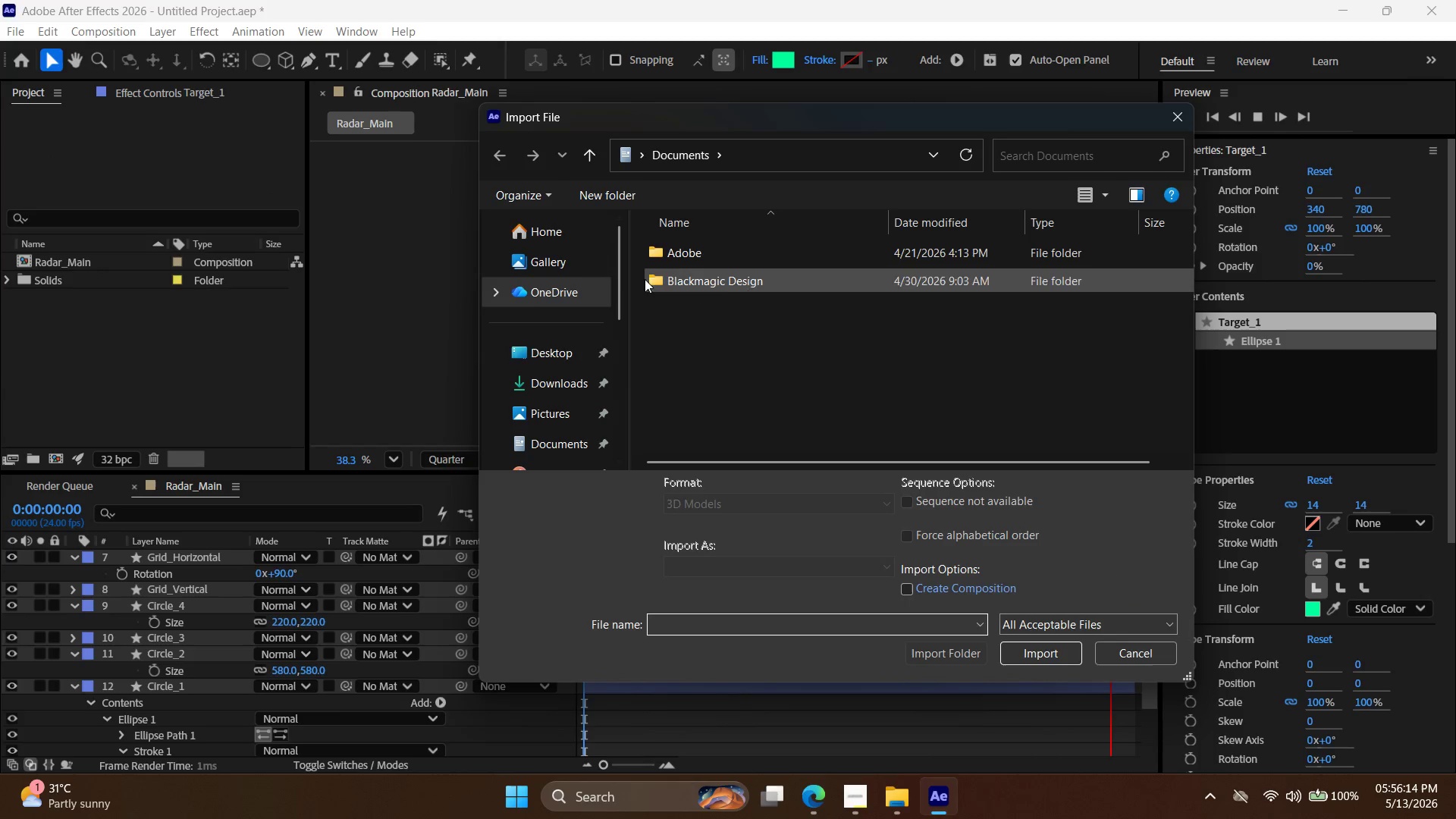 
left_click([551, 344])
 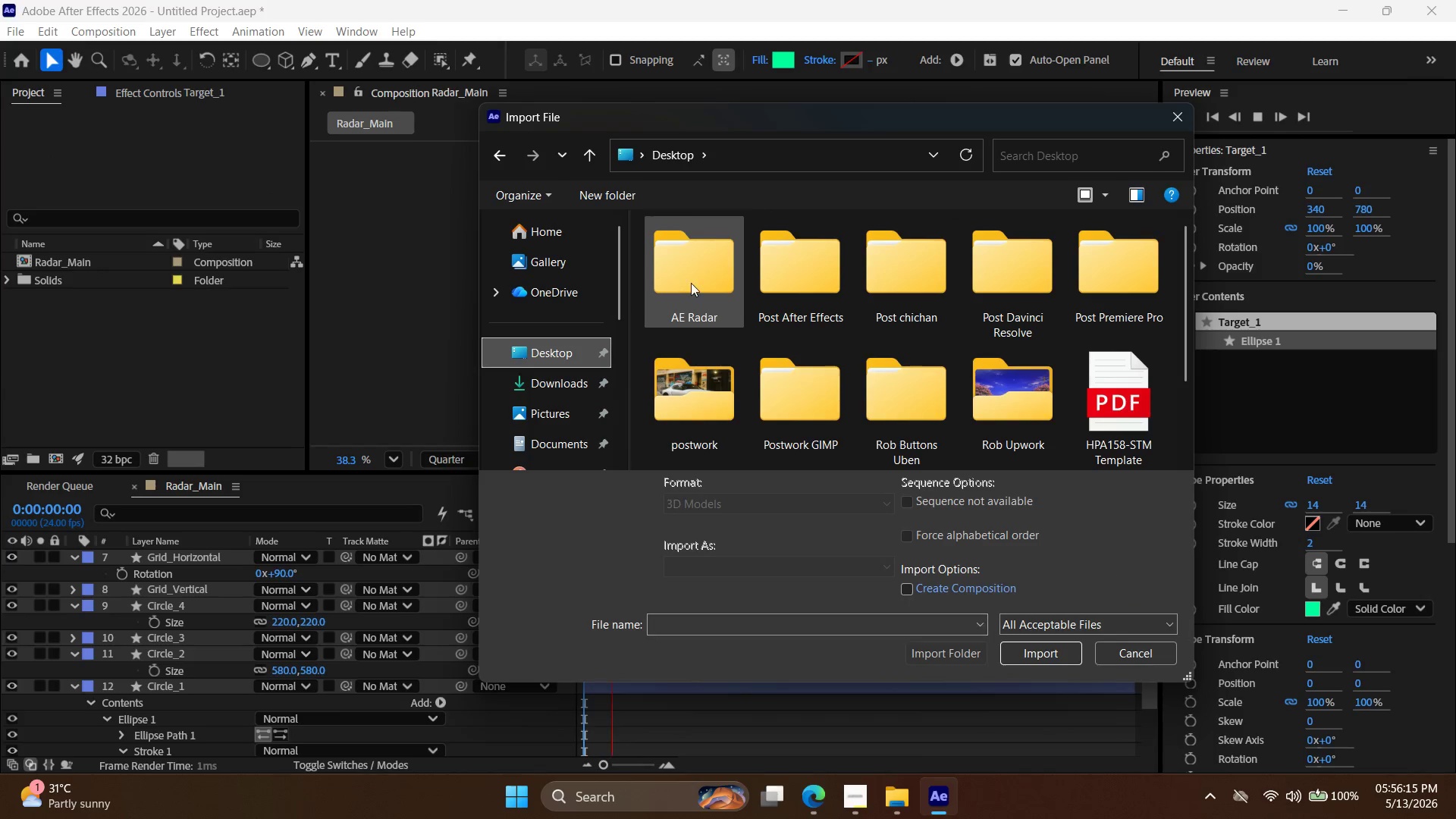 
double_click([691, 283])
 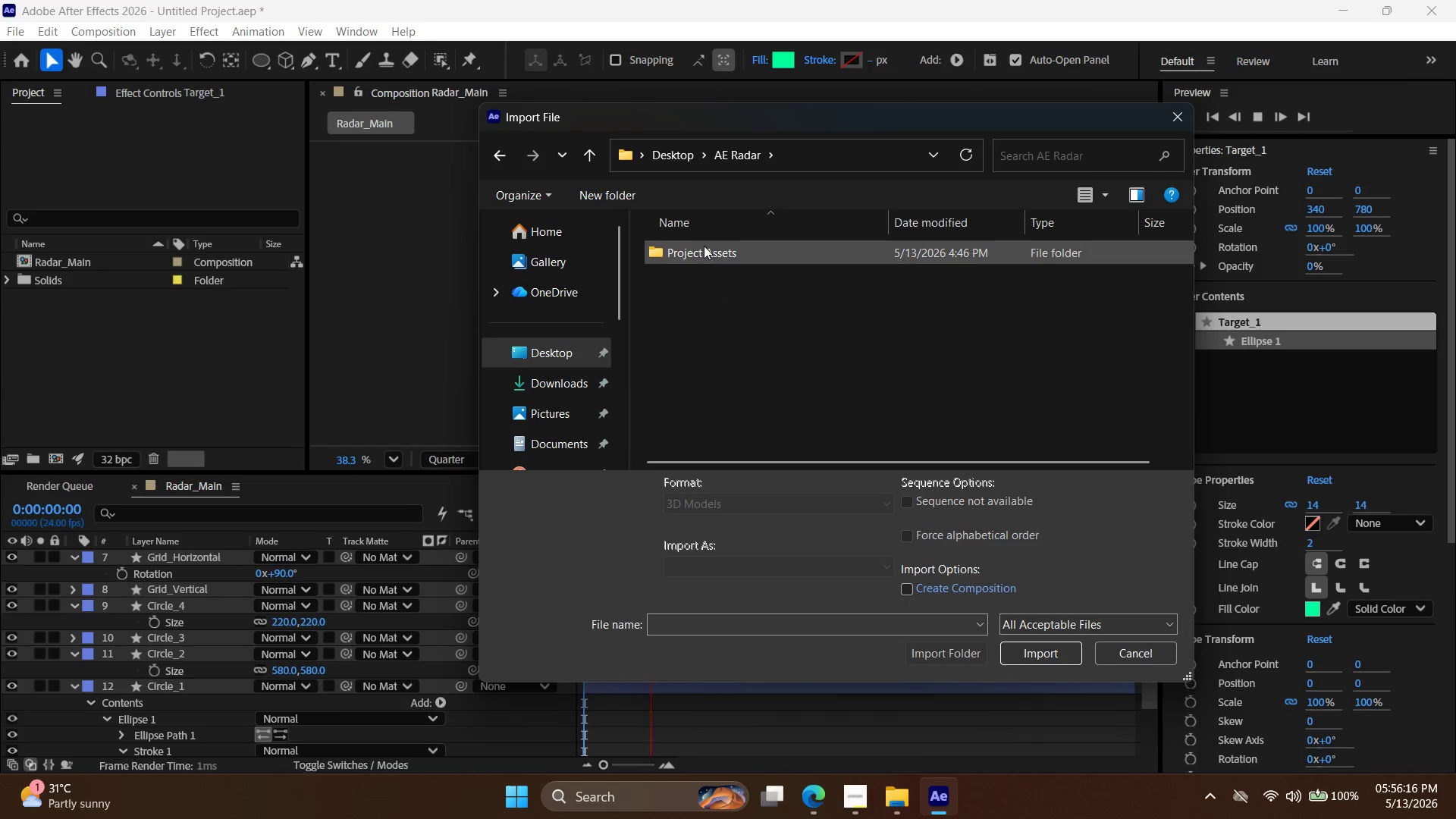 
double_click([707, 243])
 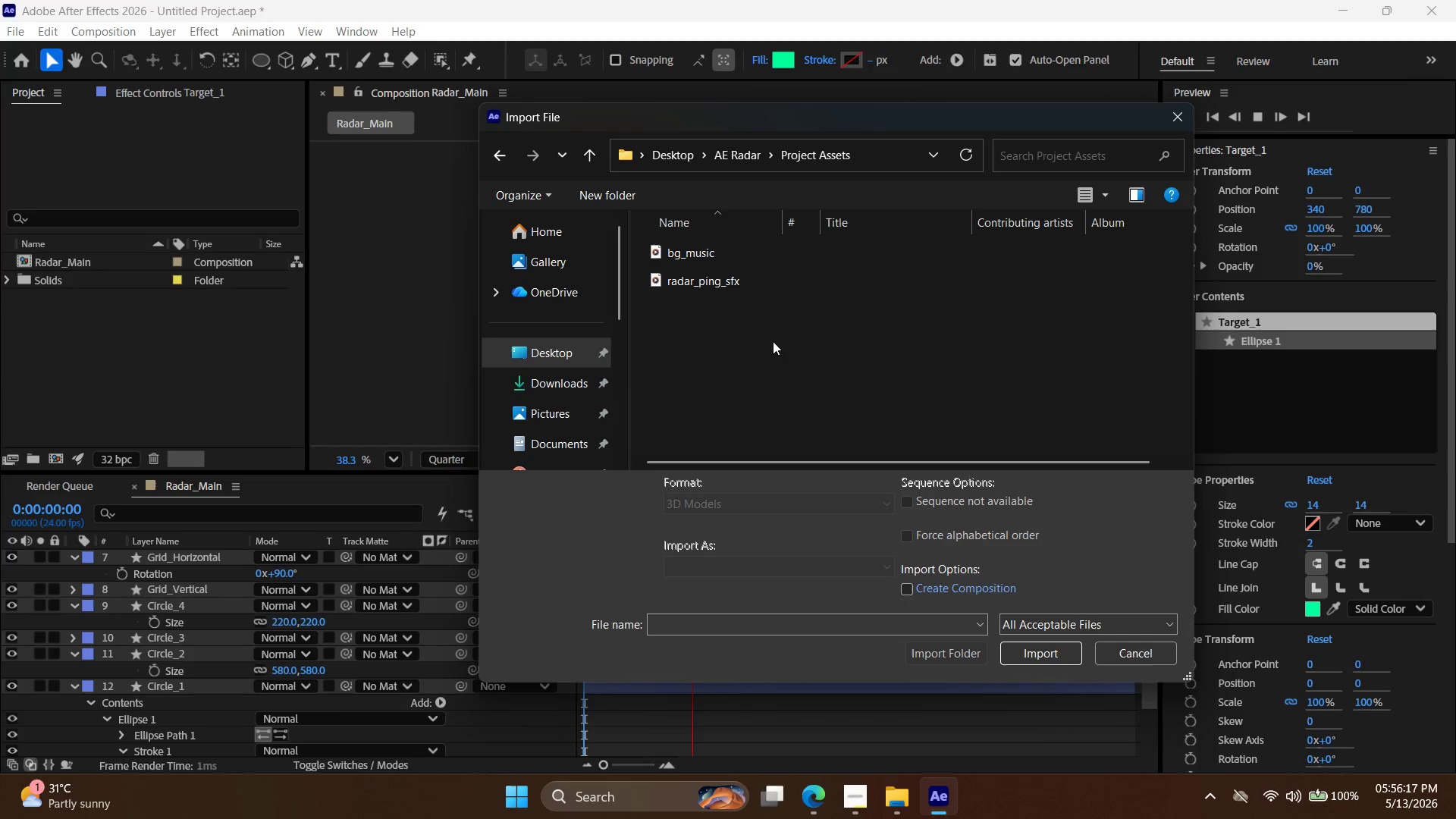 
left_click_drag(start_coordinate=[779, 348], to_coordinate=[690, 246])
 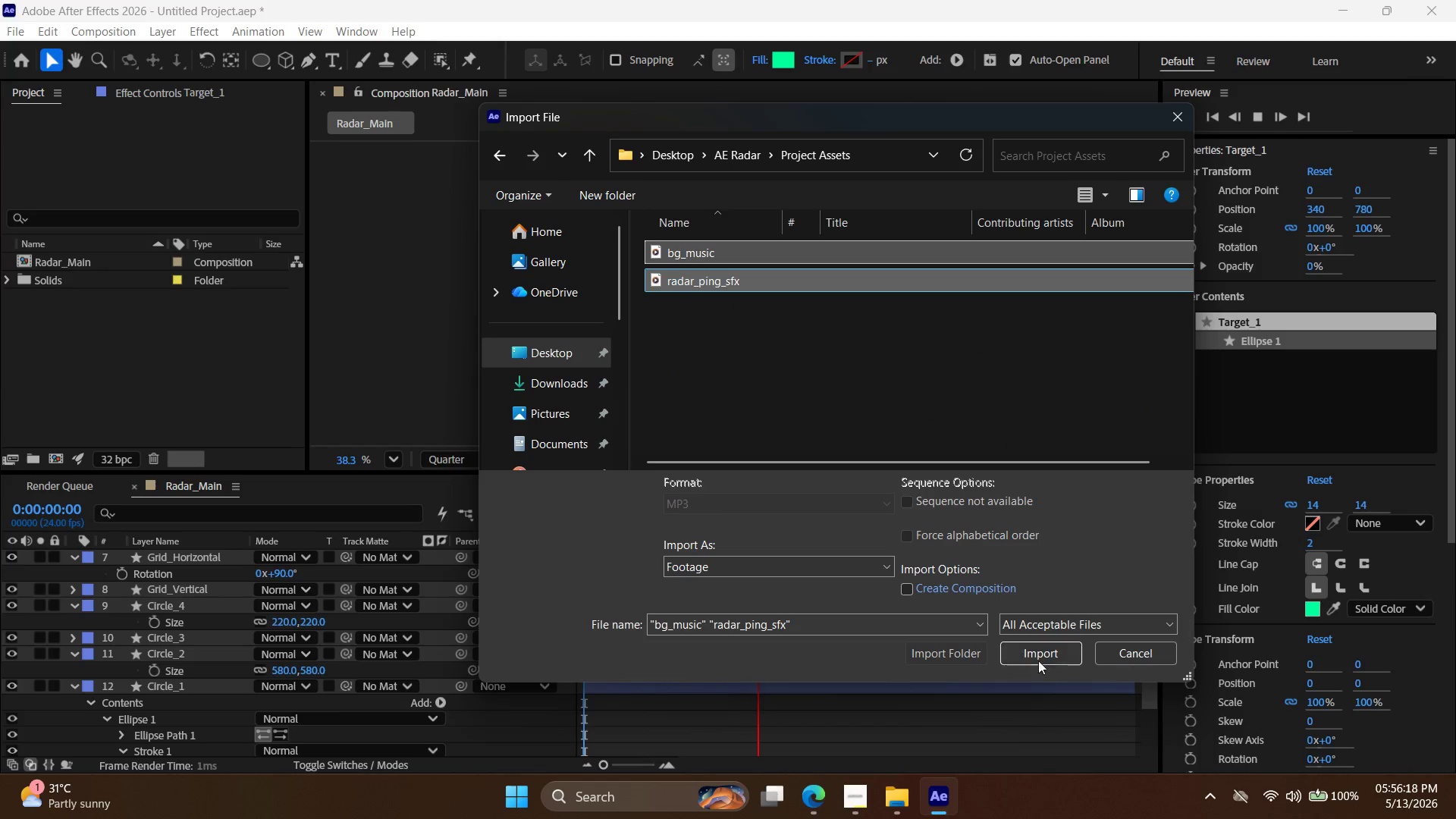 
left_click([1043, 649])
 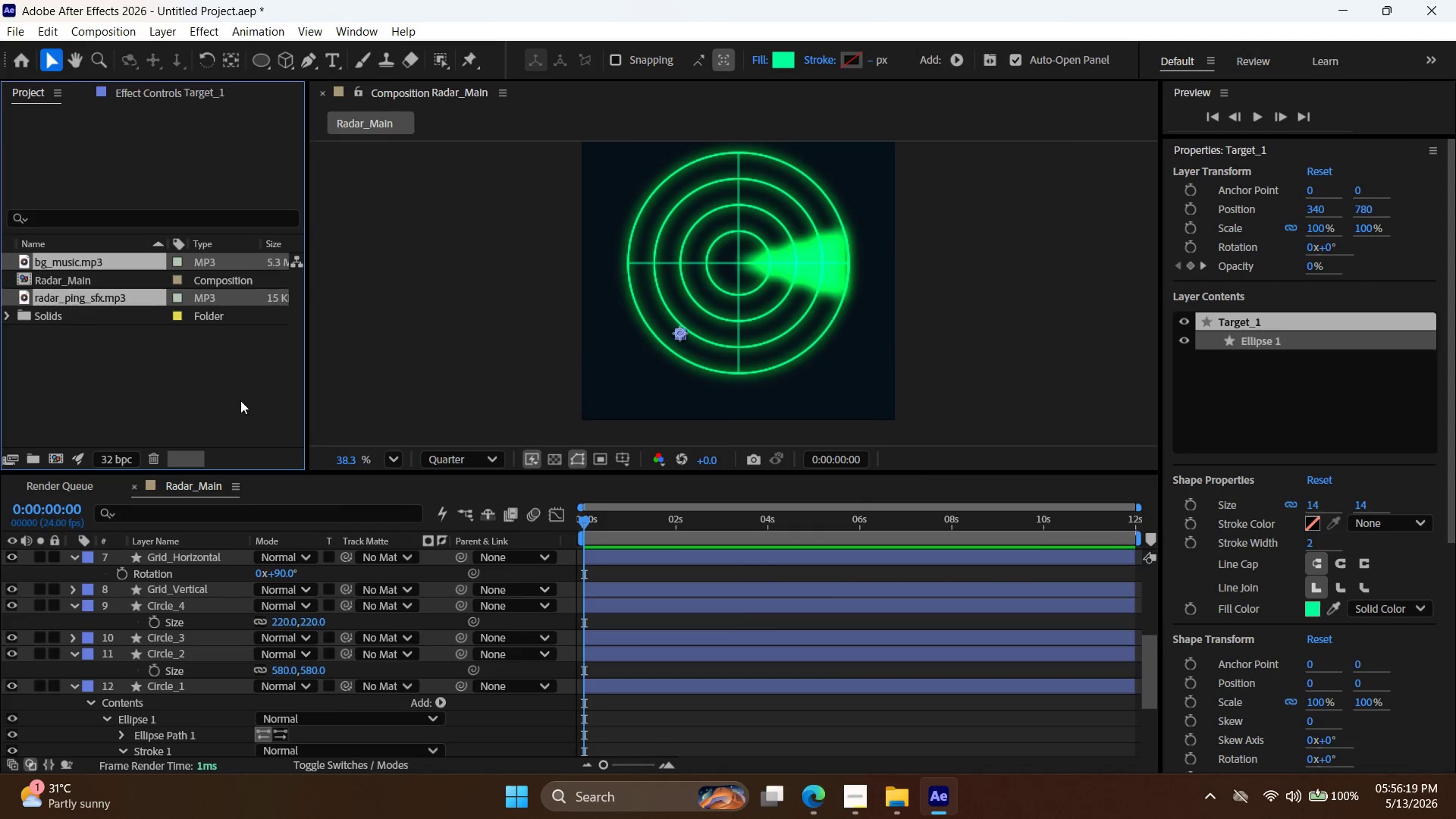 
left_click([136, 353])
 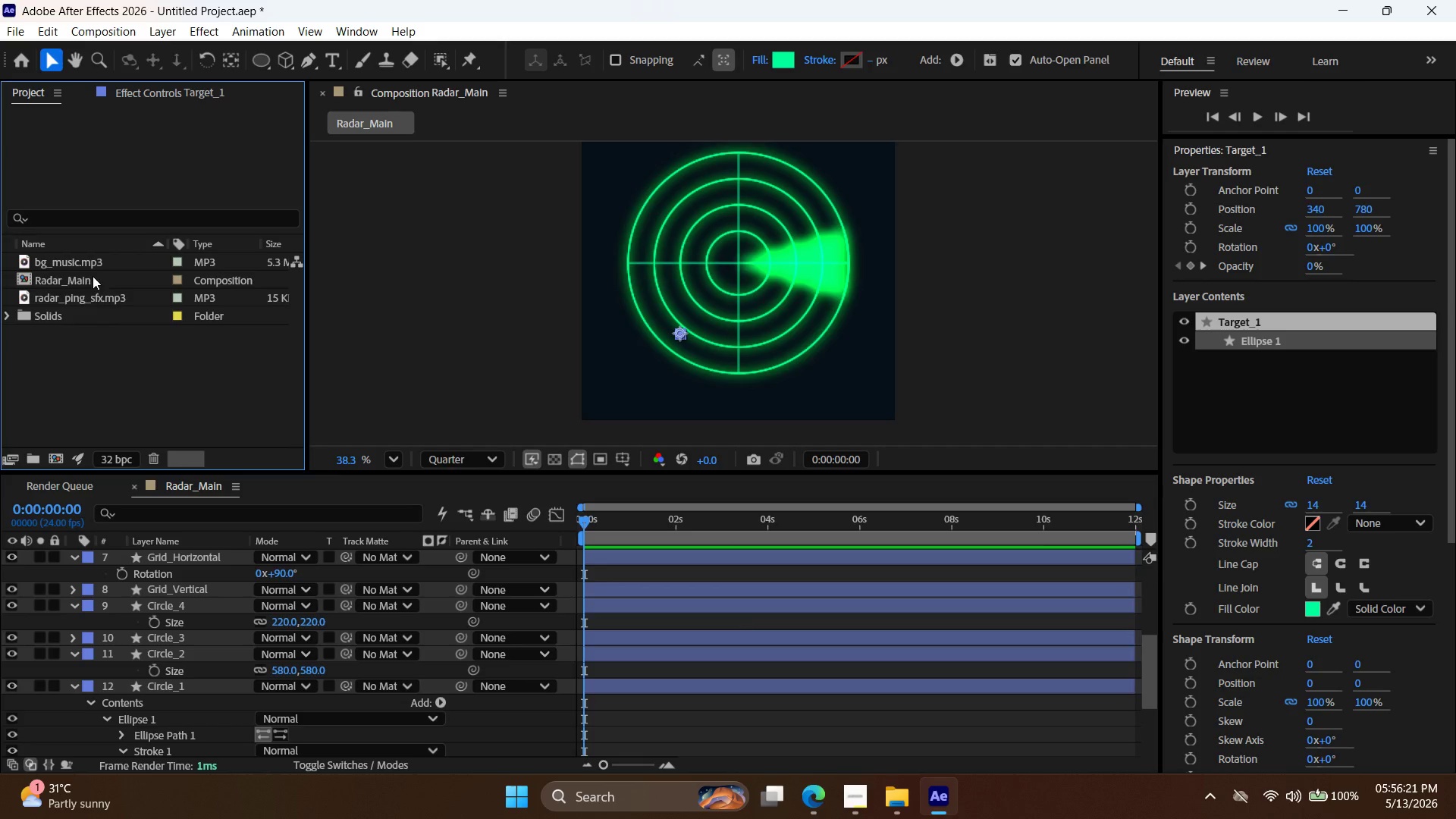 
left_click([93, 294])
 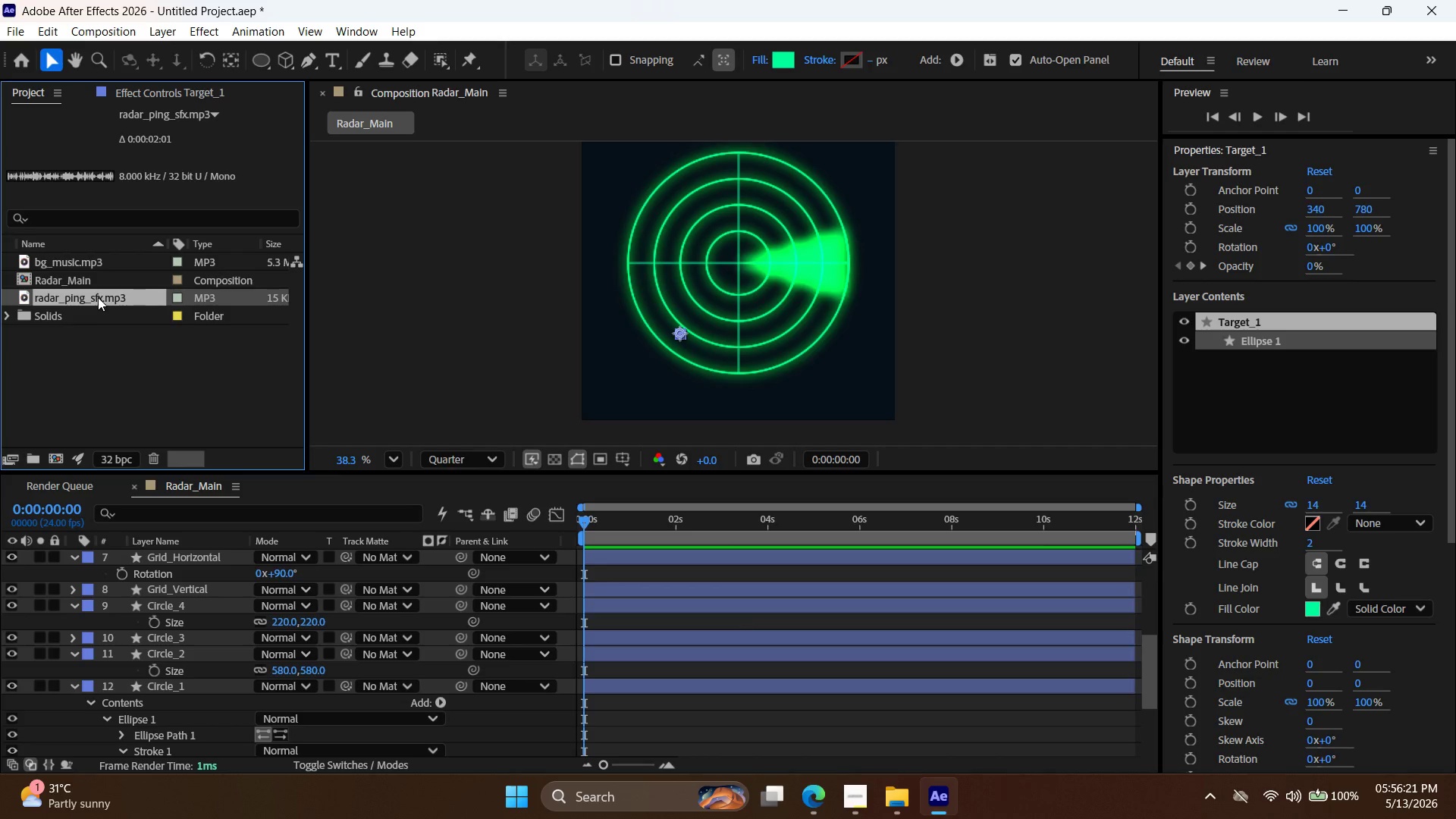 
left_click_drag(start_coordinate=[99, 296], to_coordinate=[638, 717])
 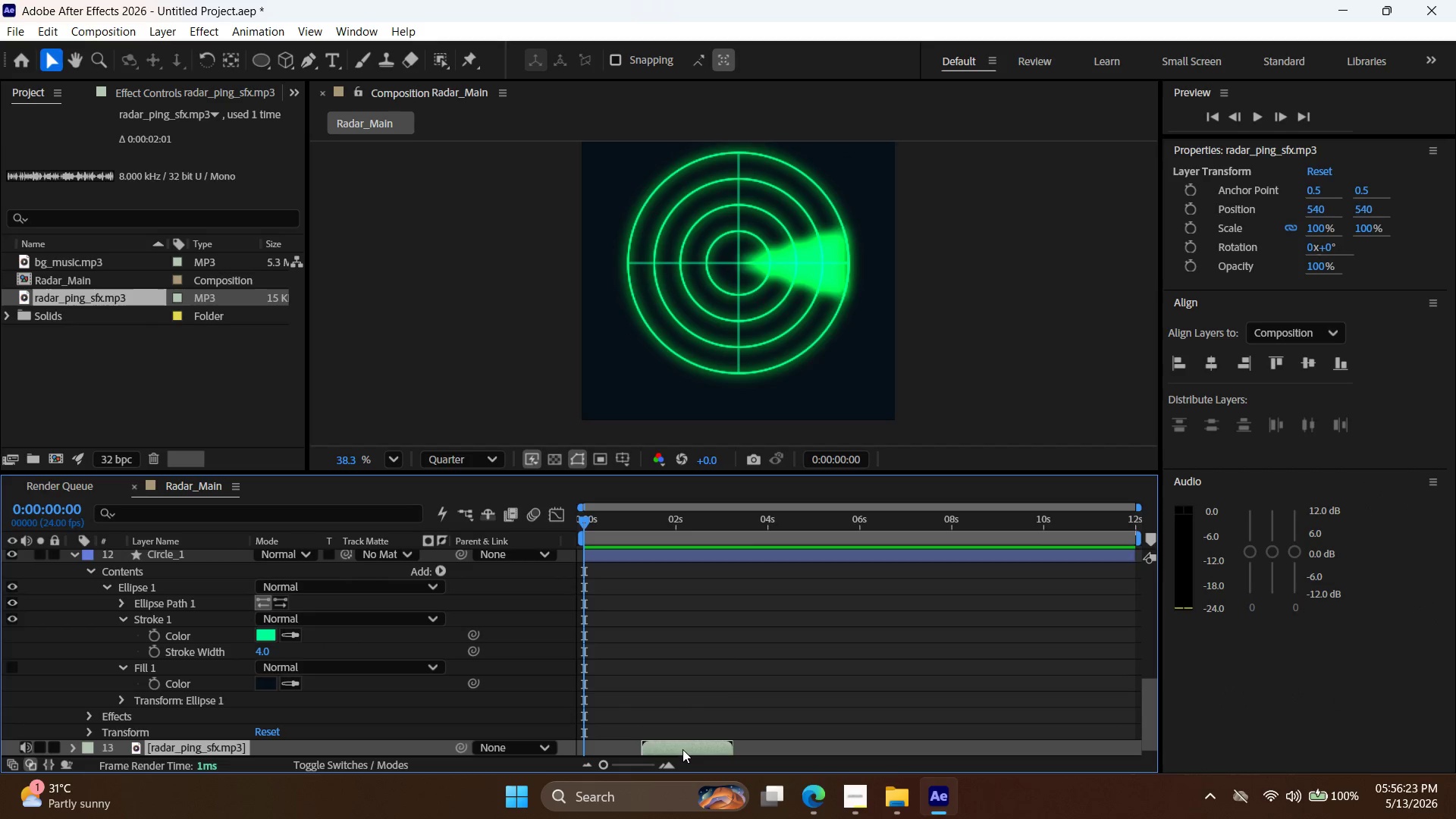 
left_click_drag(start_coordinate=[682, 749], to_coordinate=[641, 748])
 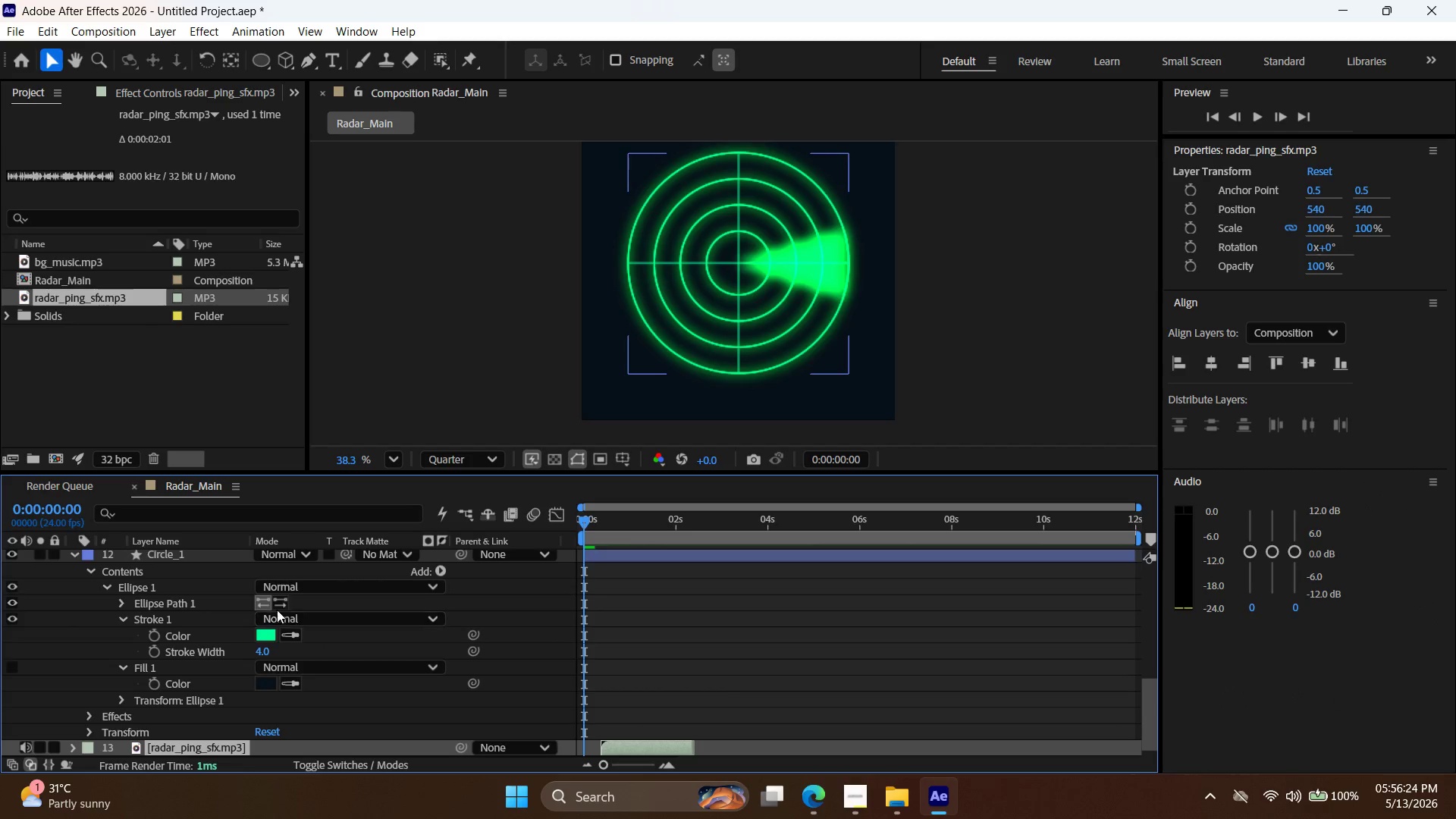 
scroll: coordinate [247, 624], scroll_direction: up, amount: 4.0
 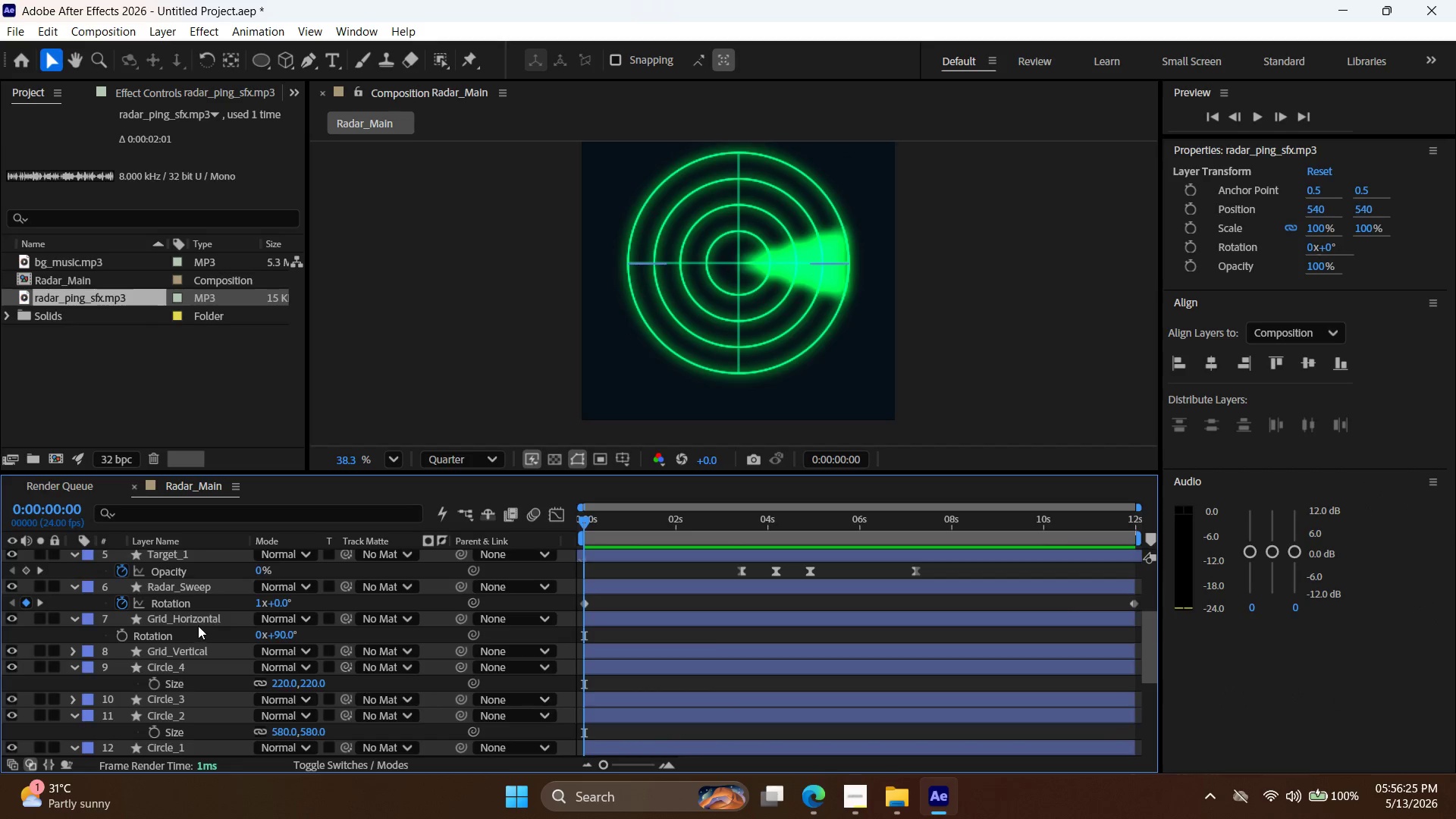 
scroll: coordinate [199, 628], scroll_direction: down, amount: 2.0
 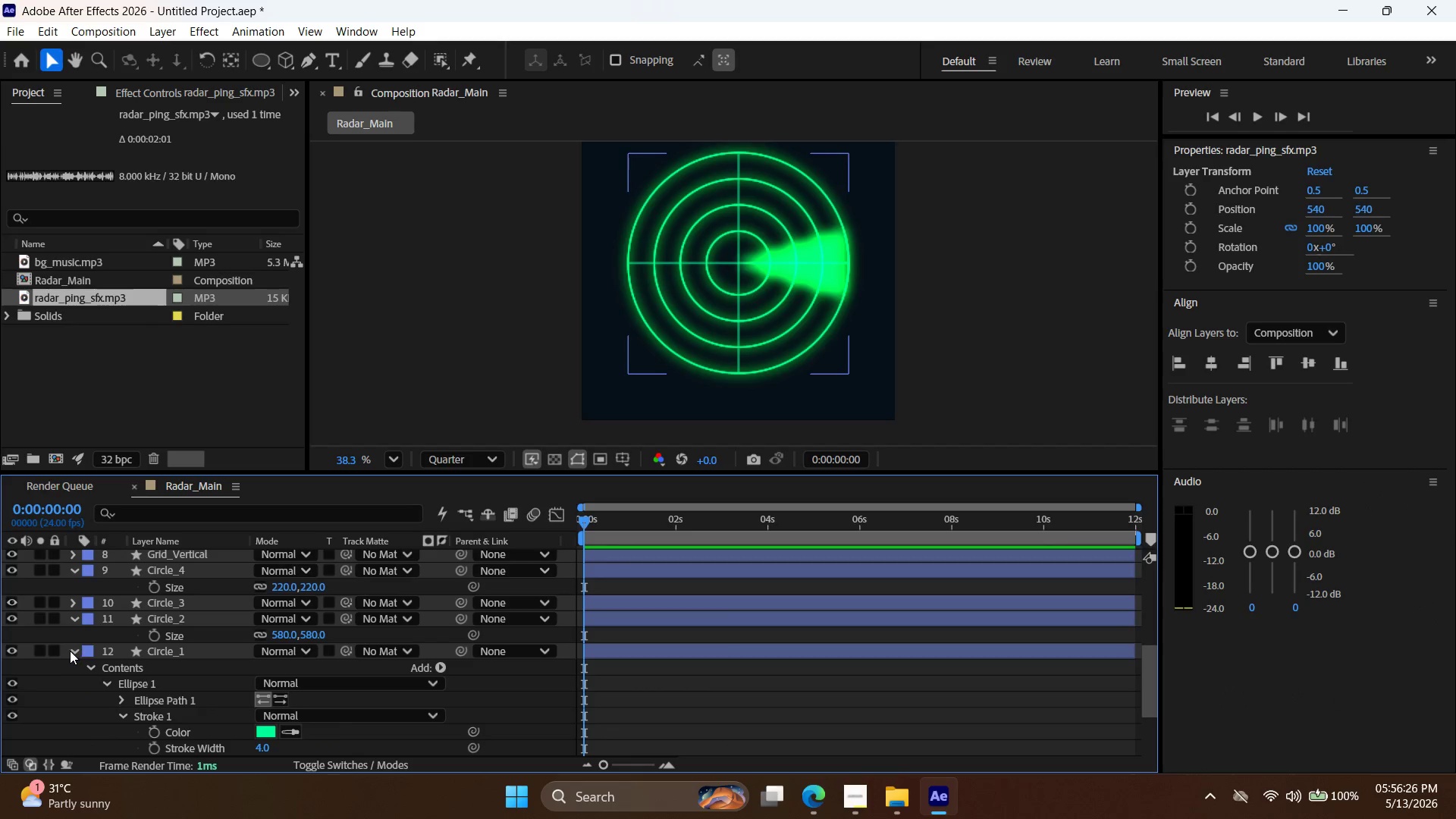 
left_click([75, 652])
 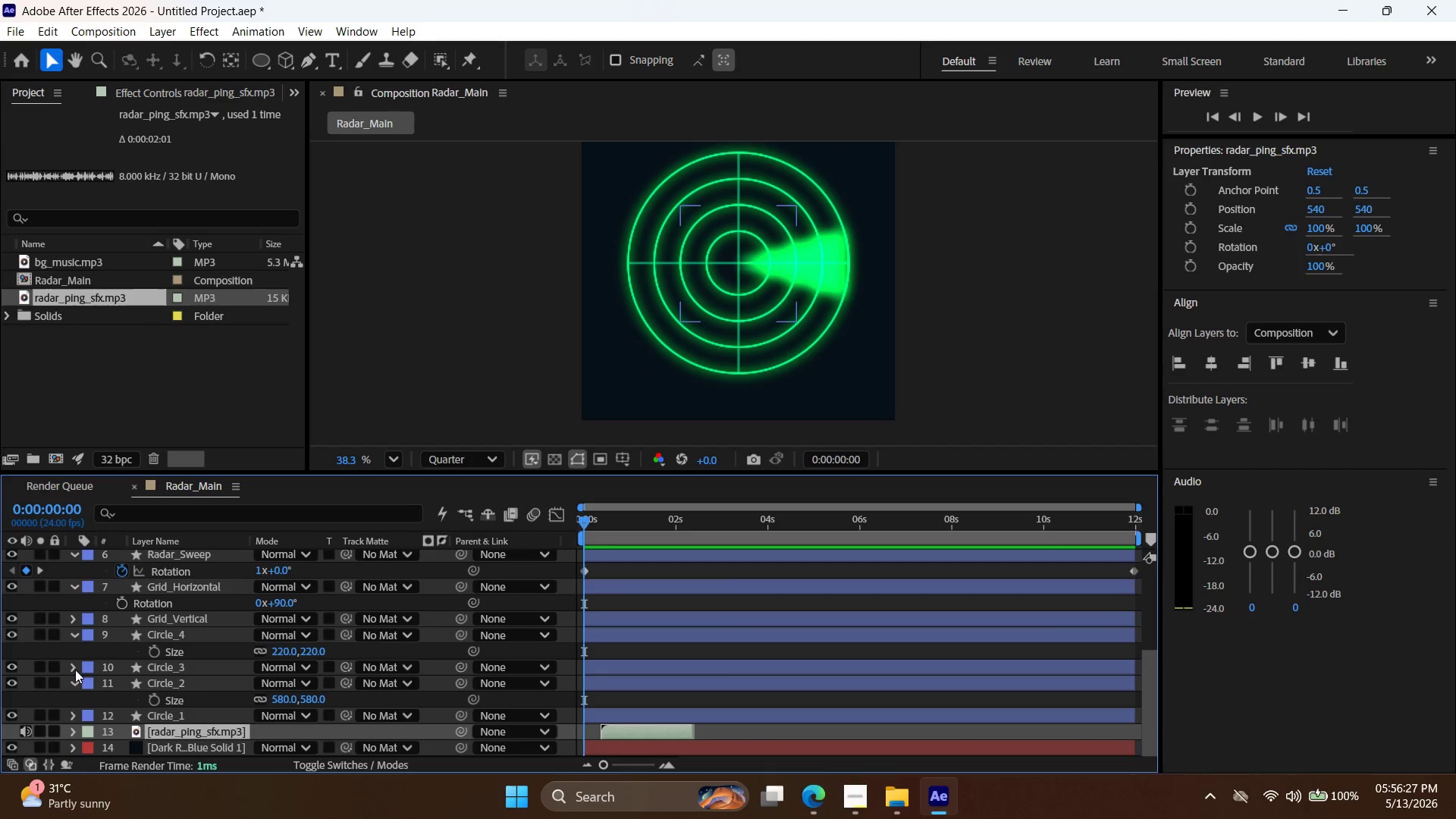 
left_click([77, 679])
 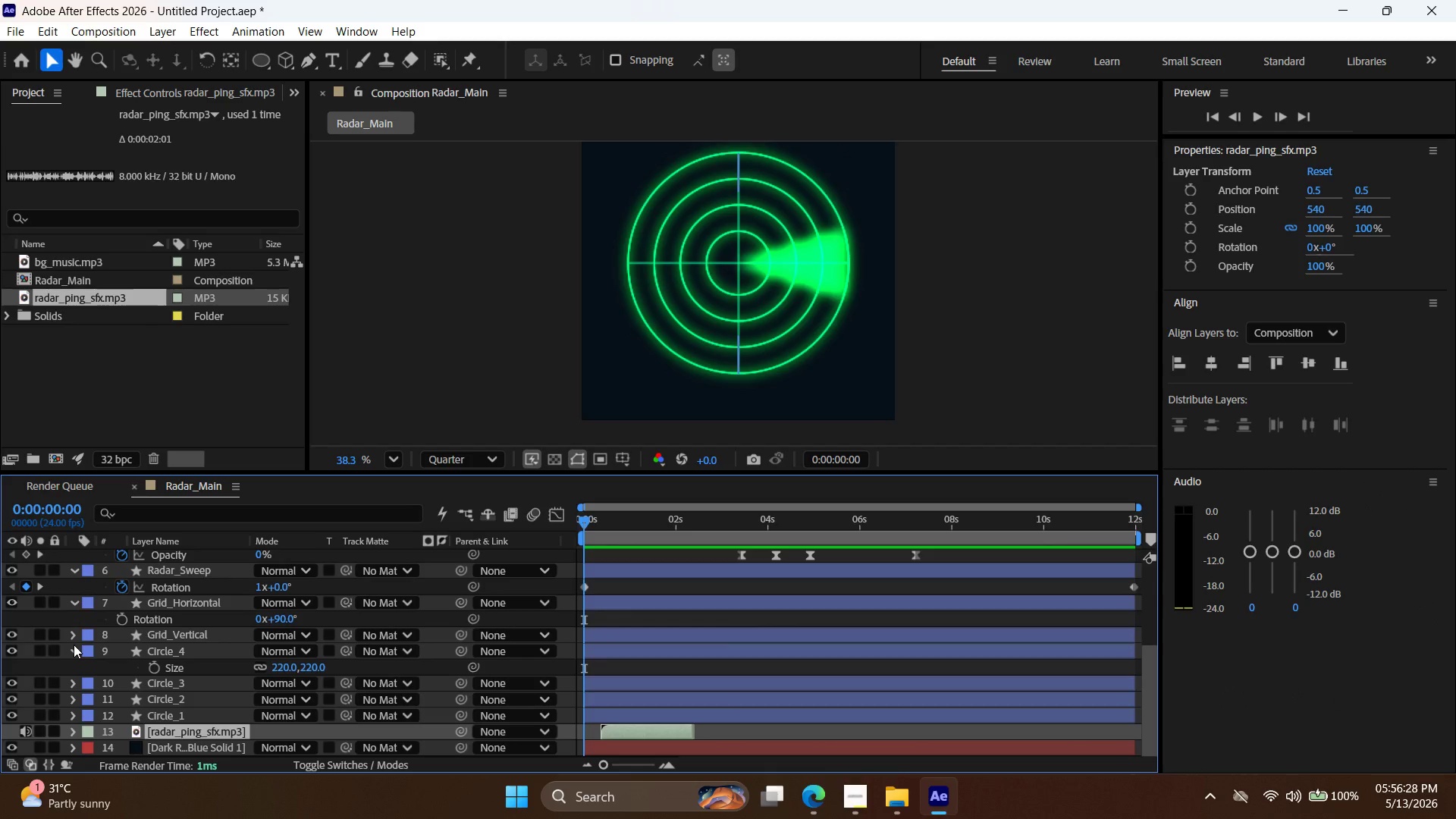 
left_click([74, 653])
 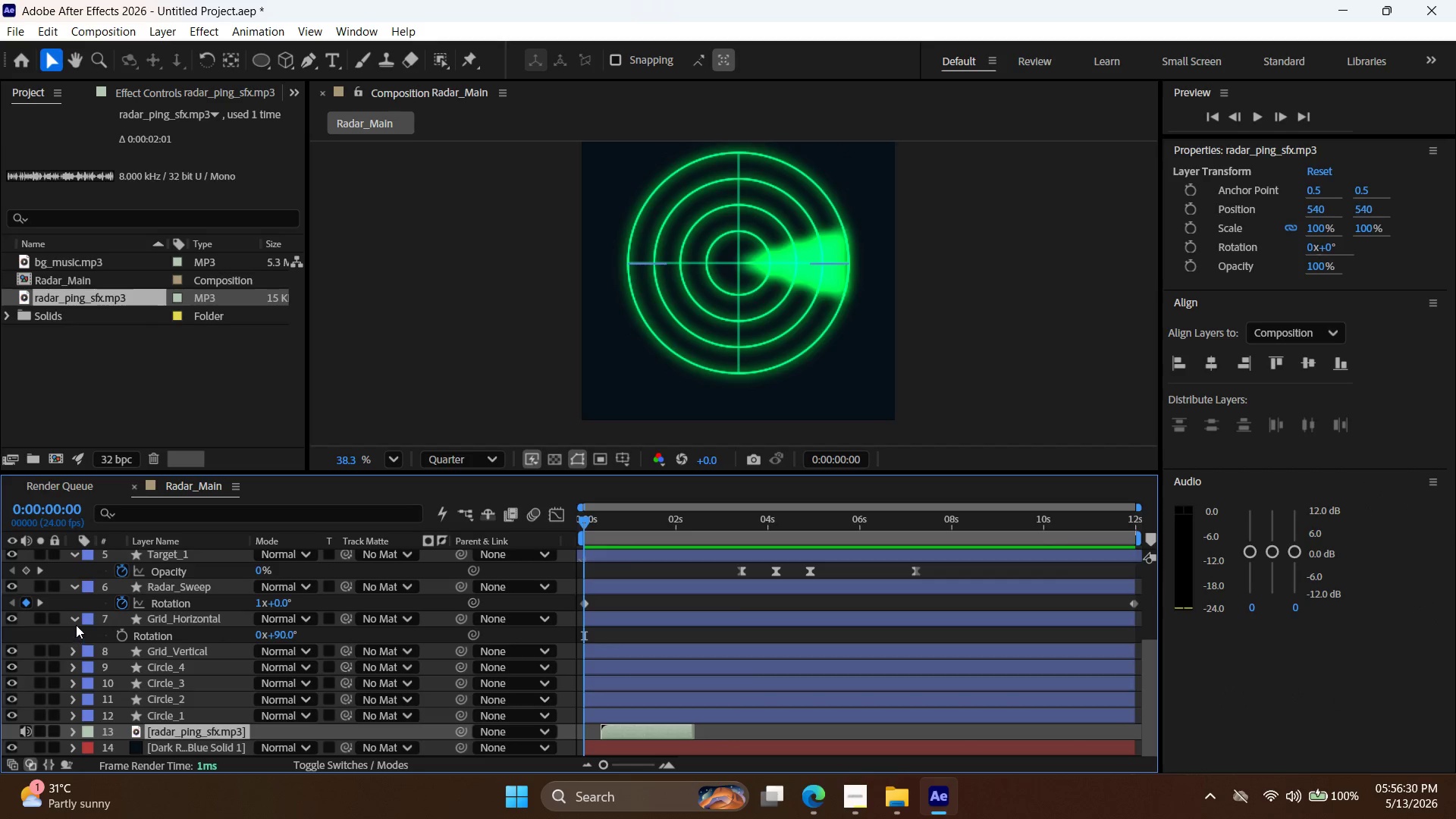 
left_click([76, 624])
 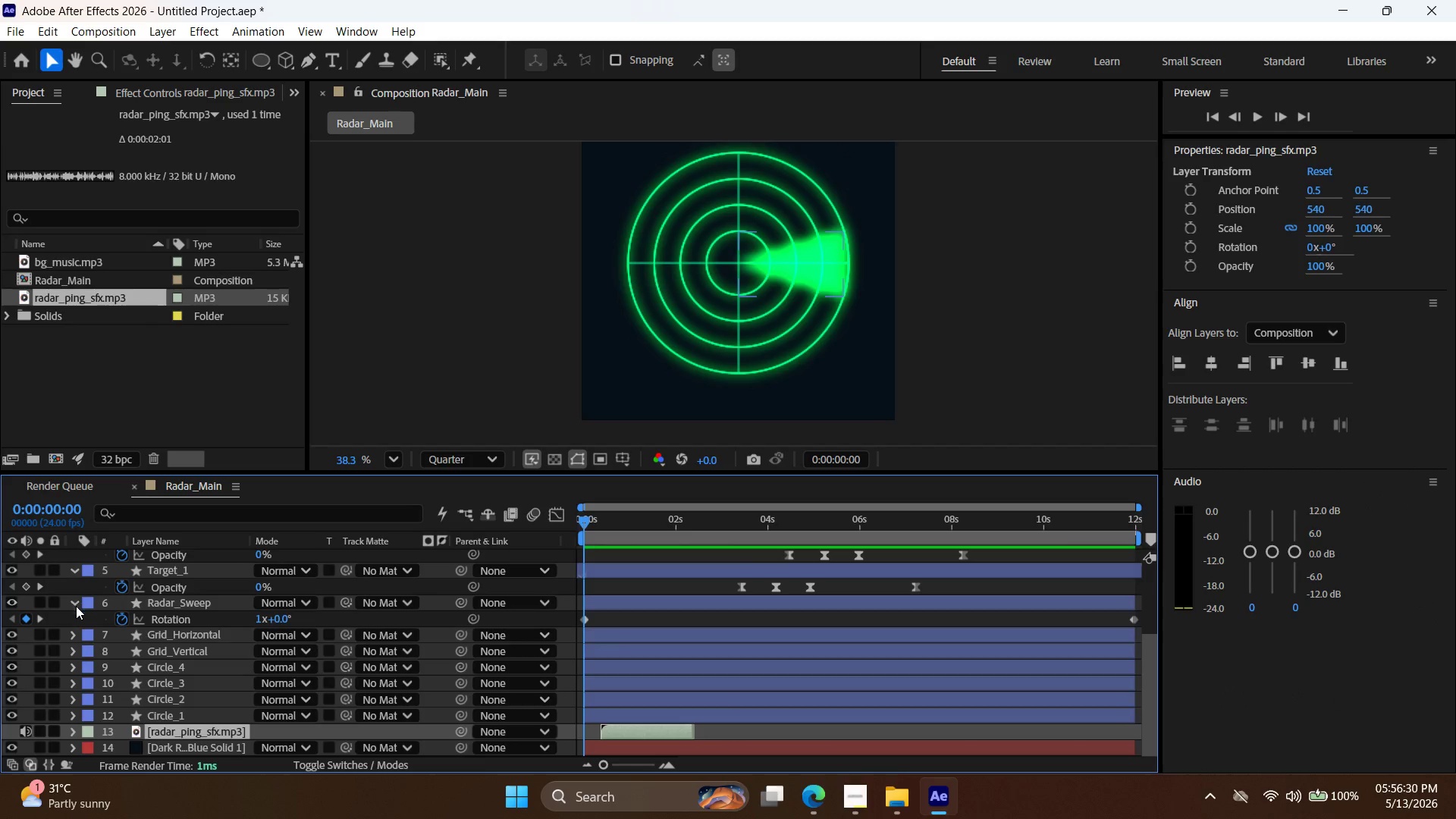 
left_click([76, 607])
 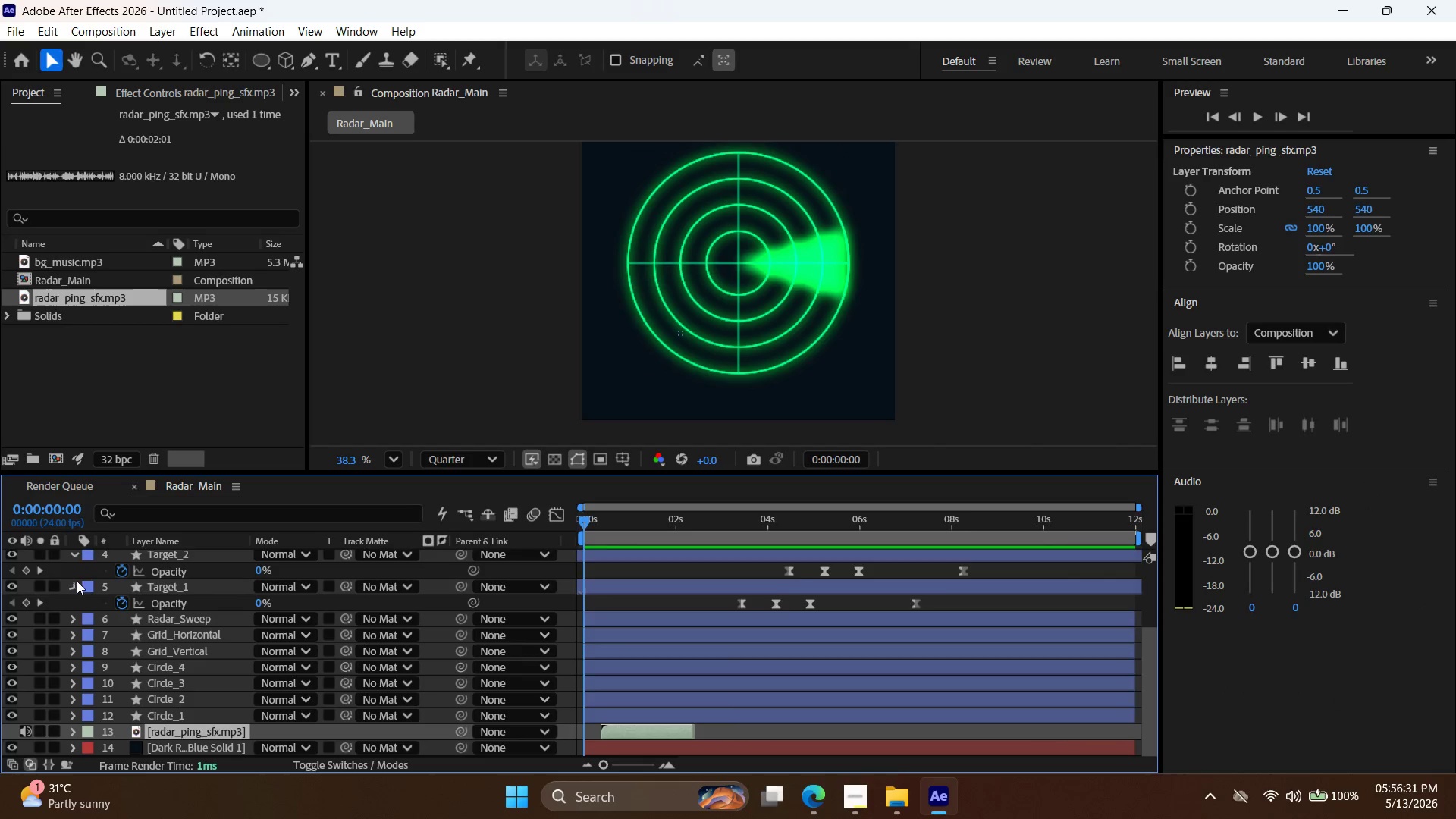 
double_click([73, 558])
 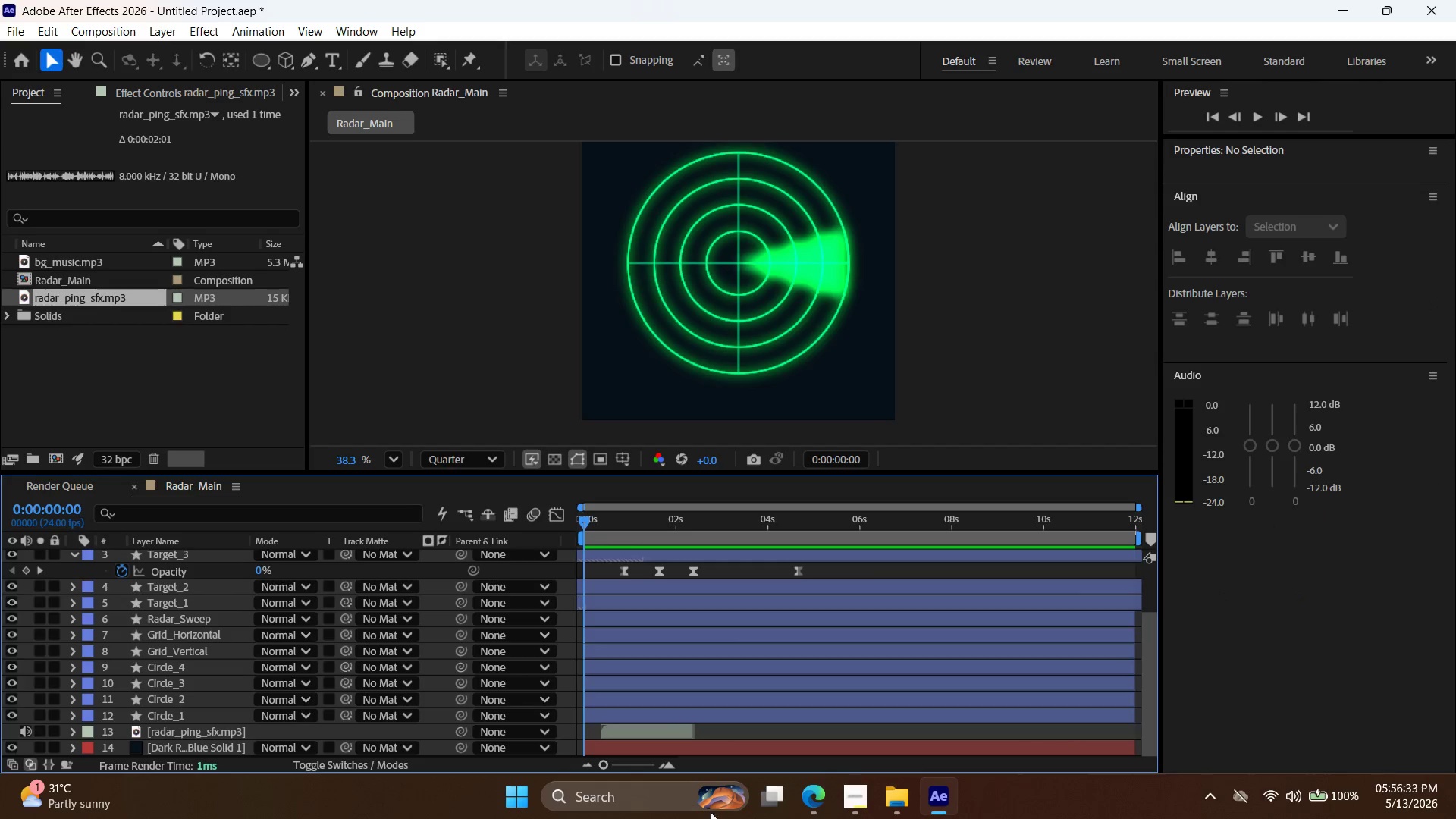 
left_click([868, 803])
 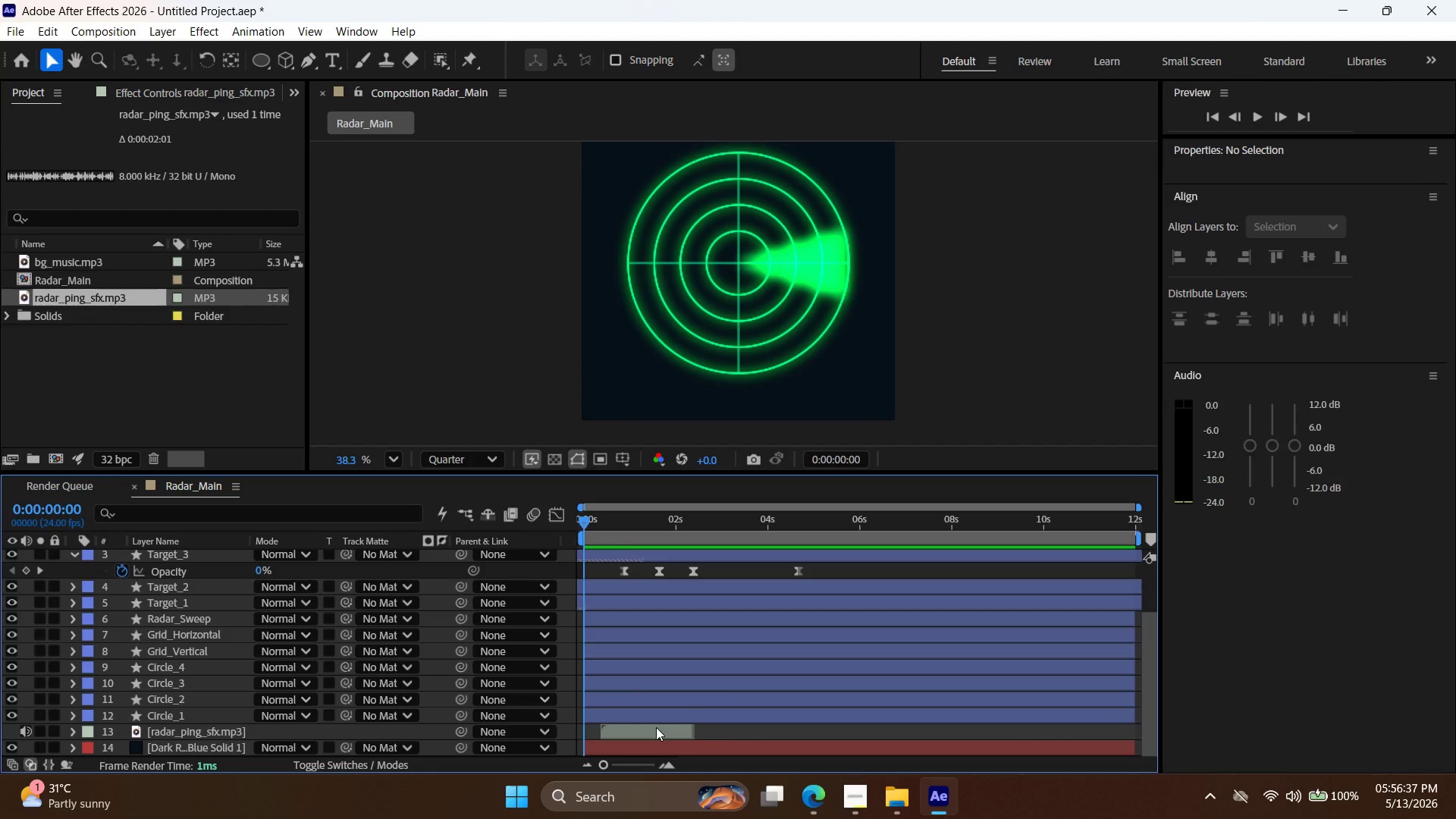 
wait(5.14)
 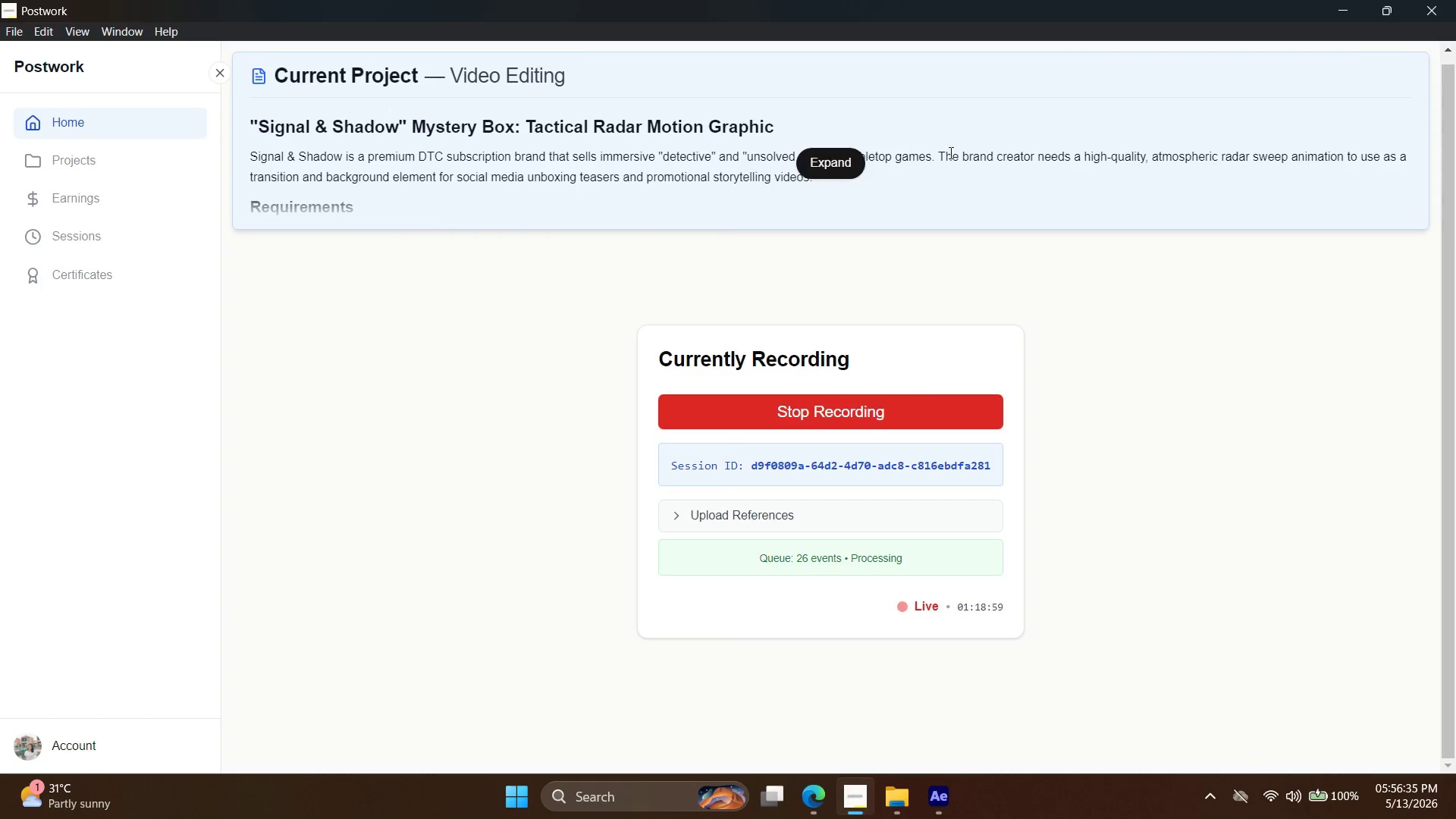 
scroll: coordinate [764, 686], scroll_direction: down, amount: 4.0
 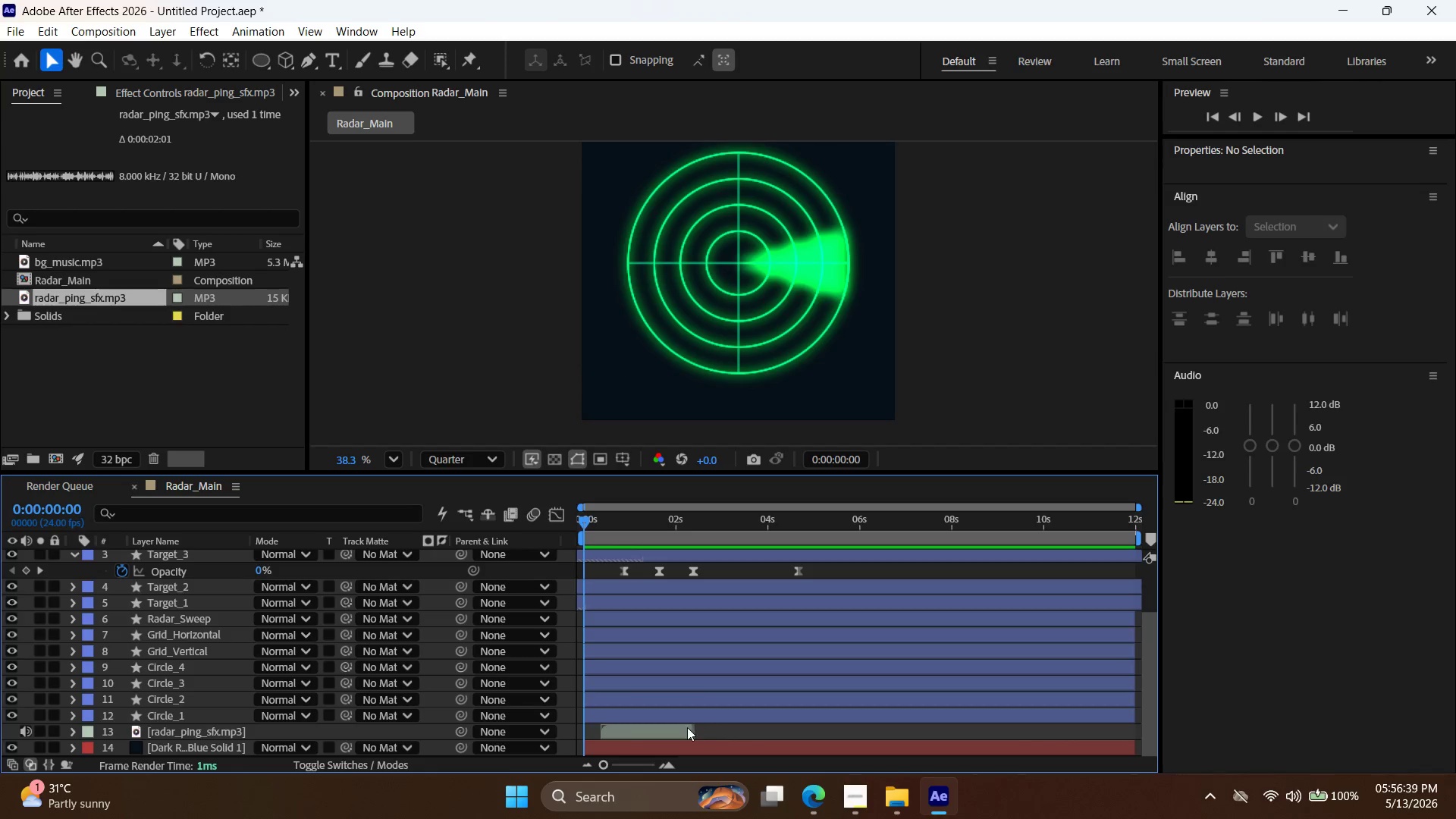 
left_click([667, 733])
 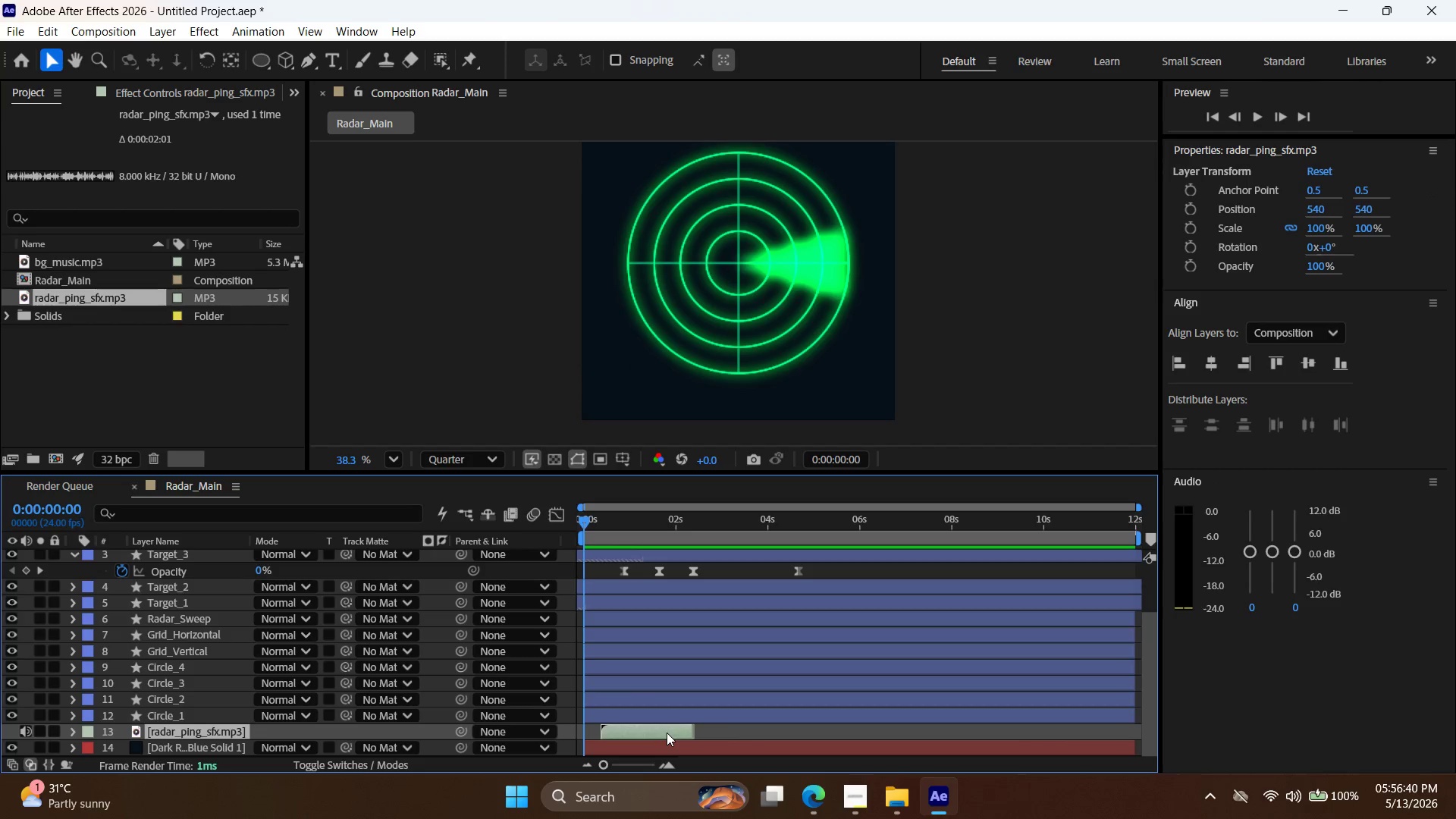 
key(Control+BracketLeft)
 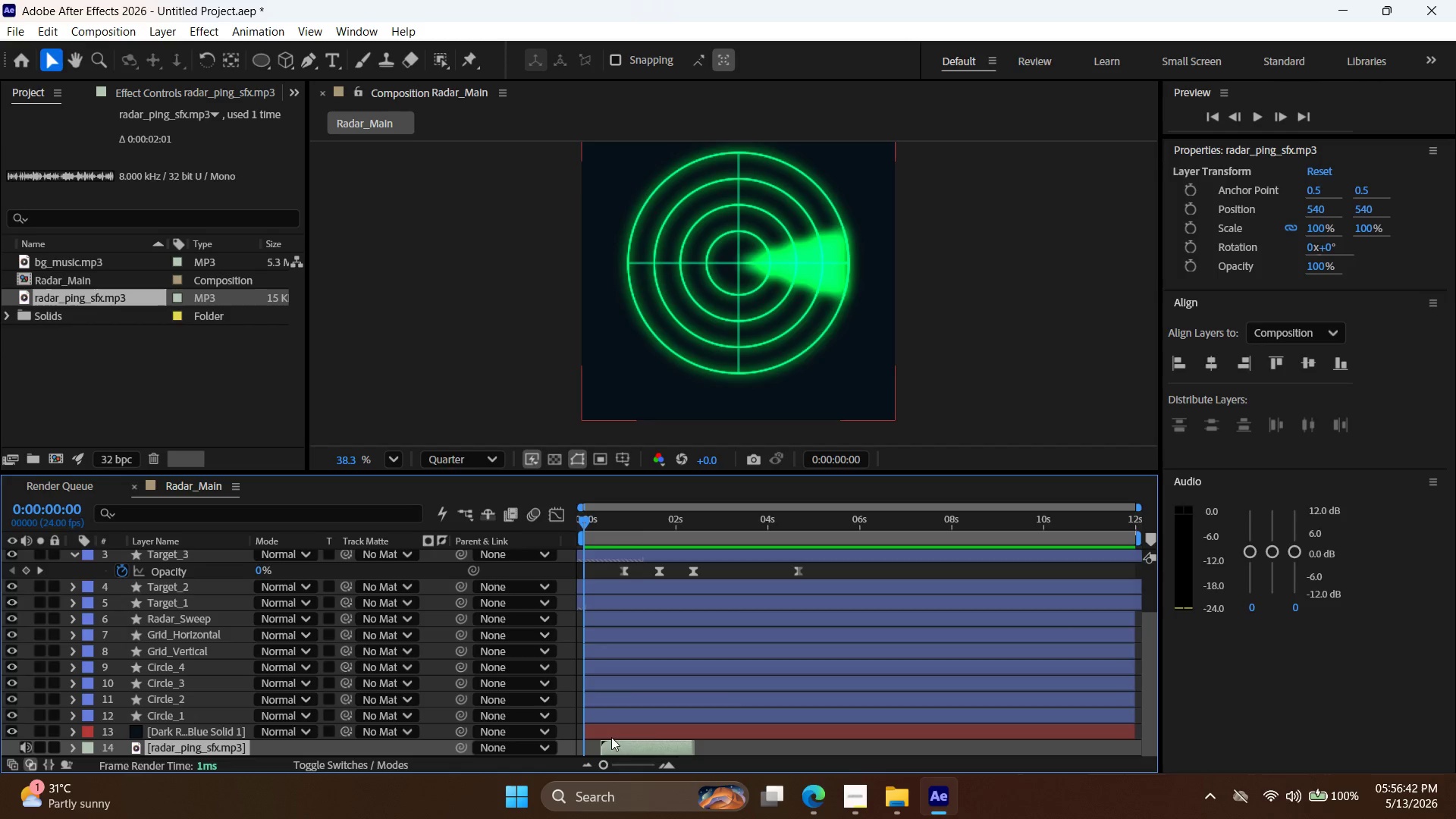 
left_click_drag(start_coordinate=[635, 745], to_coordinate=[627, 740])
 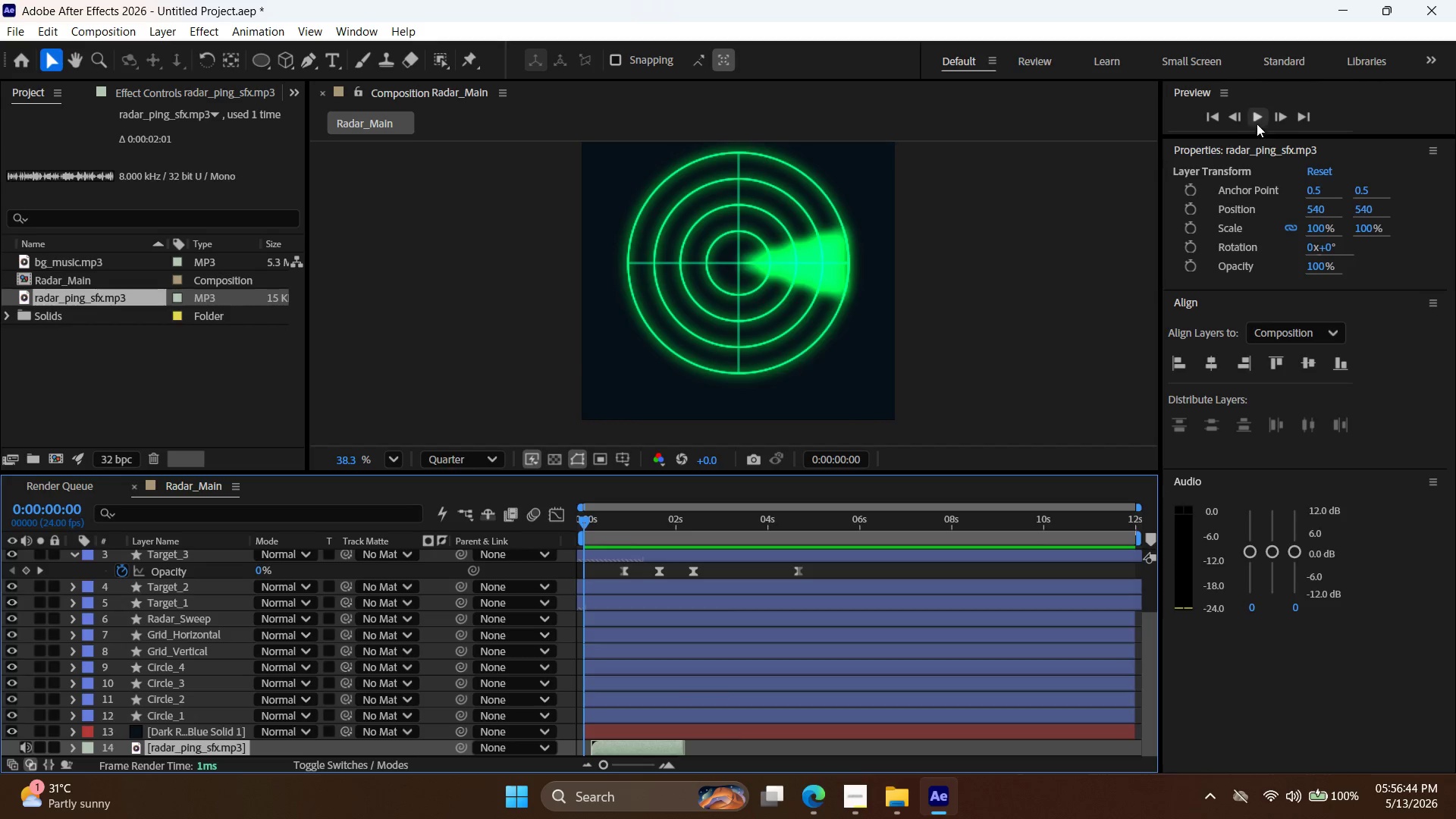 
left_click([1260, 118])
 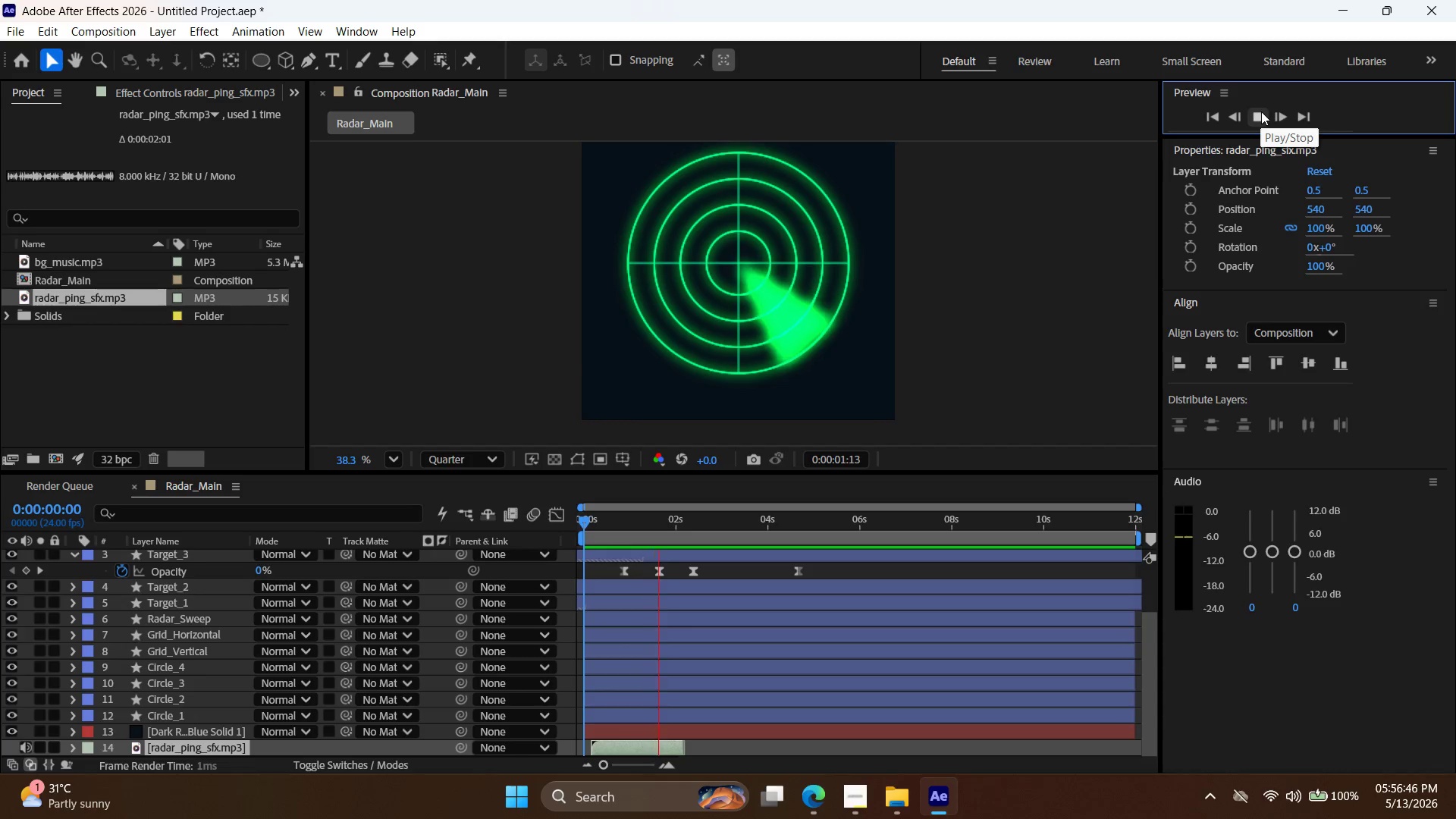 
left_click([1261, 111])
 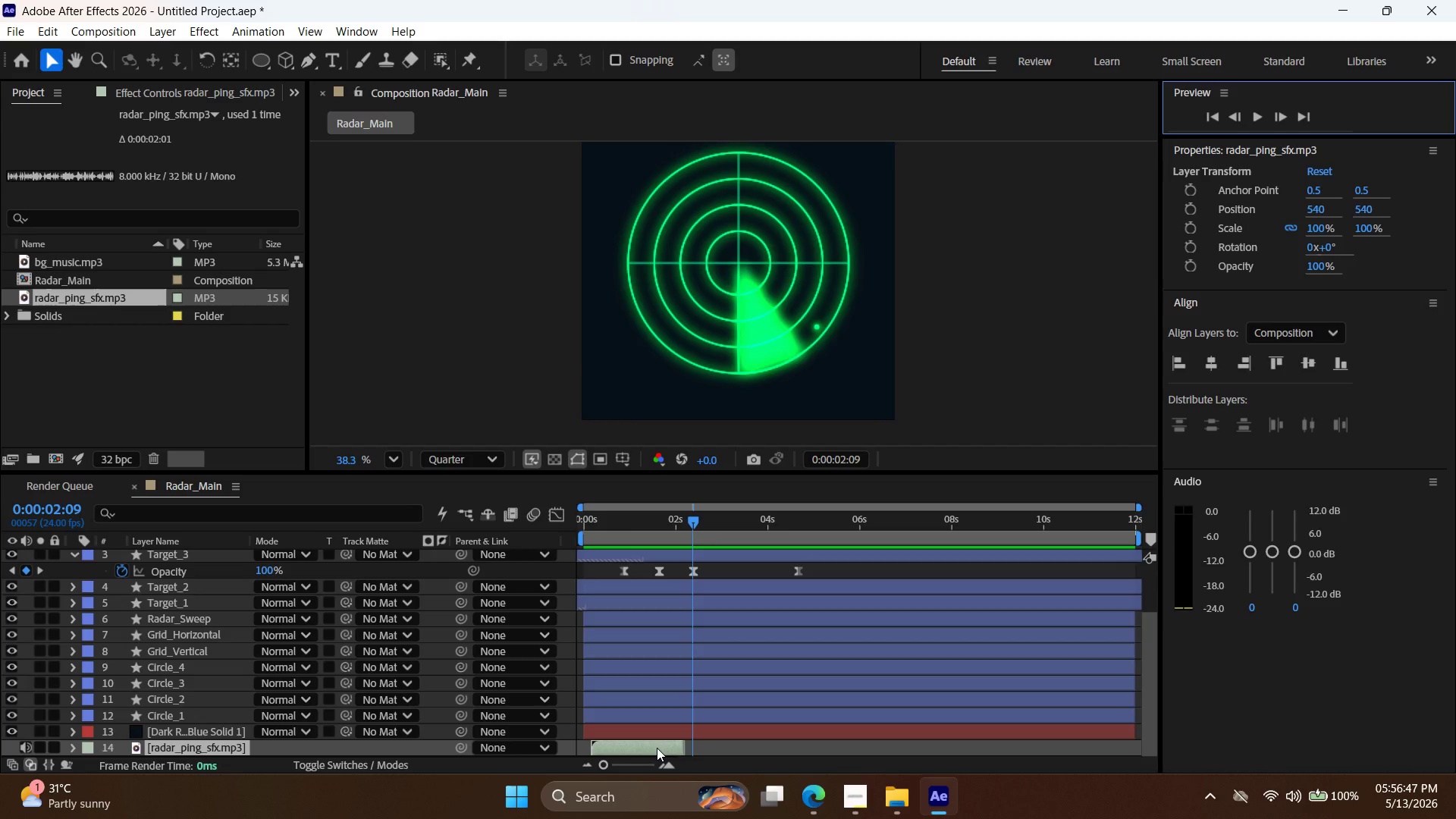 
left_click_drag(start_coordinate=[657, 748], to_coordinate=[691, 751])
 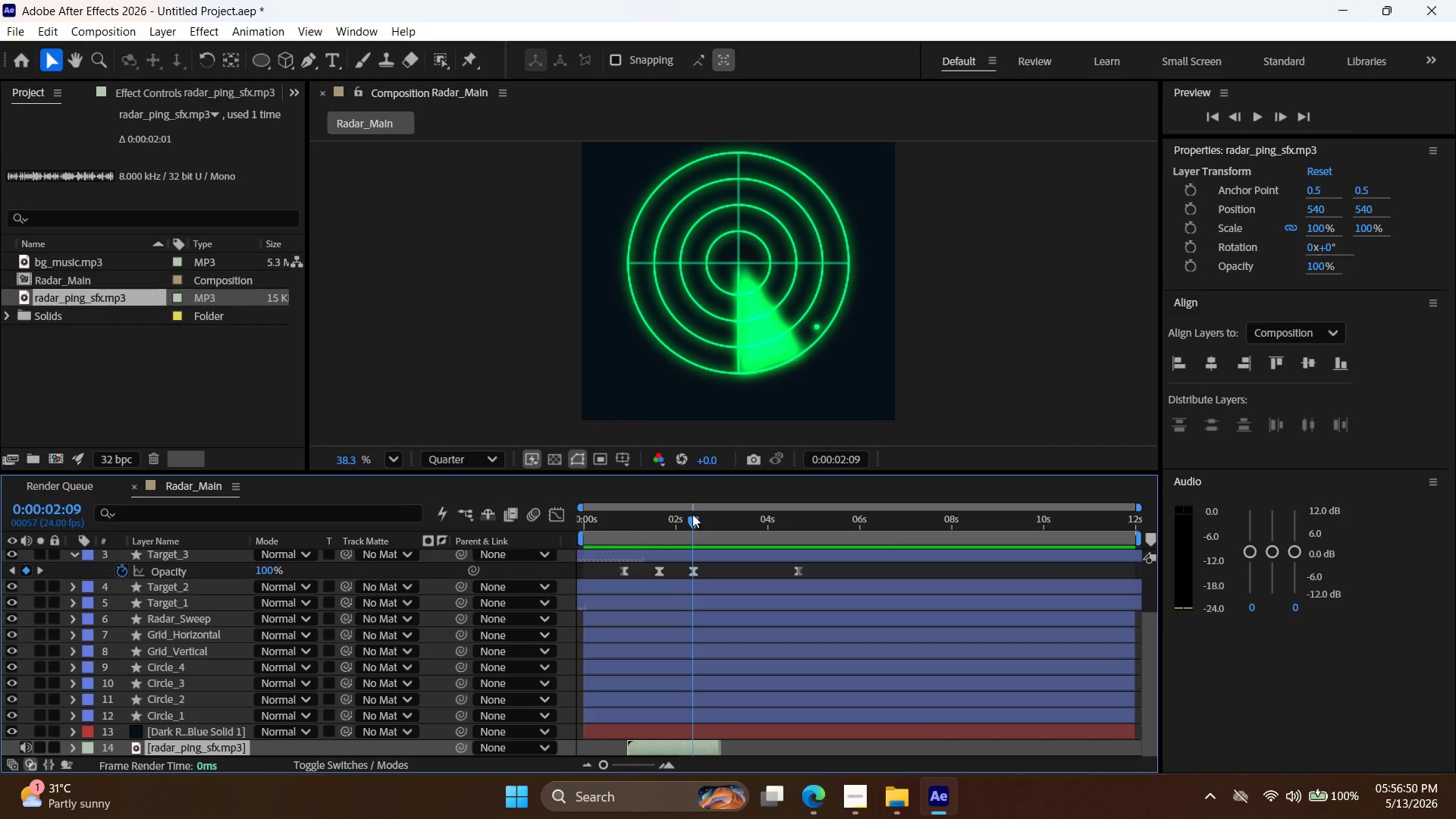 
left_click_drag(start_coordinate=[691, 522], to_coordinate=[530, 535])
 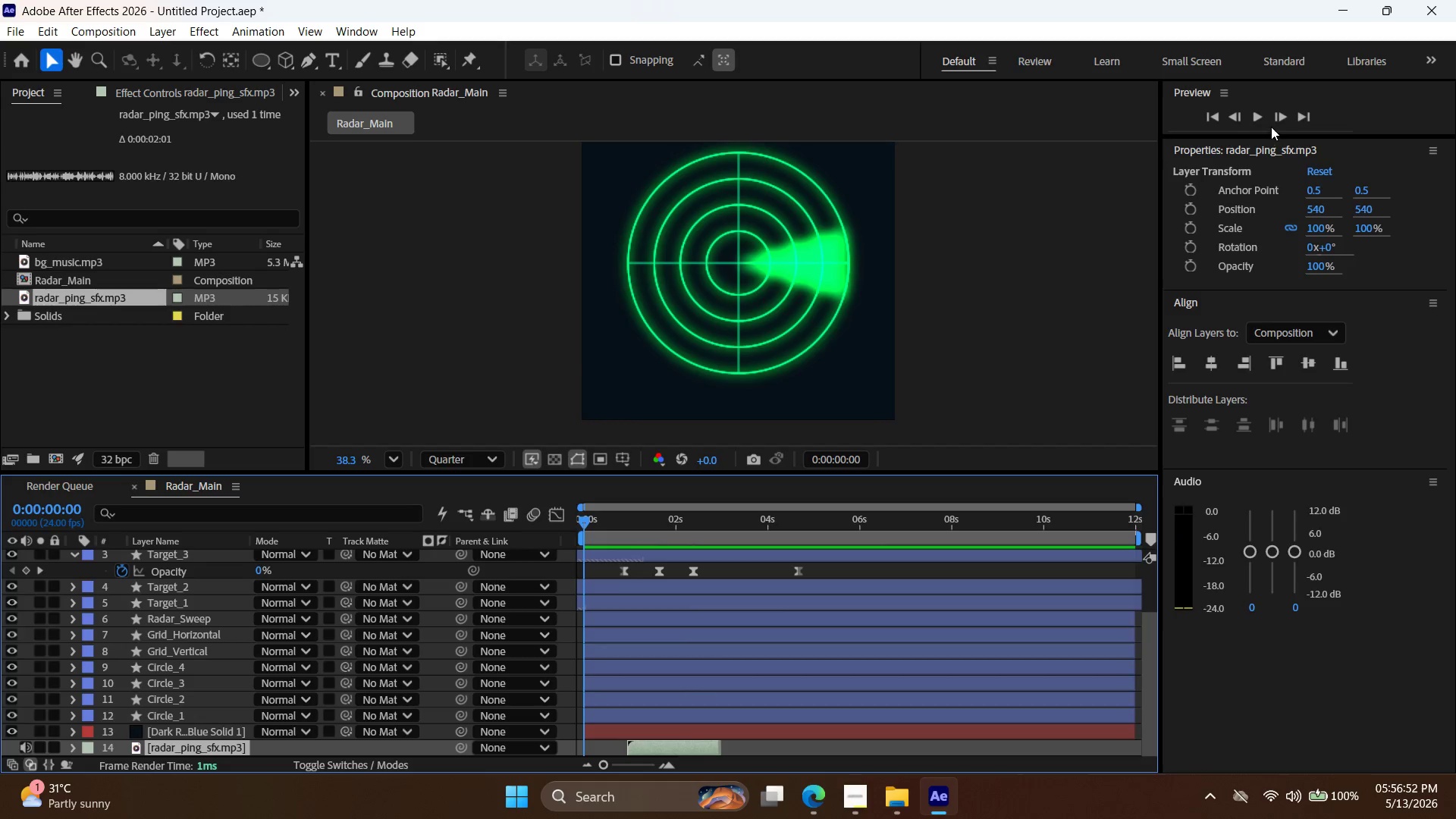 
left_click([1254, 117])
 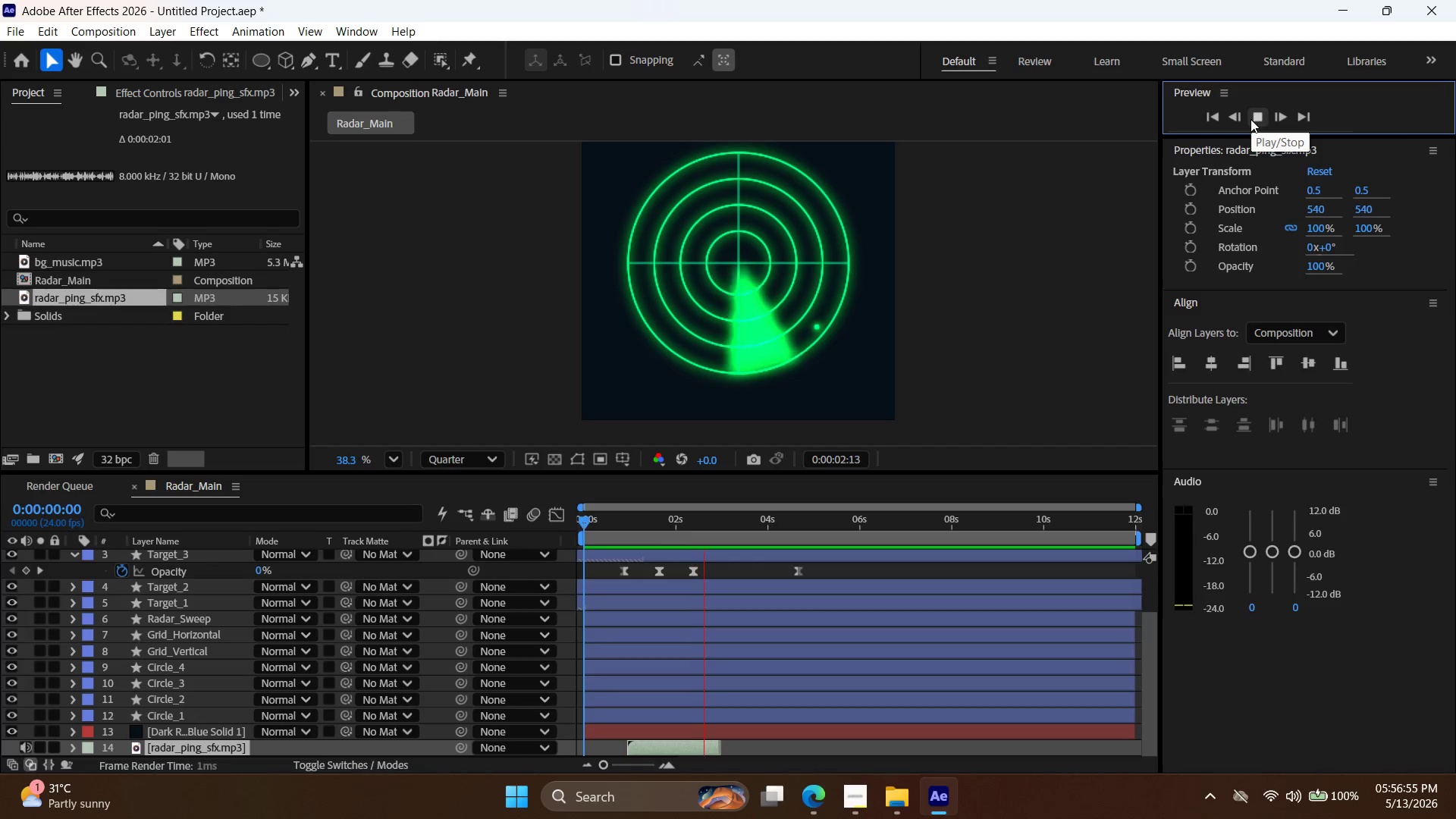 
left_click([1250, 119])
 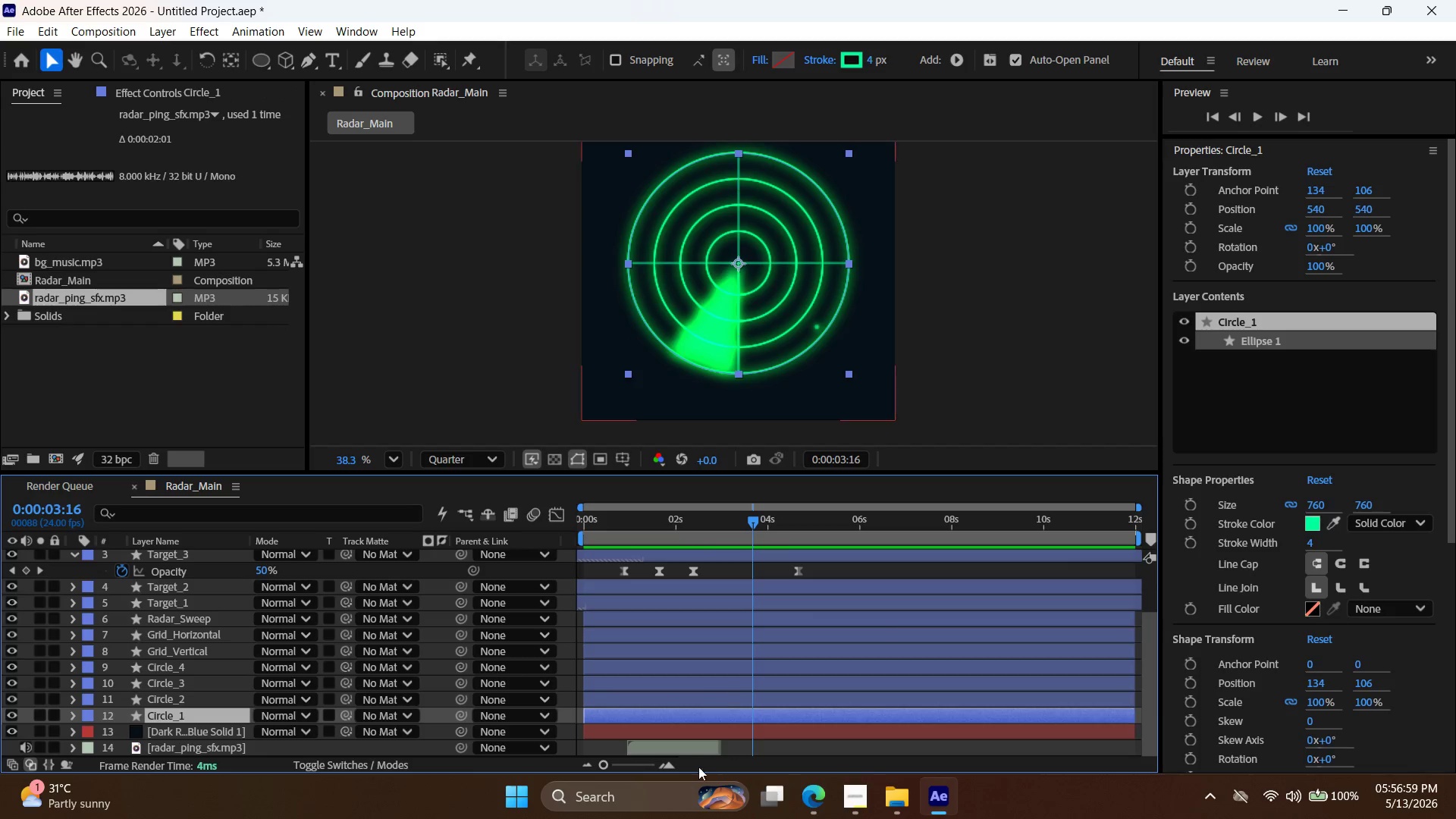 
left_click_drag(start_coordinate=[757, 525], to_coordinate=[750, 541])
 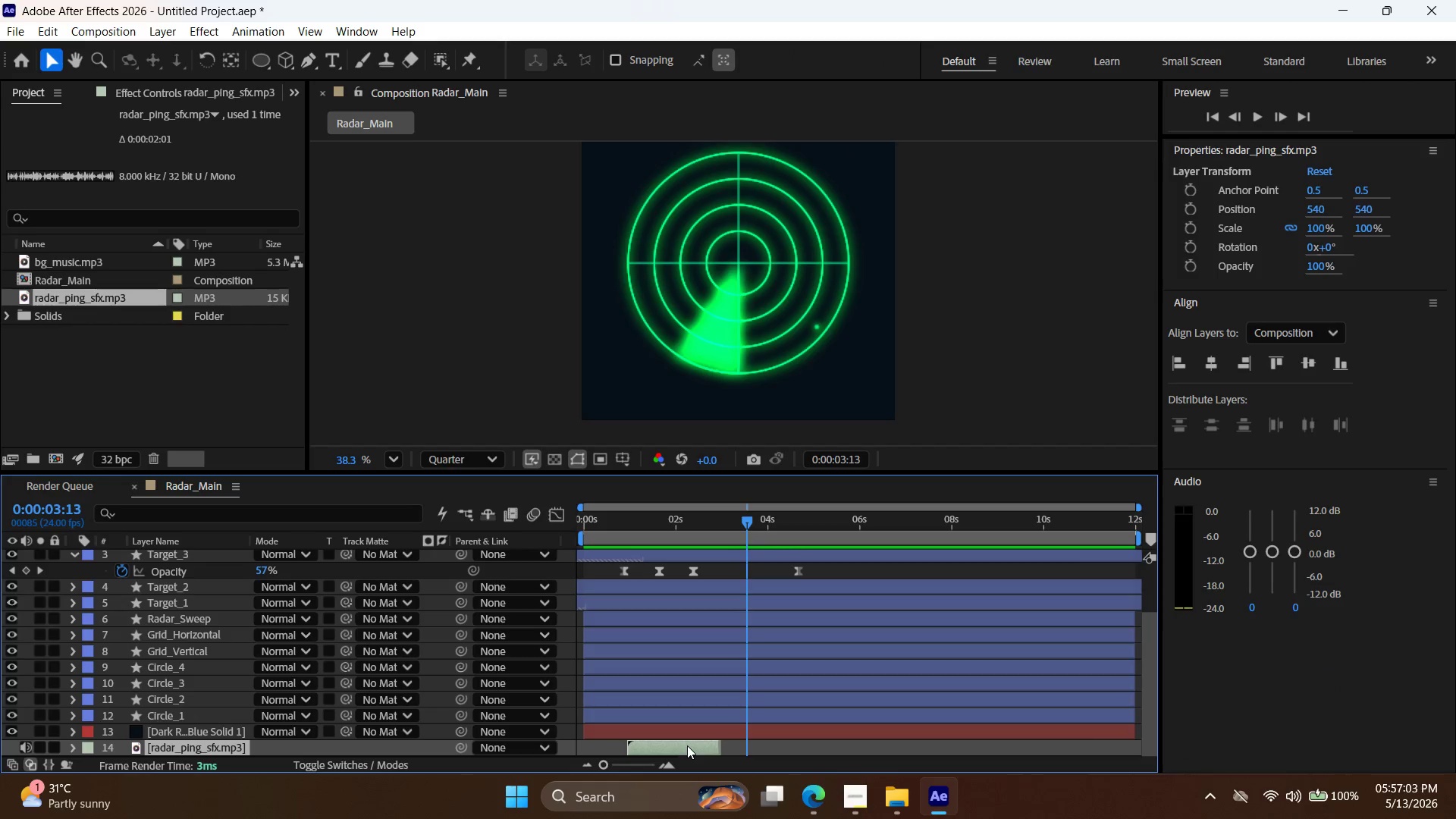 
key(Control+D)
 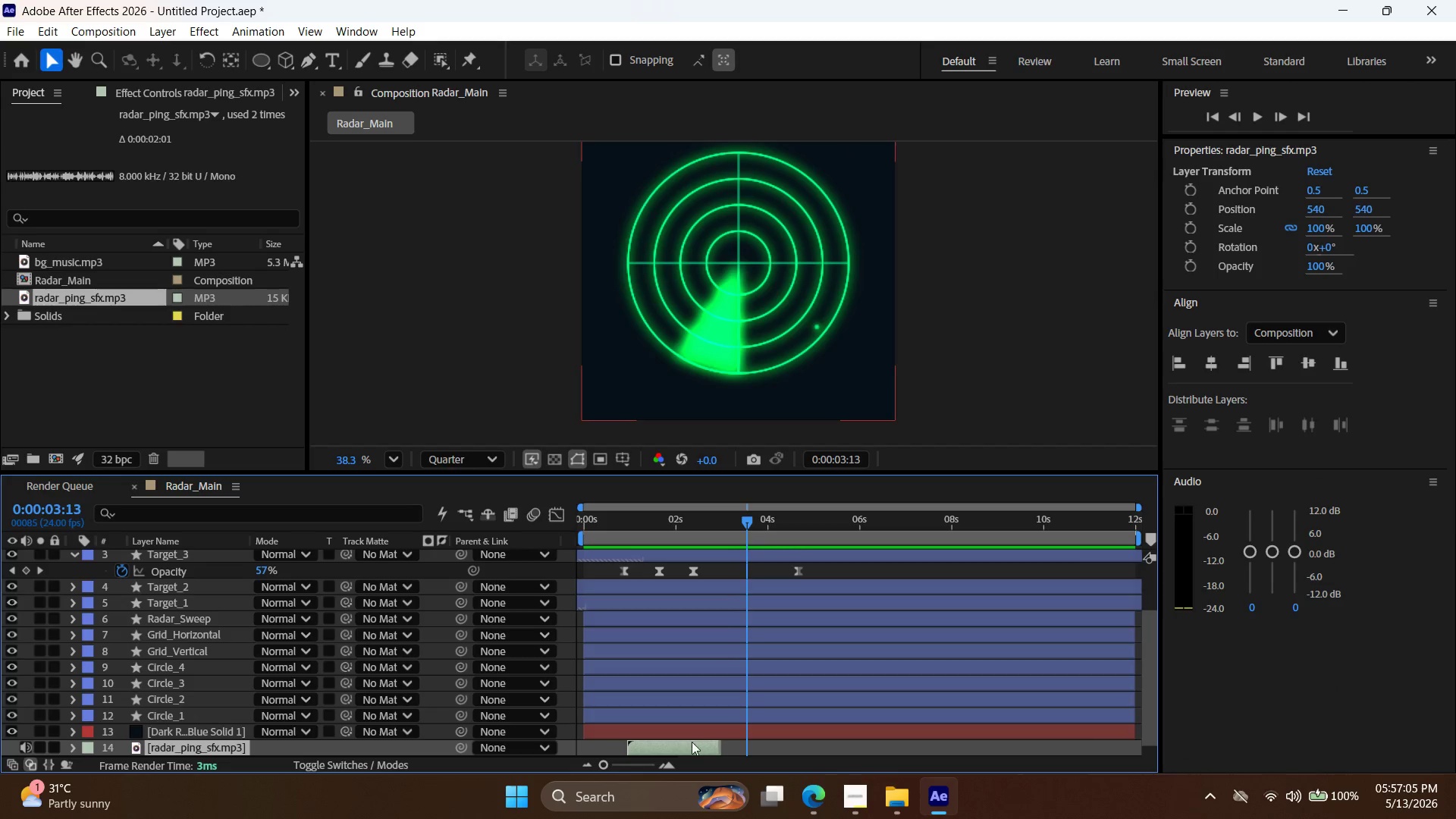 
scroll: coordinate [848, 634], scroll_direction: down, amount: 2.0
 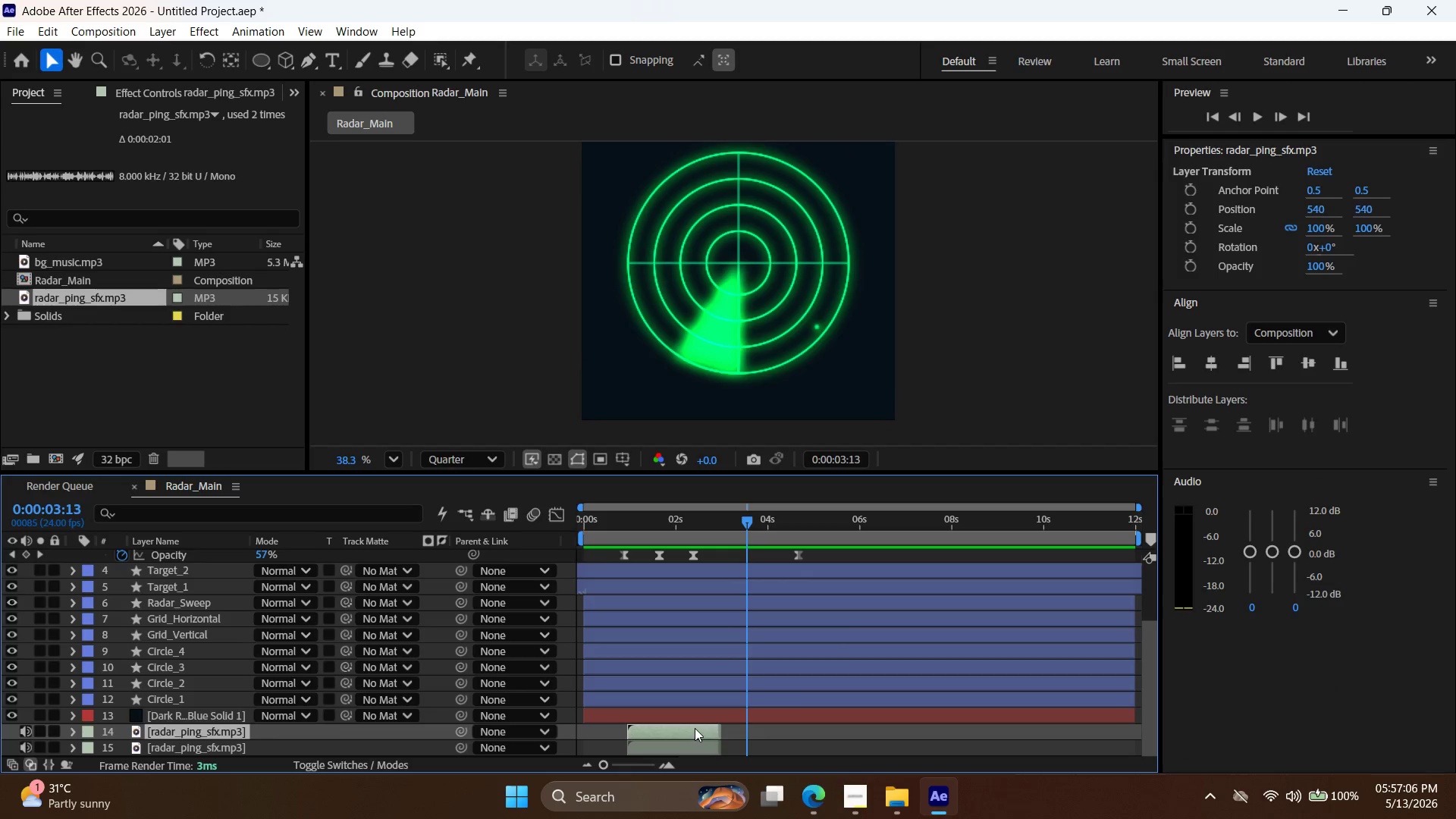 
left_click_drag(start_coordinate=[698, 730], to_coordinate=[822, 736])
 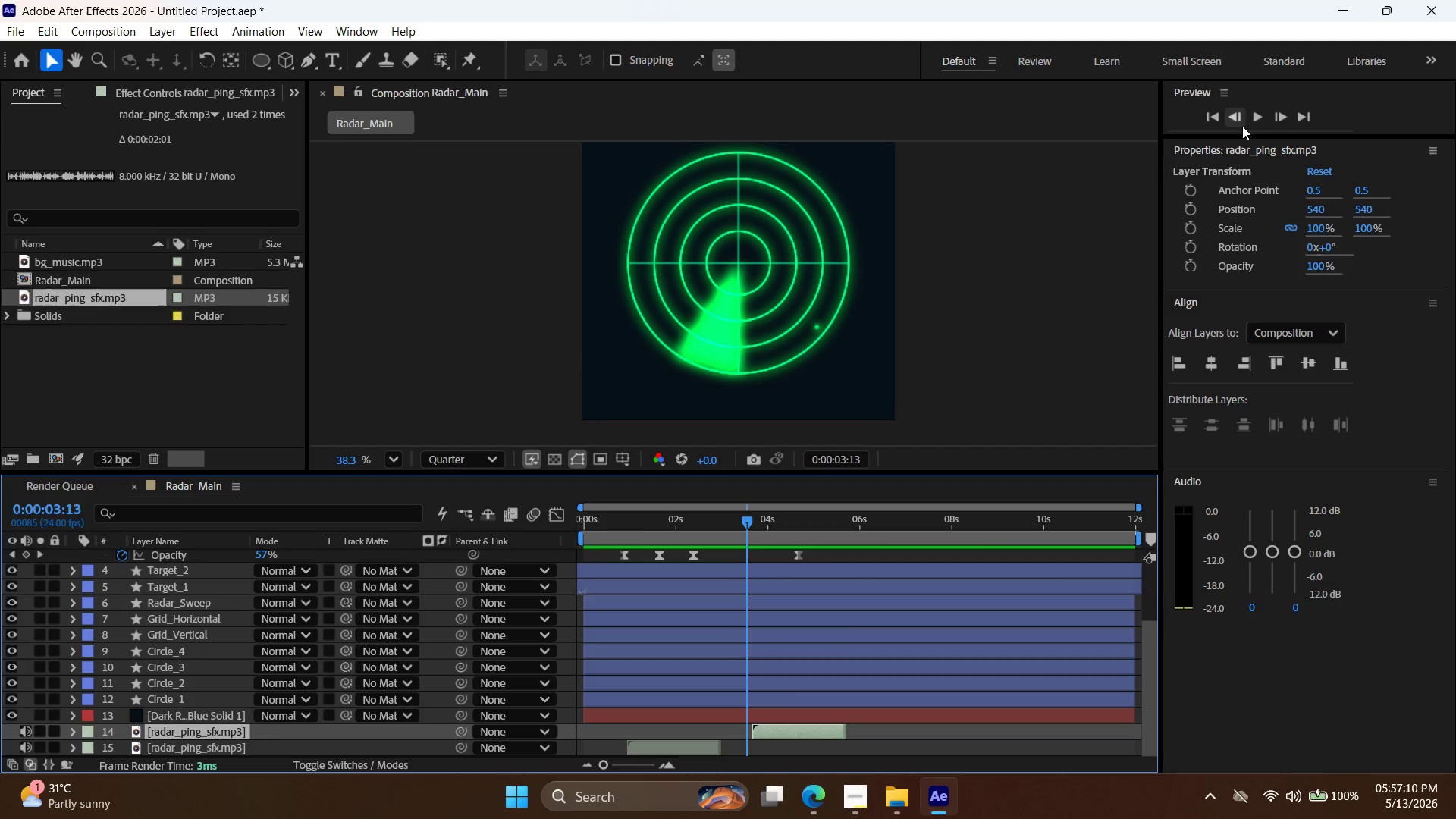 
left_click([1257, 119])
 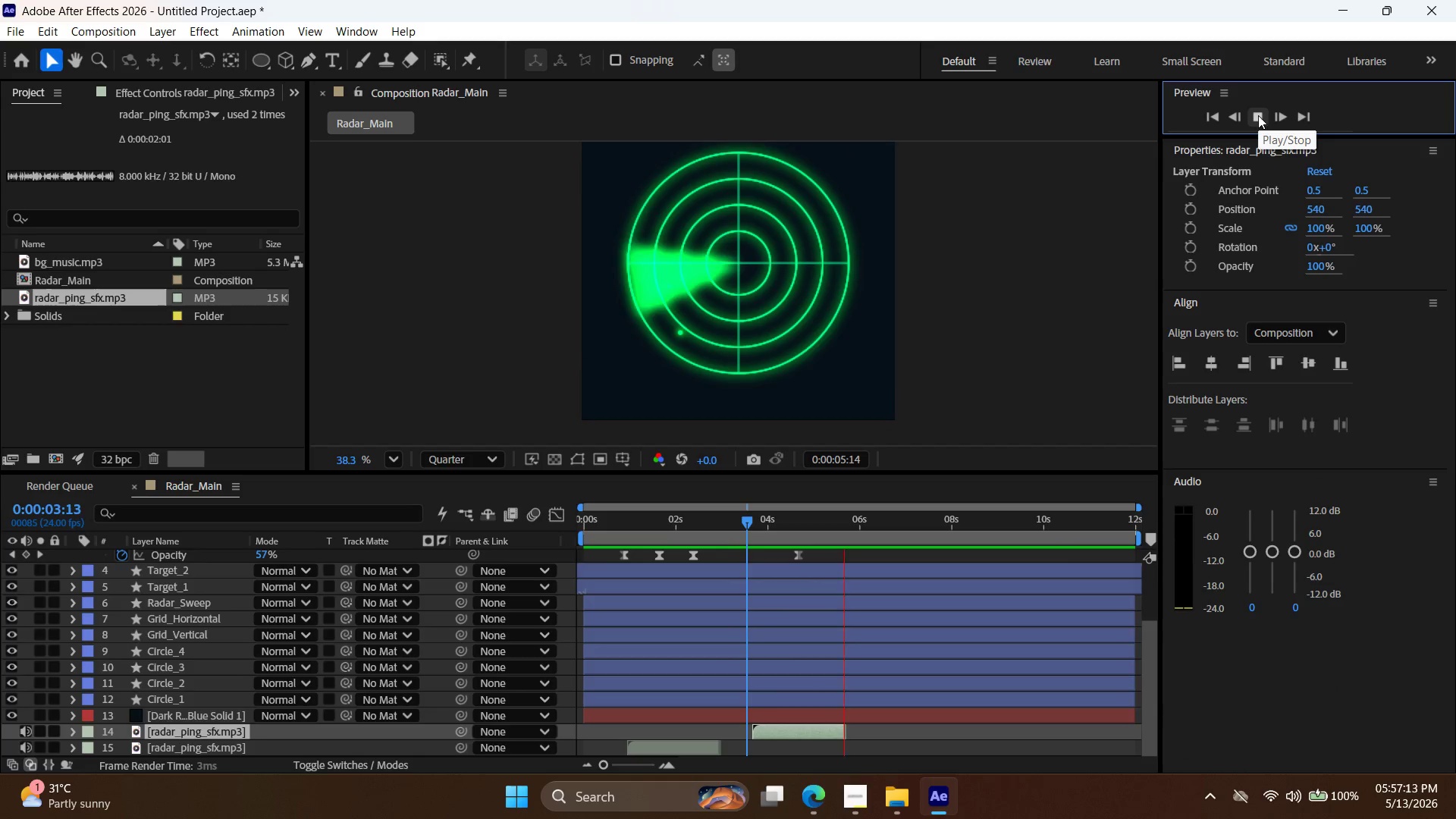 
left_click([1258, 115])
 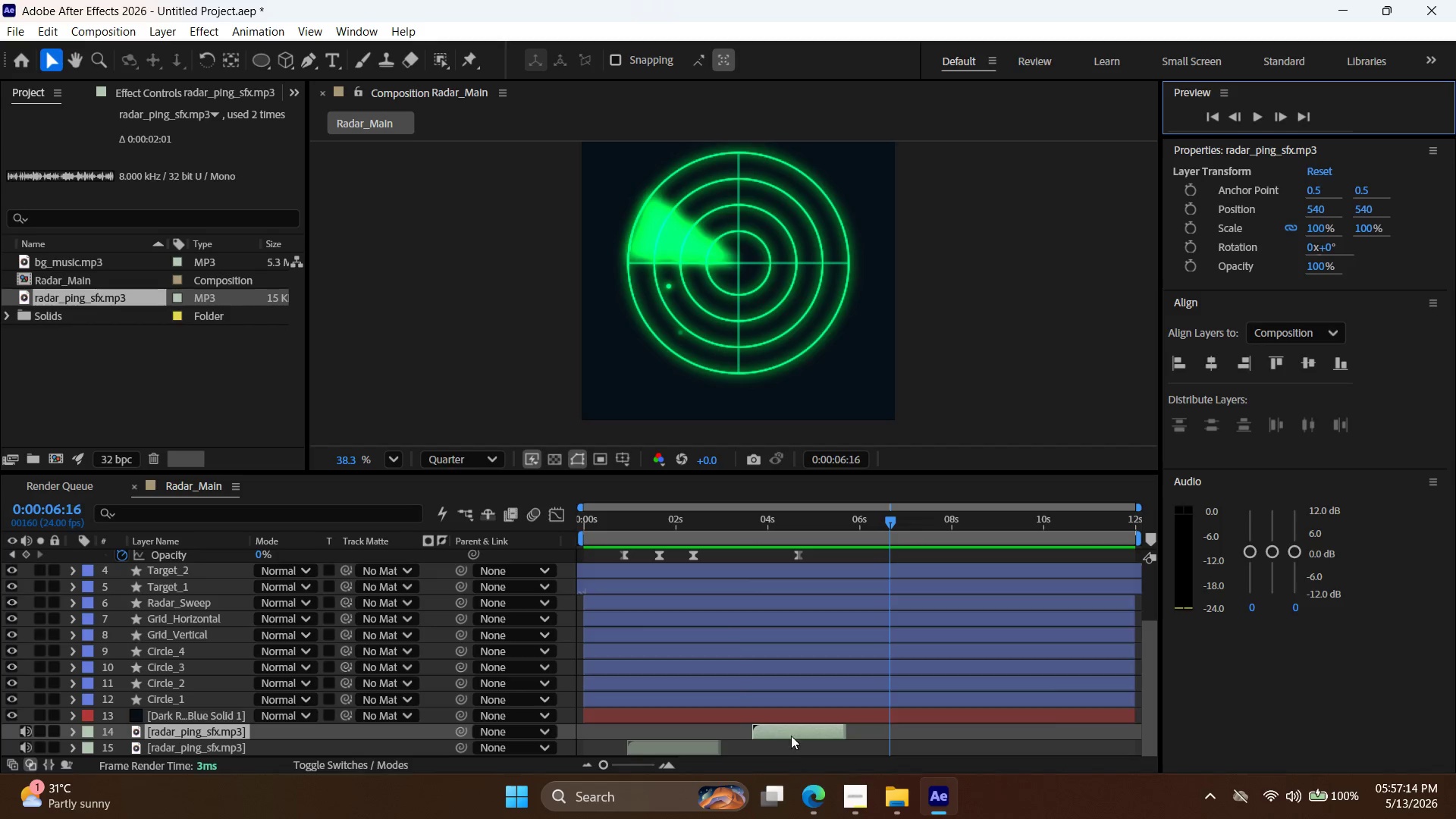 
left_click([801, 735])
 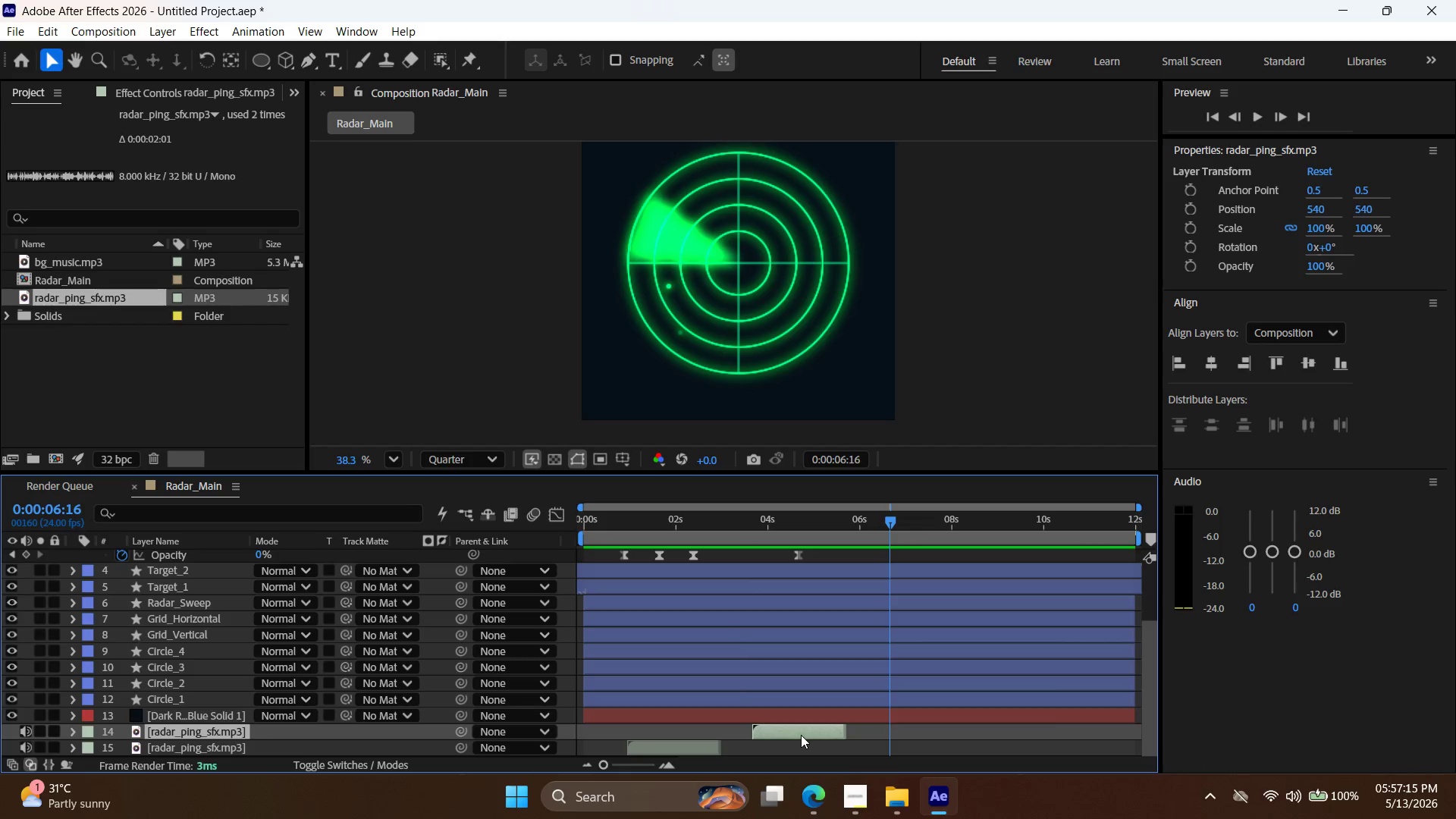 
key(Control+ControlLeft)
 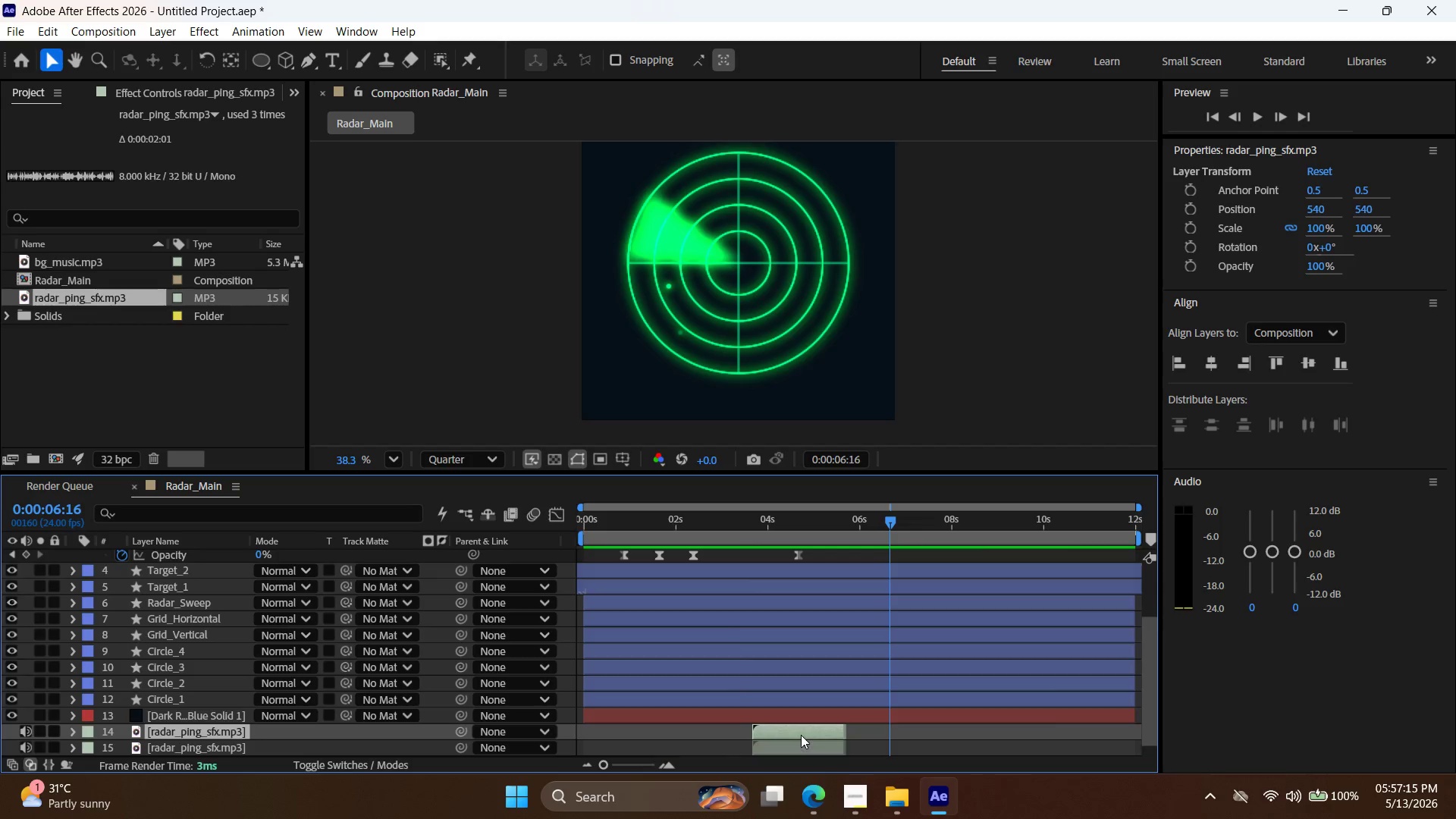 
key(Control+D)
 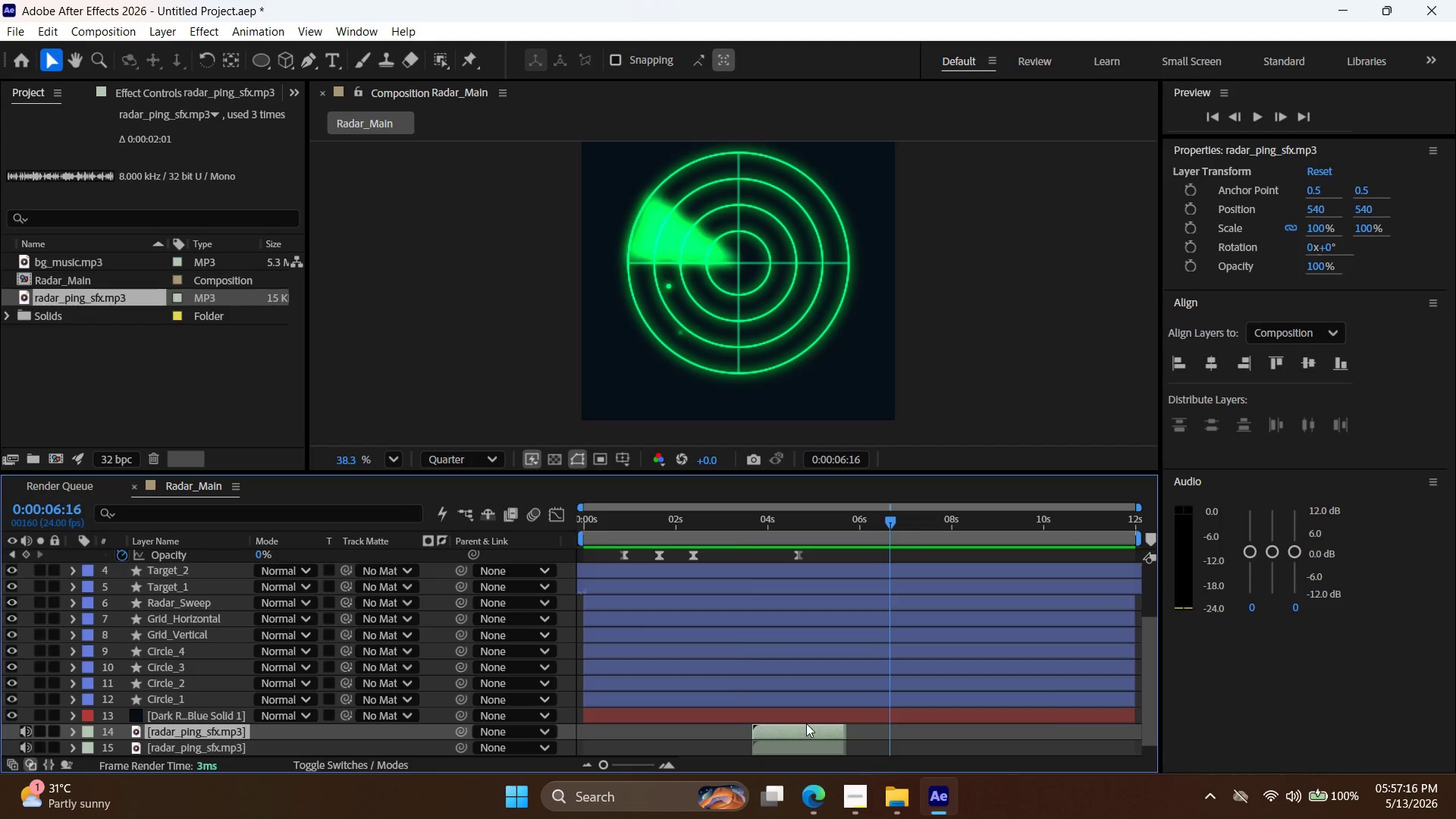 
left_click_drag(start_coordinate=[811, 728], to_coordinate=[868, 730])
 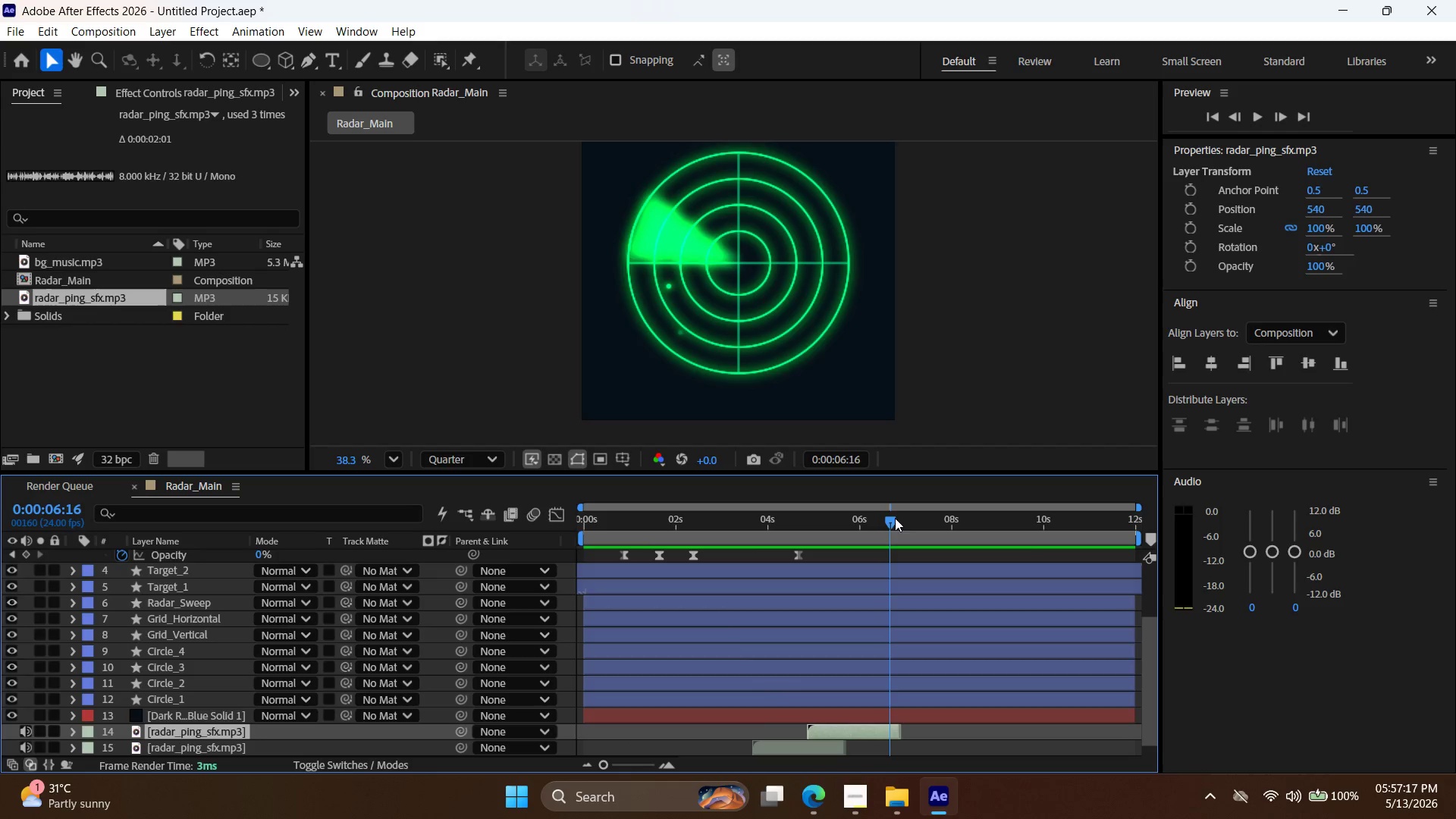 
left_click_drag(start_coordinate=[896, 519], to_coordinate=[802, 539])
 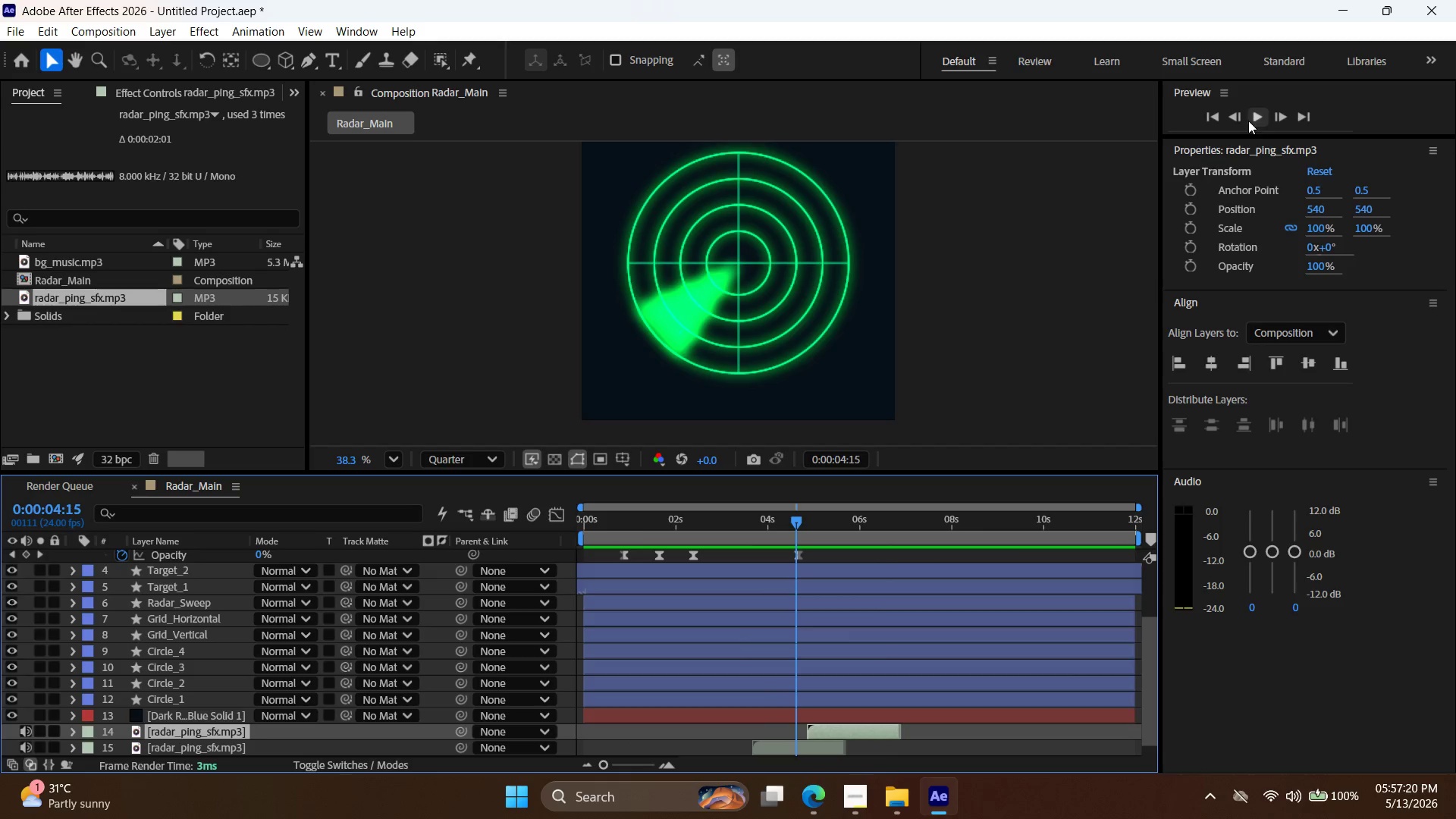 
left_click([1251, 119])
 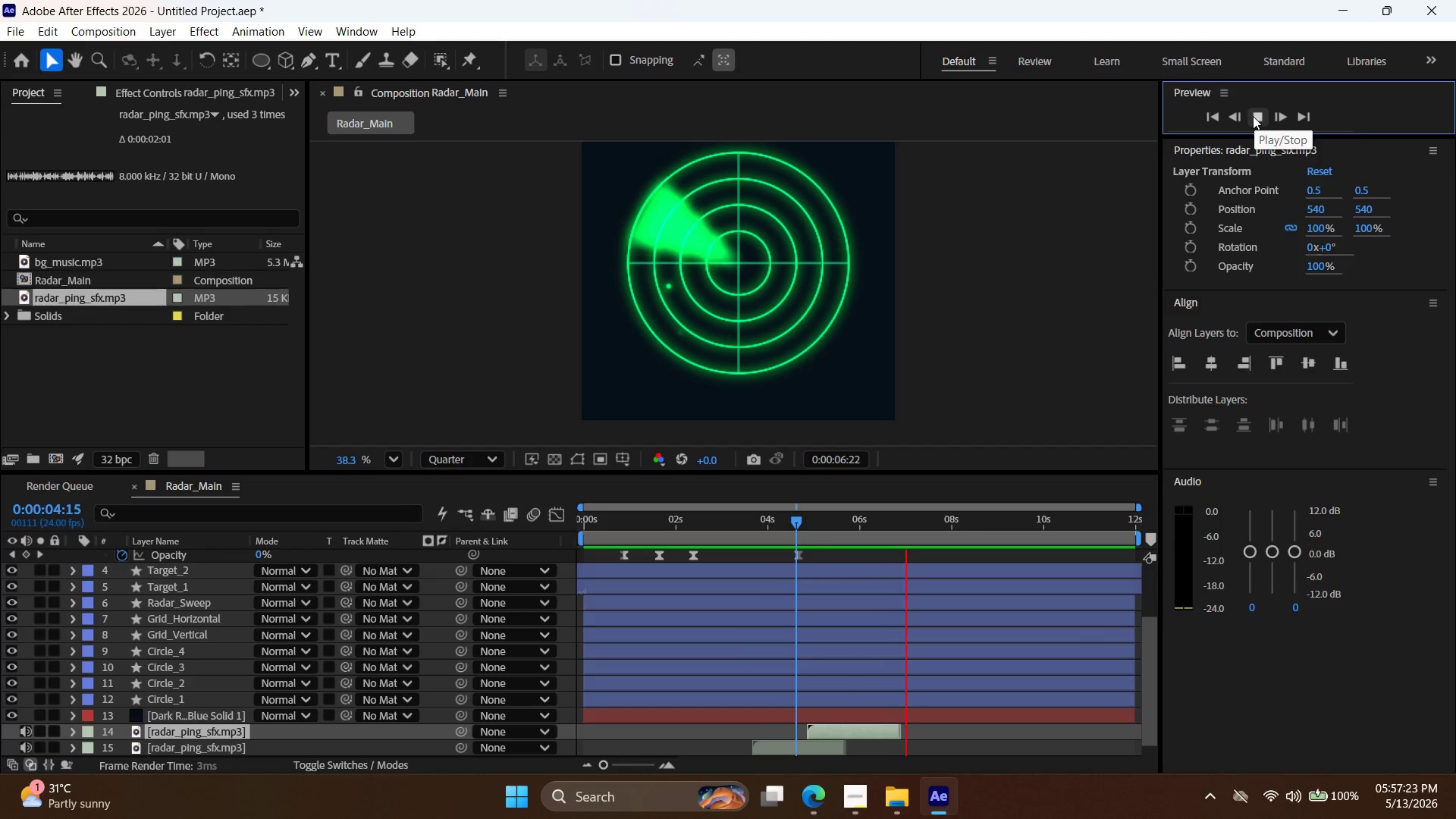 
left_click([1253, 116])
 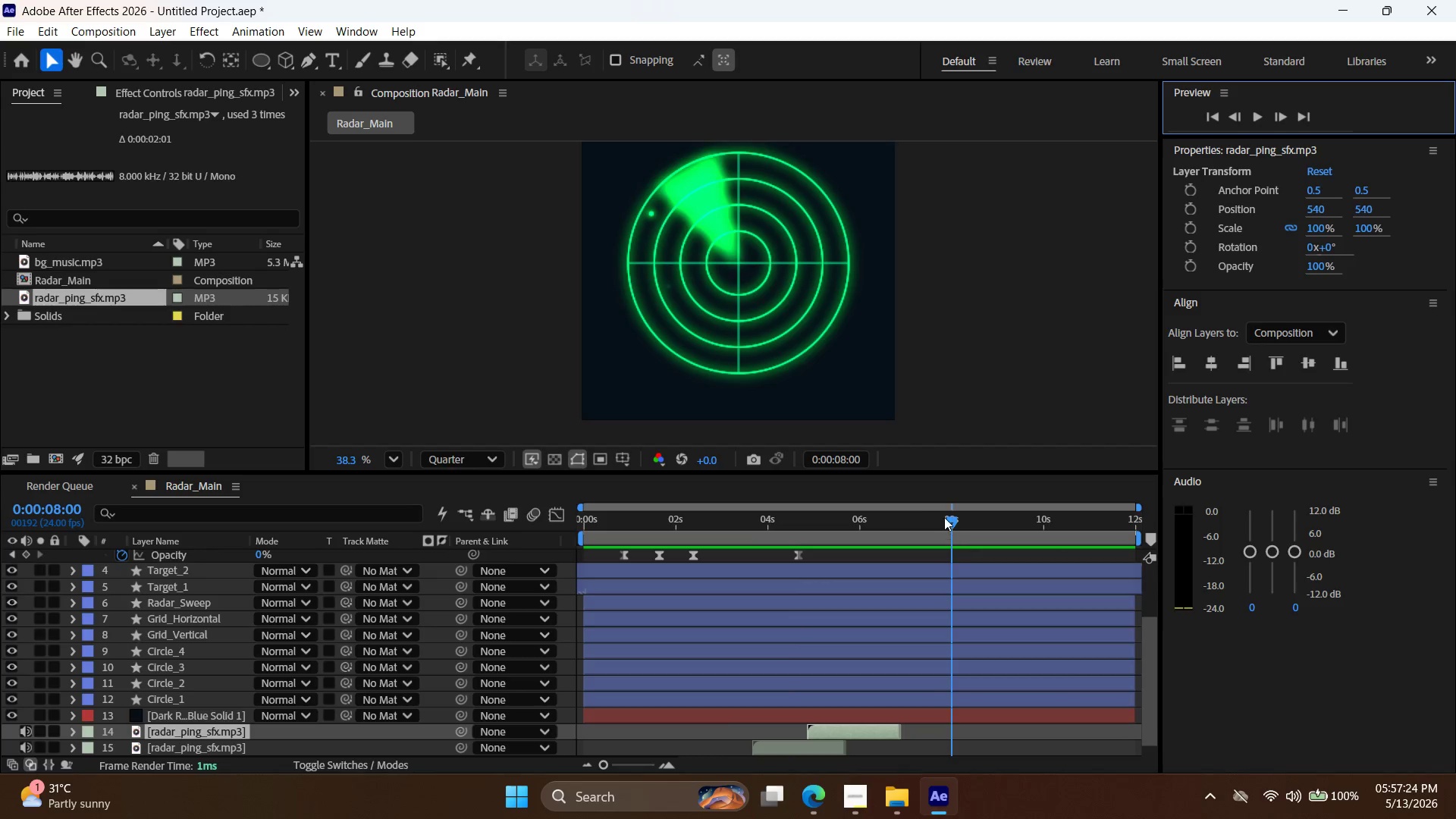 
left_click_drag(start_coordinate=[956, 525], to_coordinate=[877, 553])
 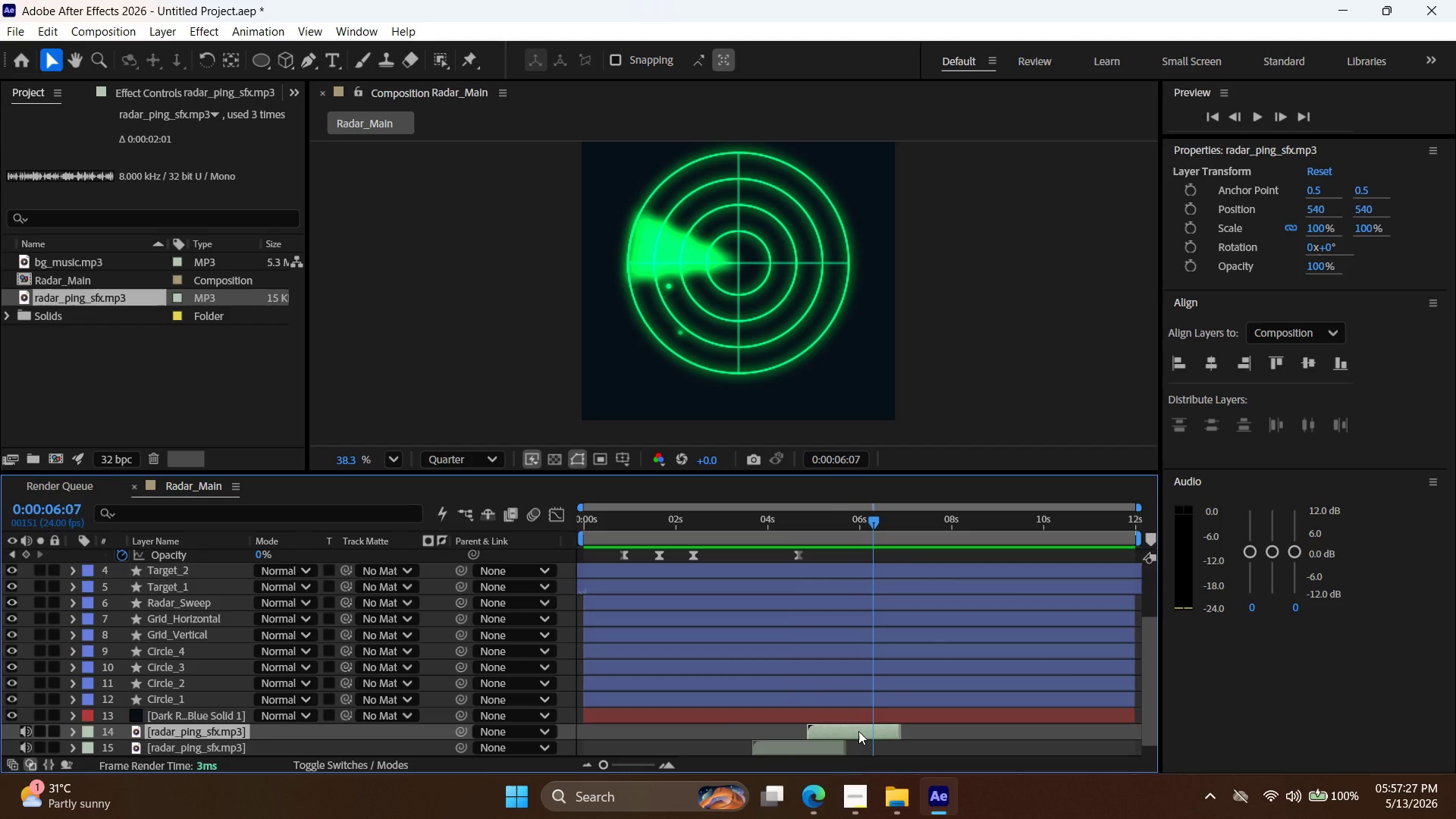 
key(Control+D)
 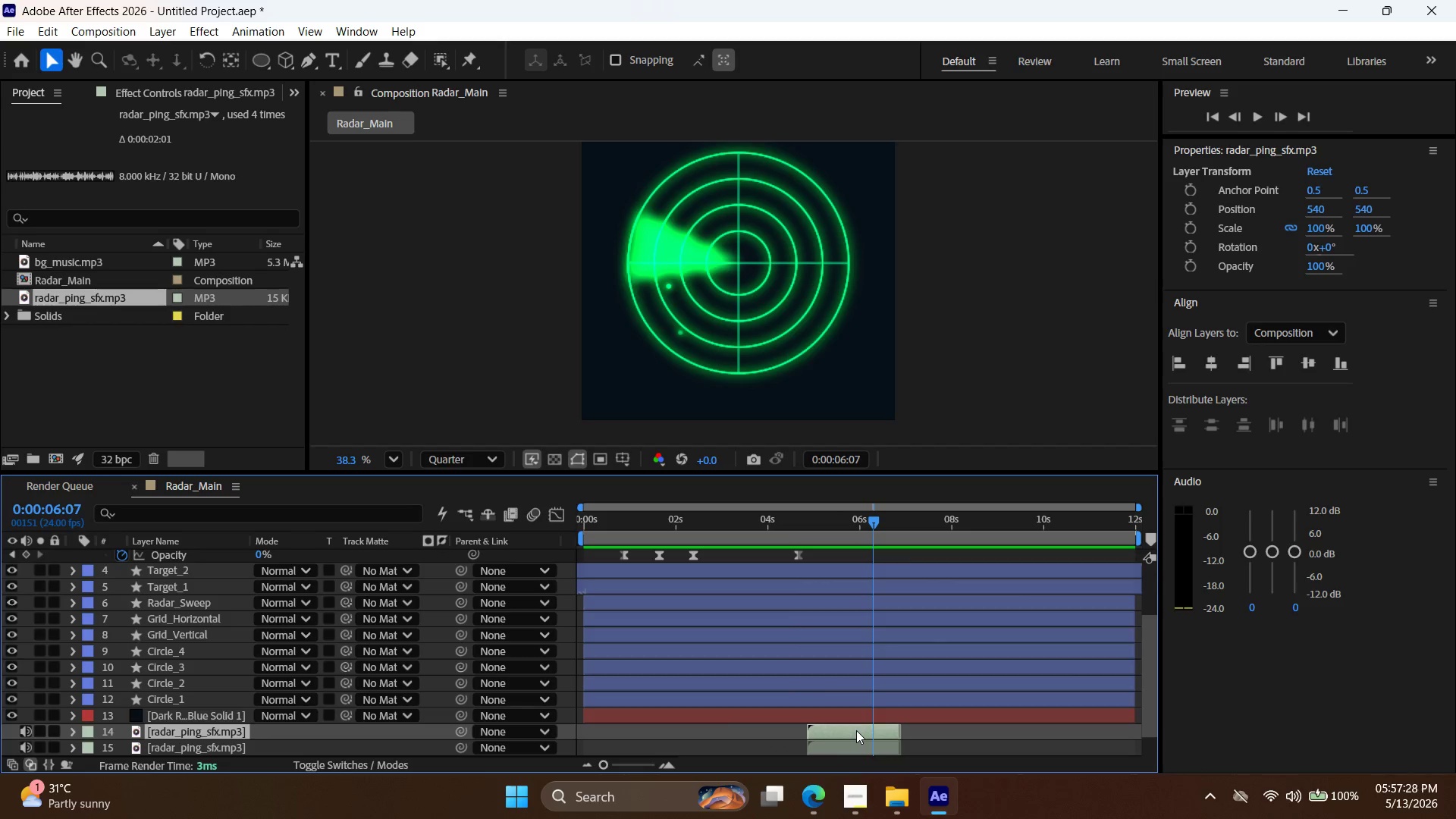 
left_click_drag(start_coordinate=[856, 730], to_coordinate=[929, 731])
 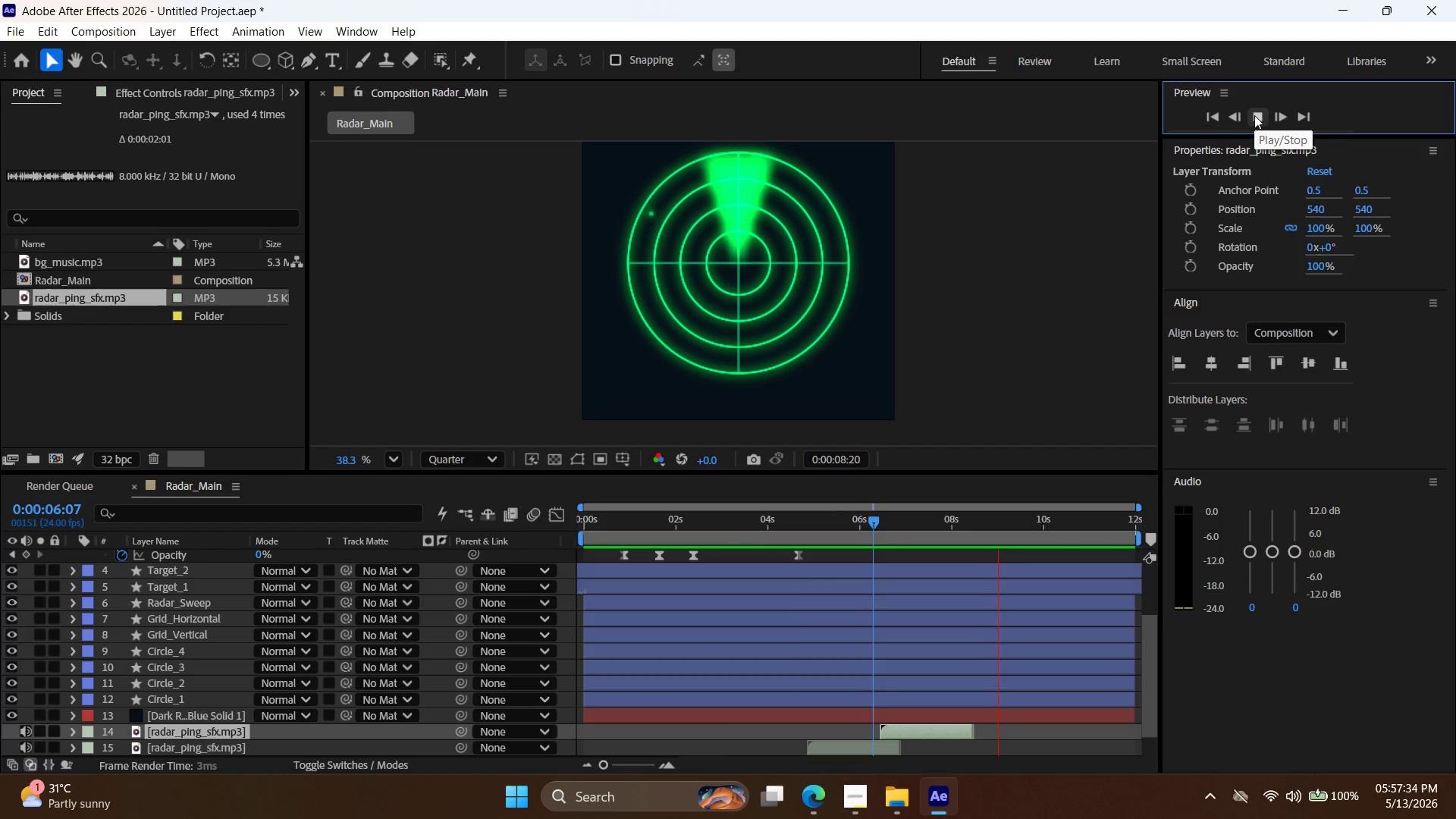 
wait(5.06)
 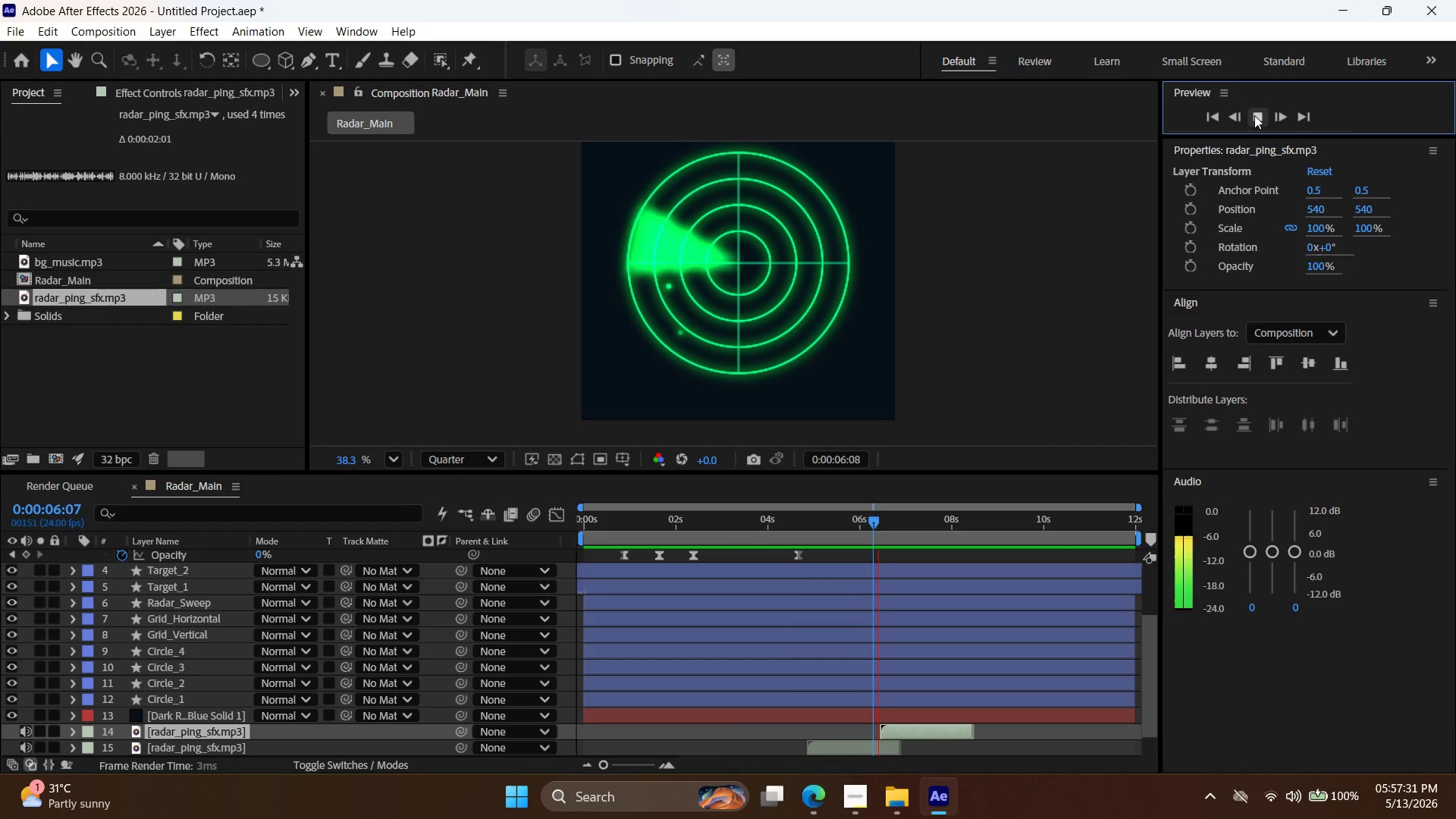 
left_click([1254, 115])
 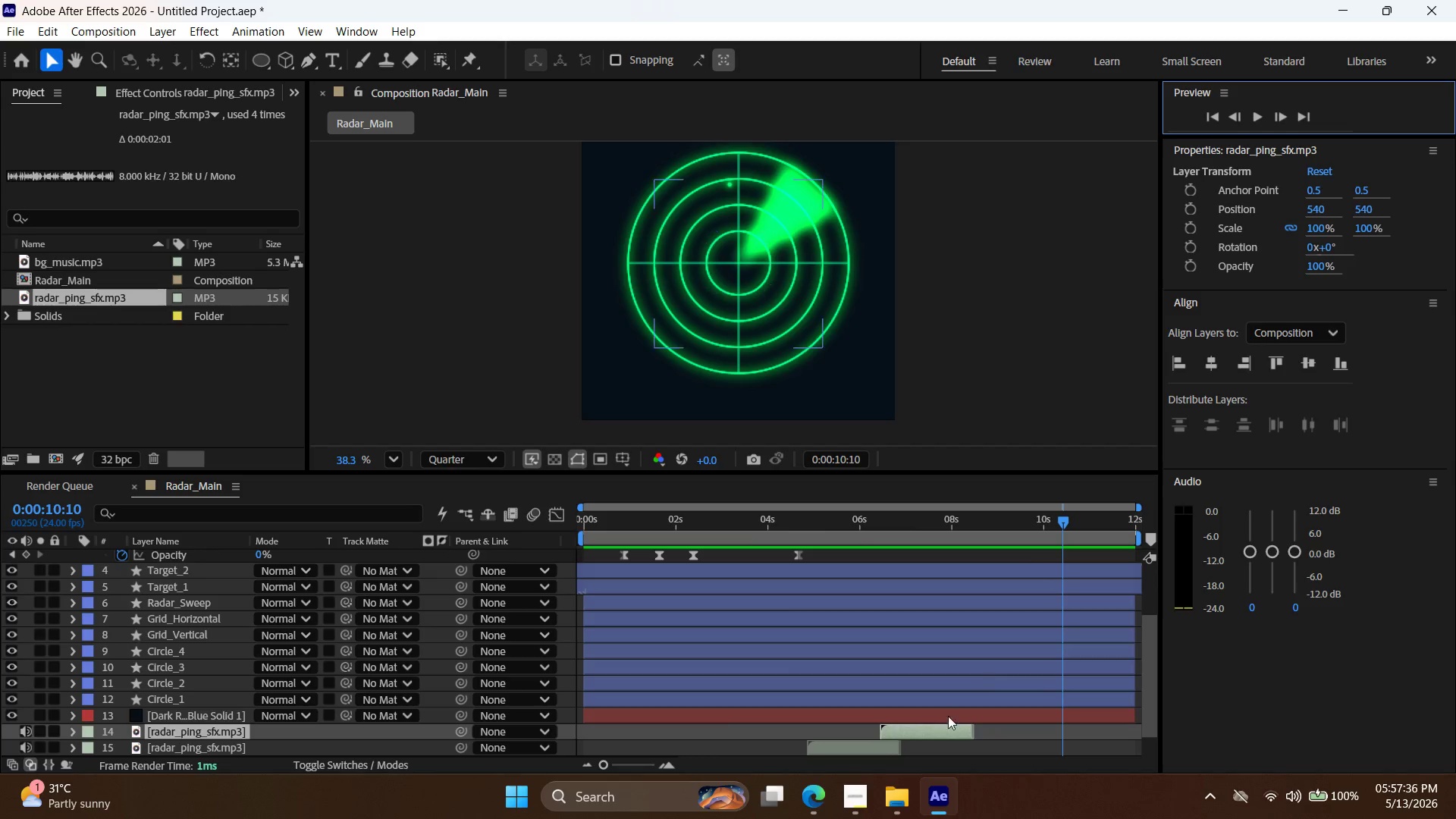 
left_click([940, 732])
 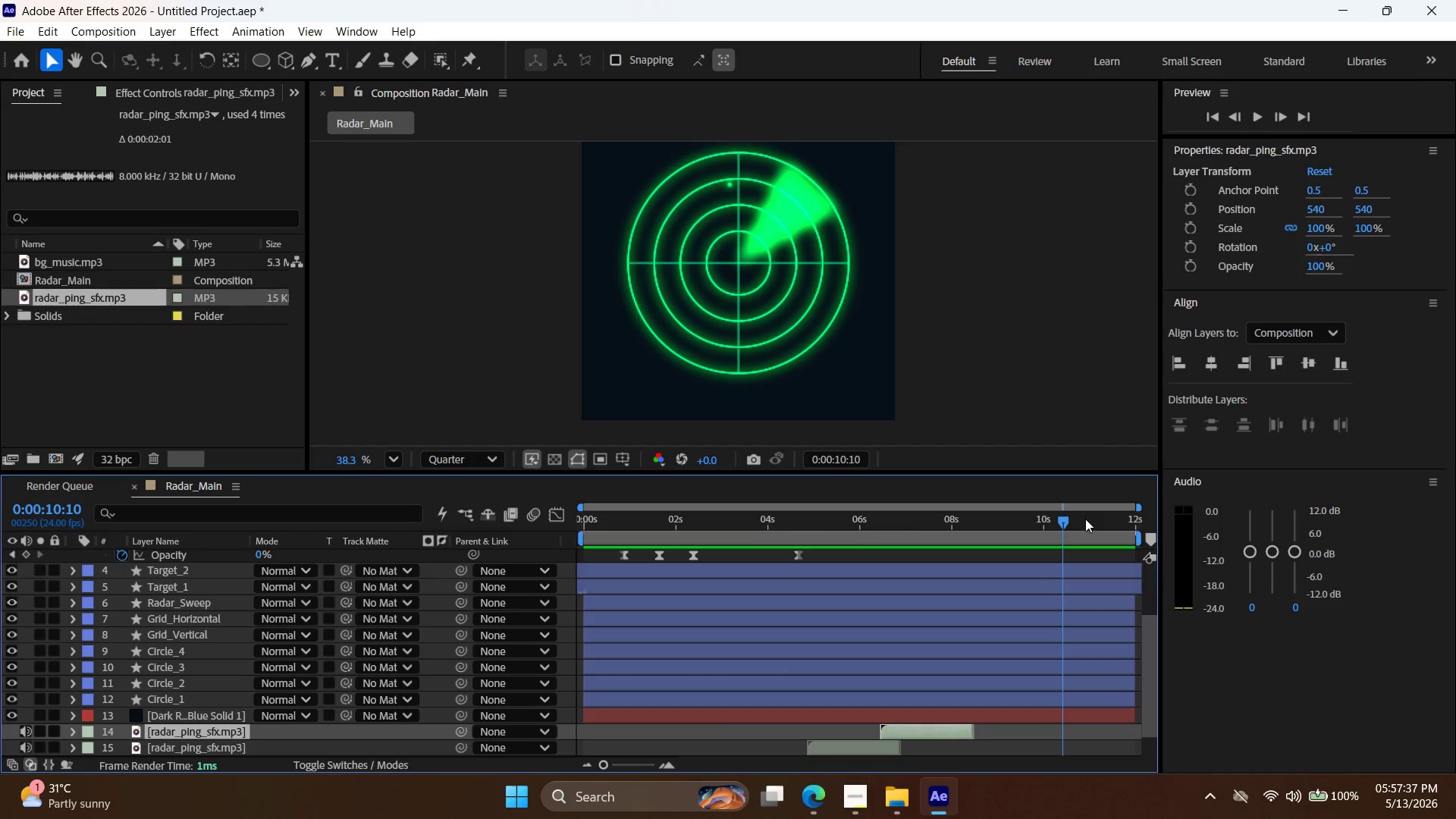 
left_click_drag(start_coordinate=[1059, 517], to_coordinate=[948, 533])
 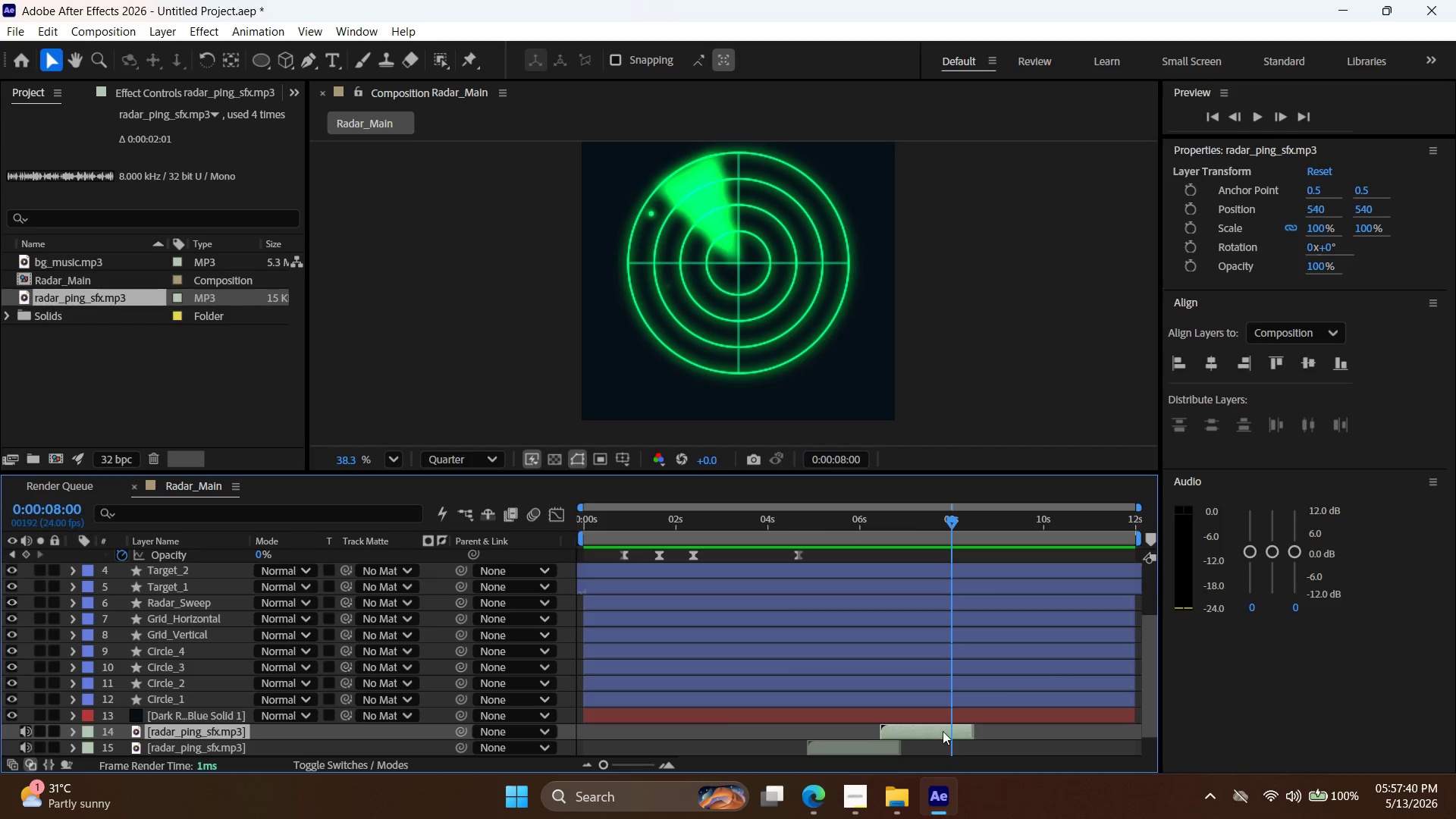 
left_click([943, 730])
 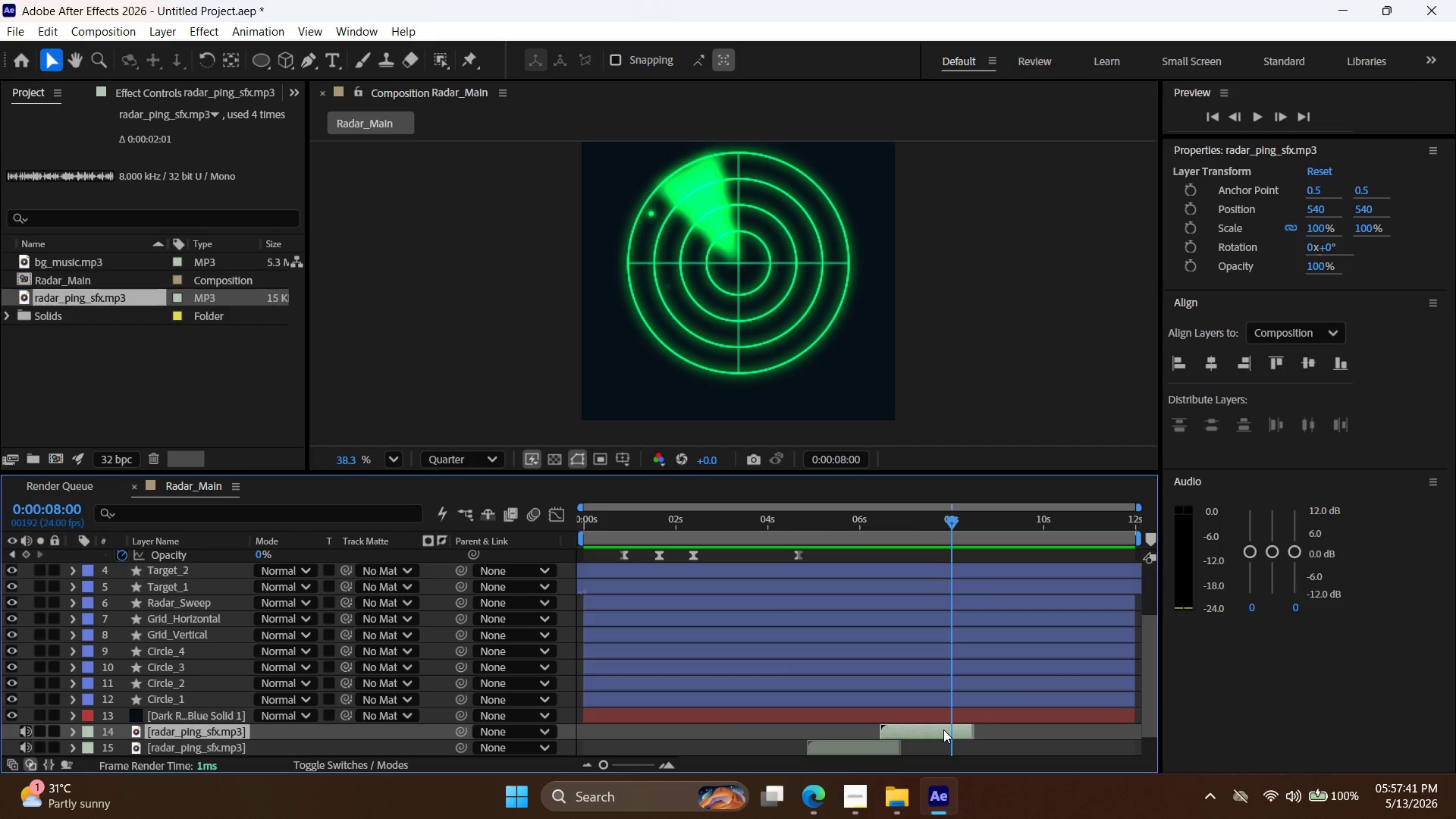 
key(Control+D)
 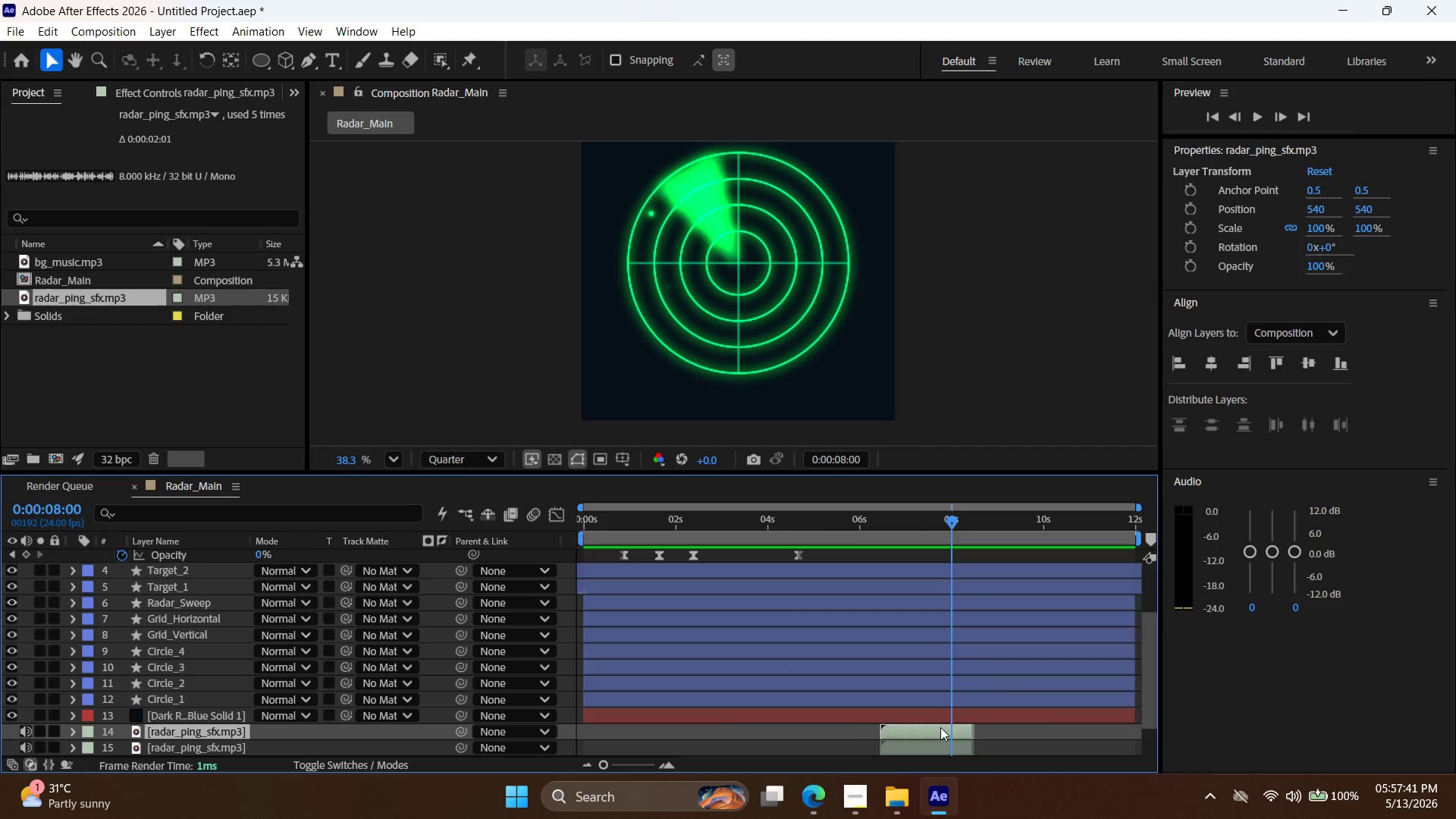 
left_click_drag(start_coordinate=[943, 727], to_coordinate=[1021, 726])
 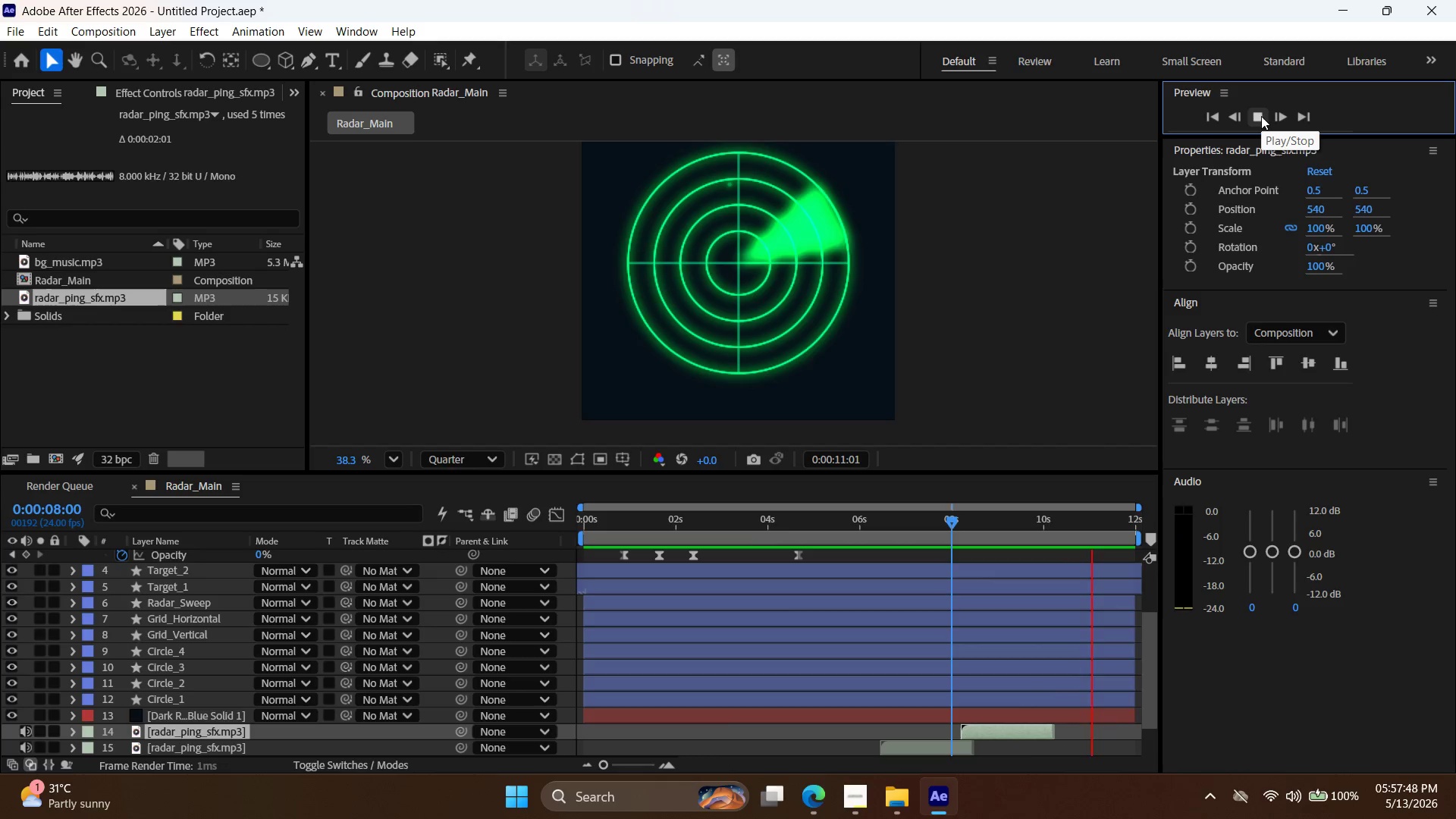 
wait(5.5)
 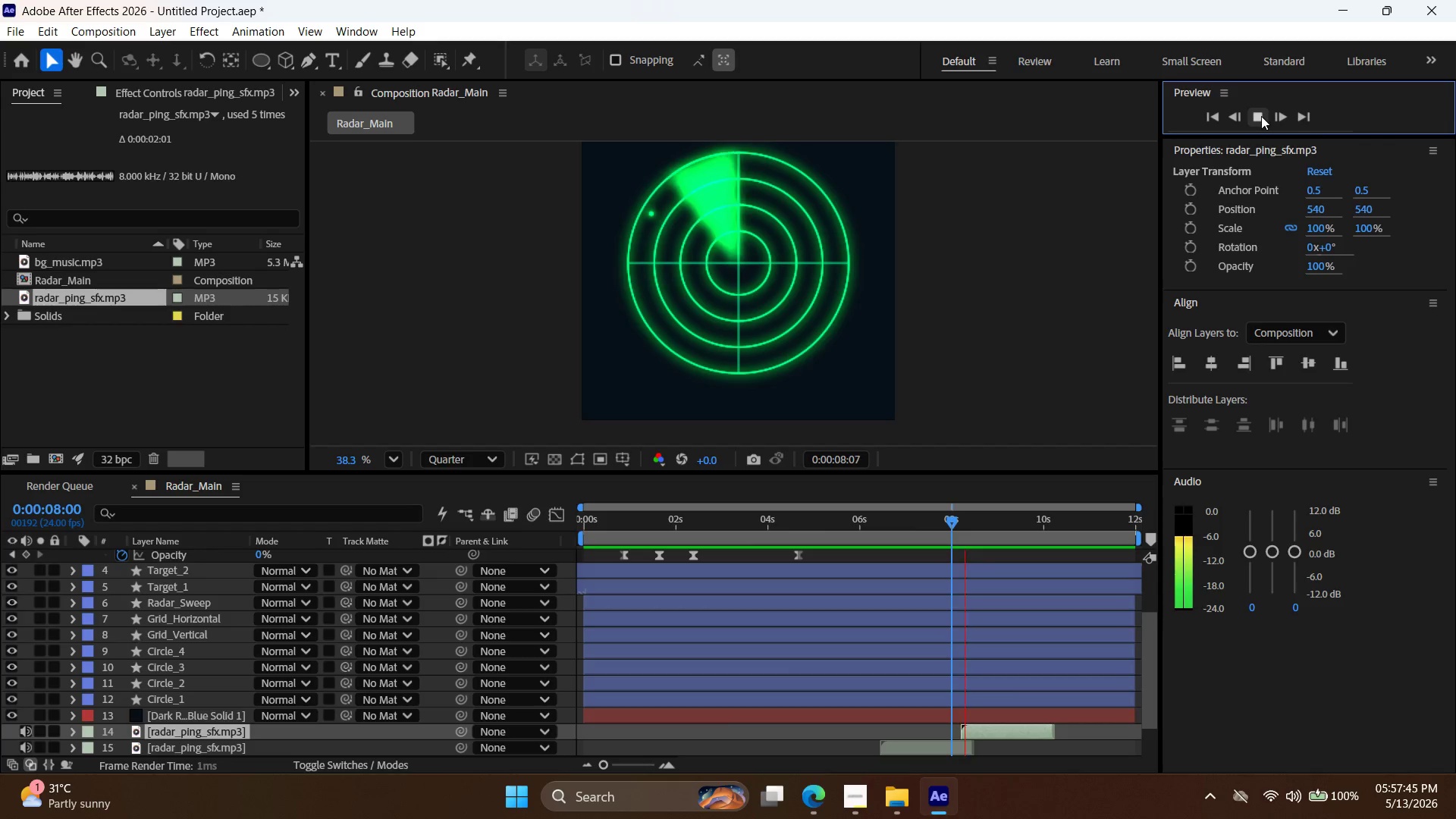 
left_click([1261, 116])
 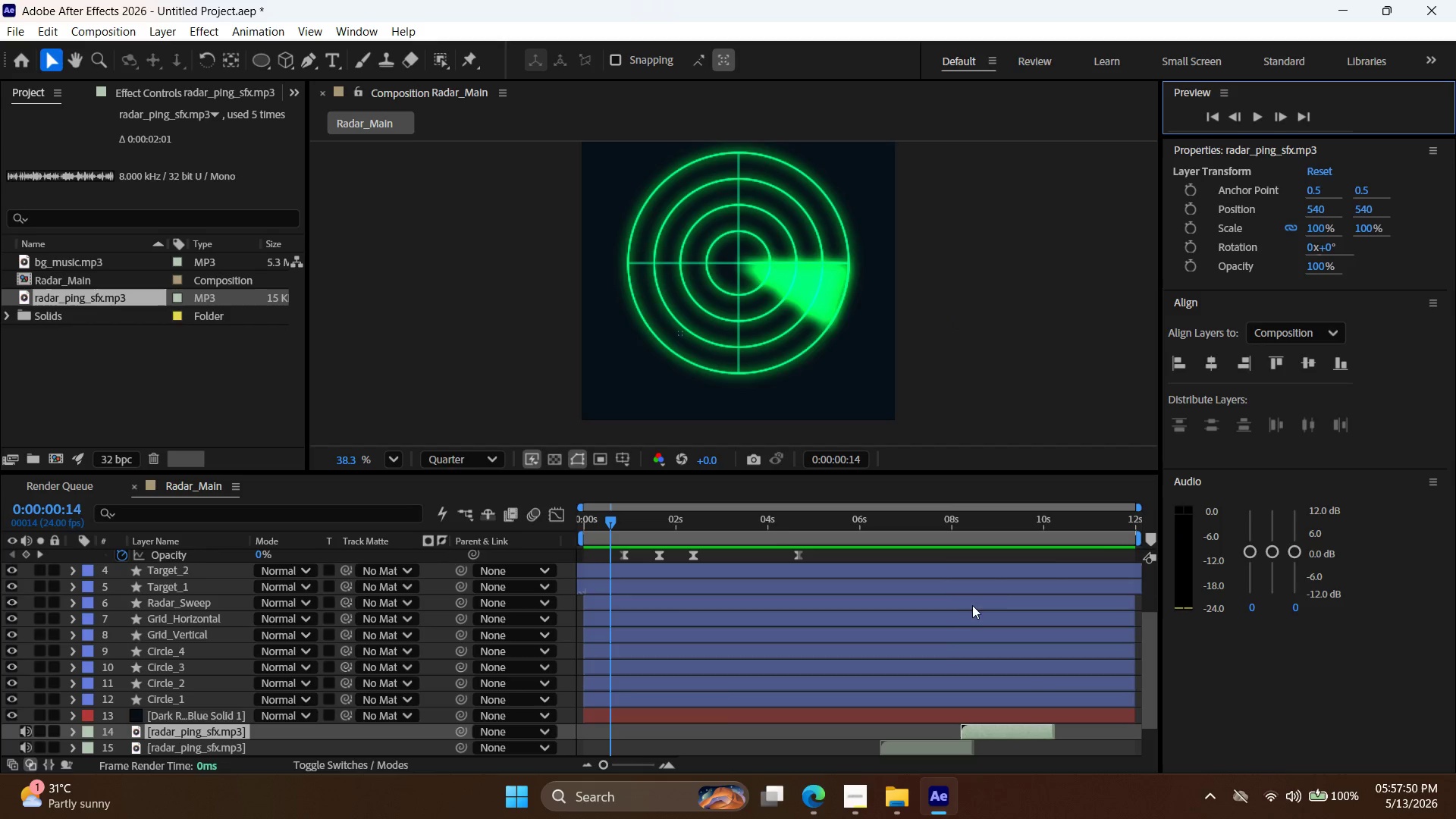 
scroll: coordinate [1039, 582], scroll_direction: down, amount: 6.0
 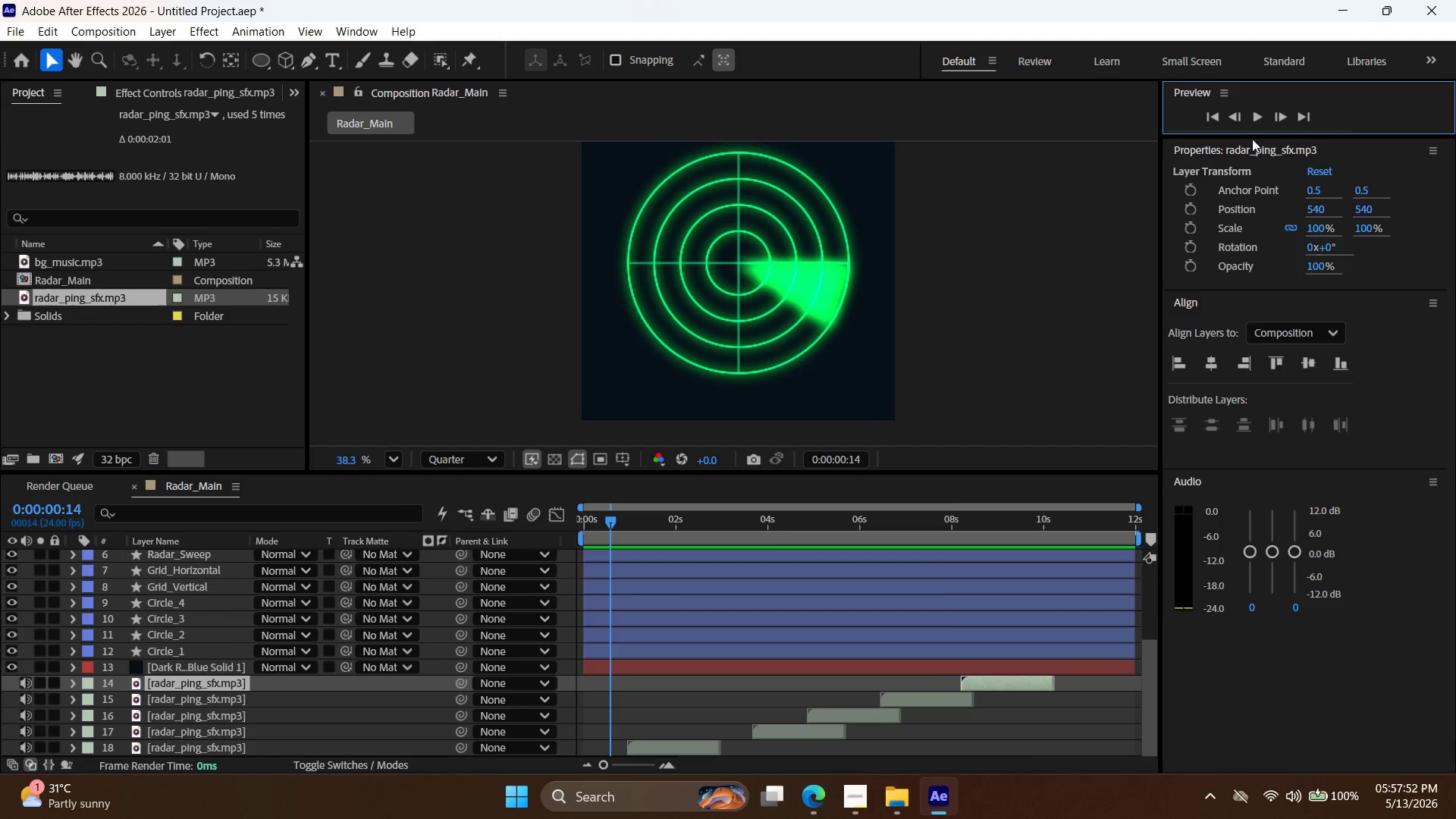 
left_click([1207, 121])
 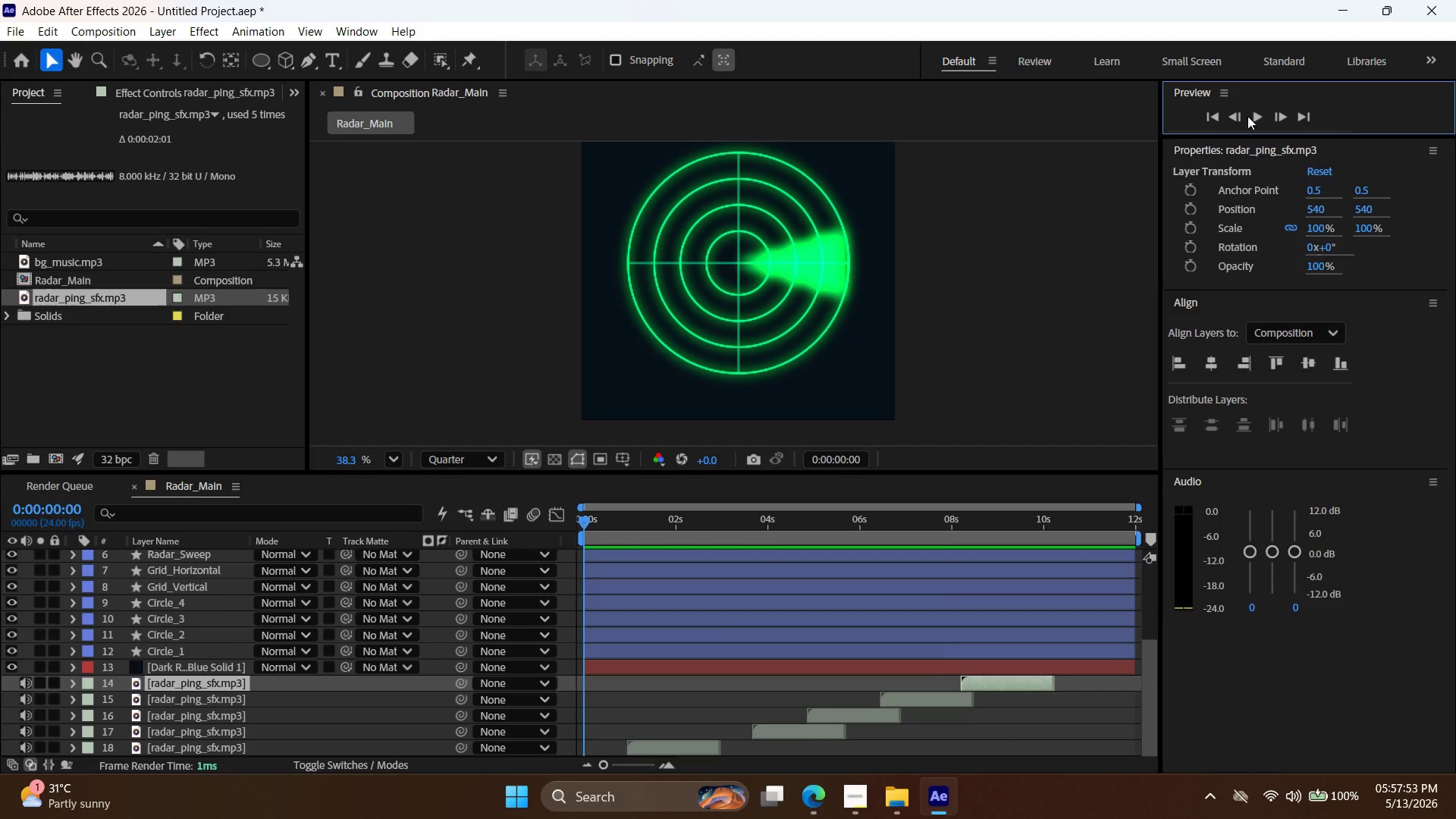 
left_click([1257, 118])
 